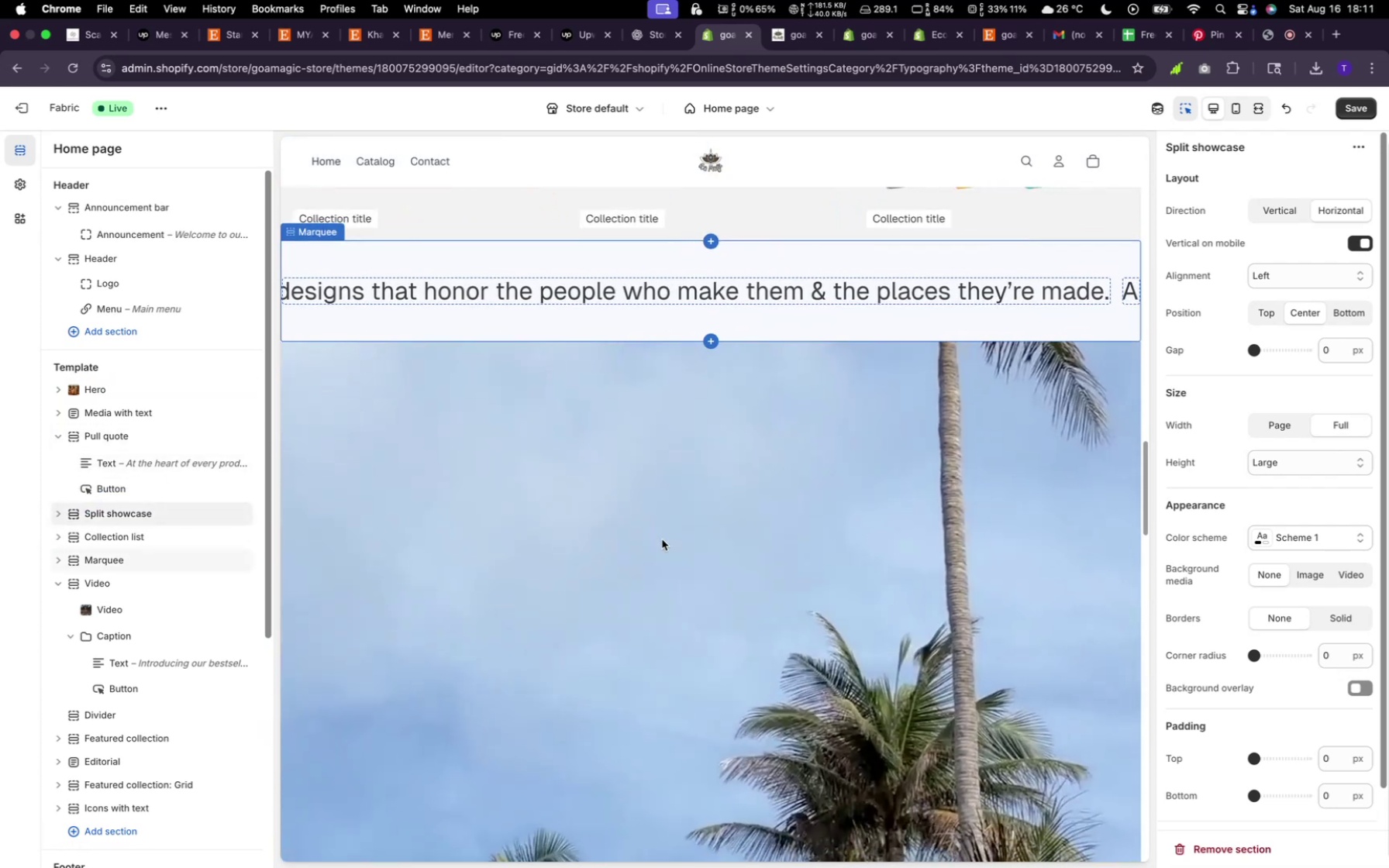 
scroll: coordinate [650, 409], scroll_direction: up, amount: 24.0
 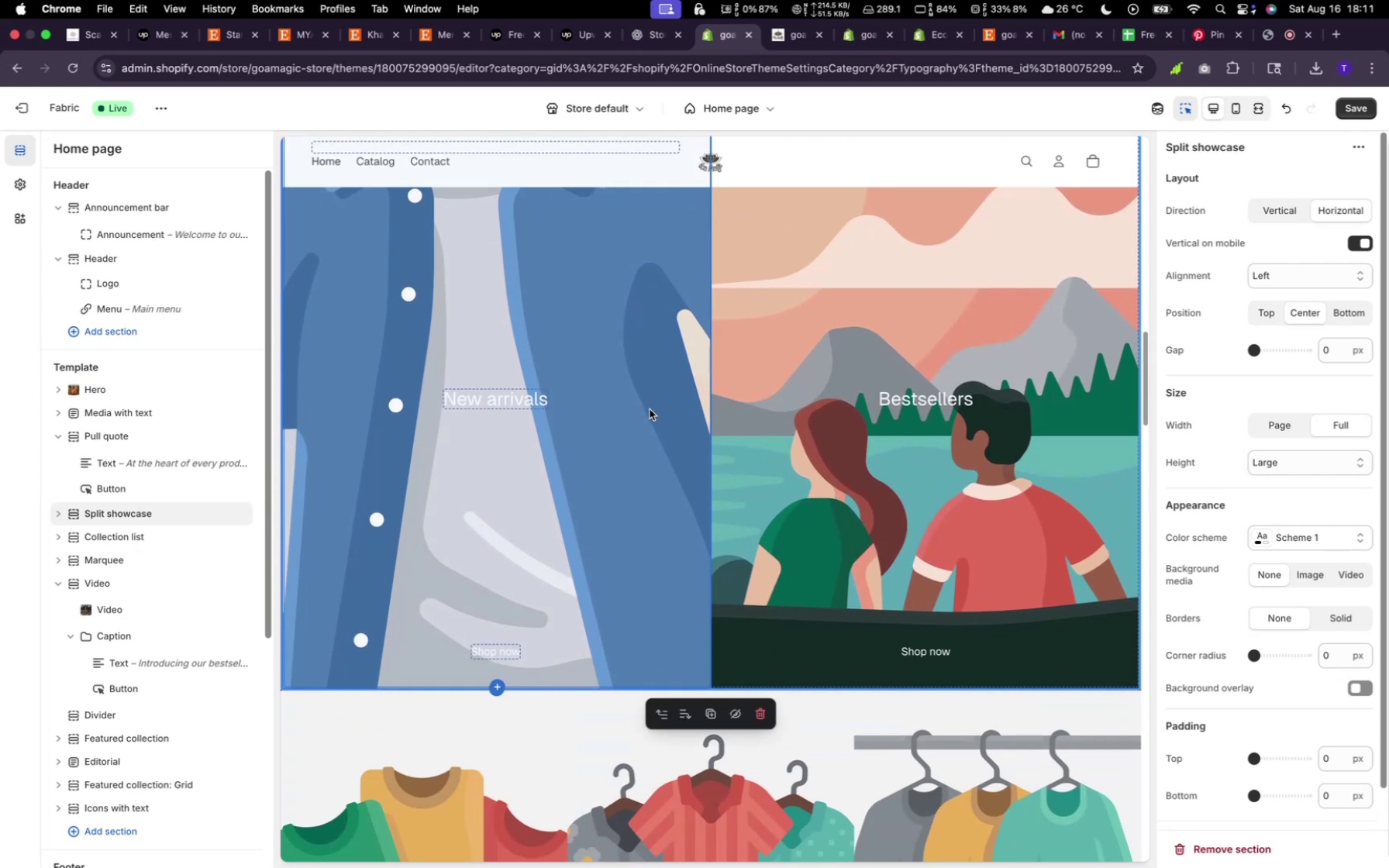 
scroll: coordinate [650, 410], scroll_direction: down, amount: 7.0
 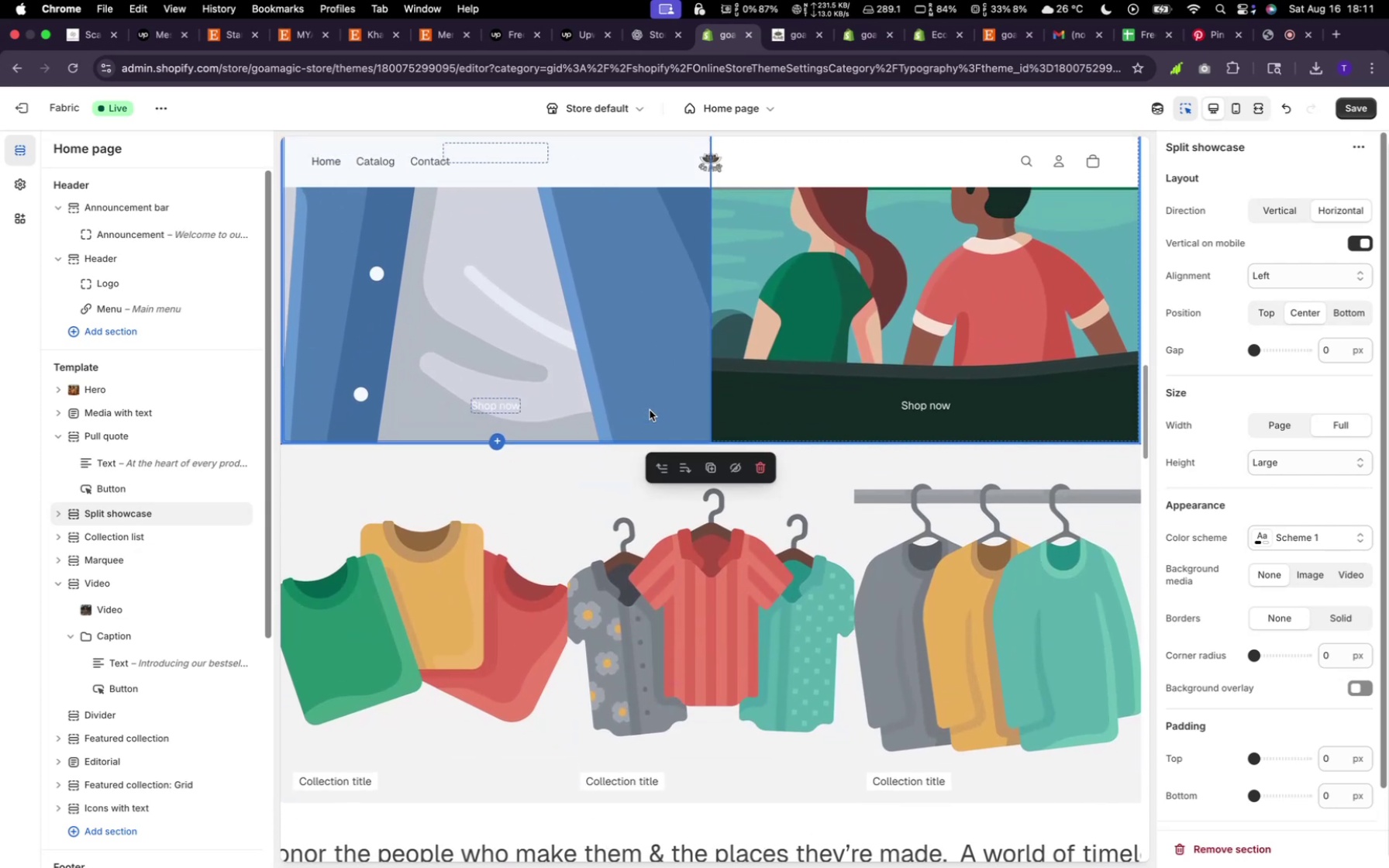 
scroll: coordinate [649, 413], scroll_direction: up, amount: 31.0
 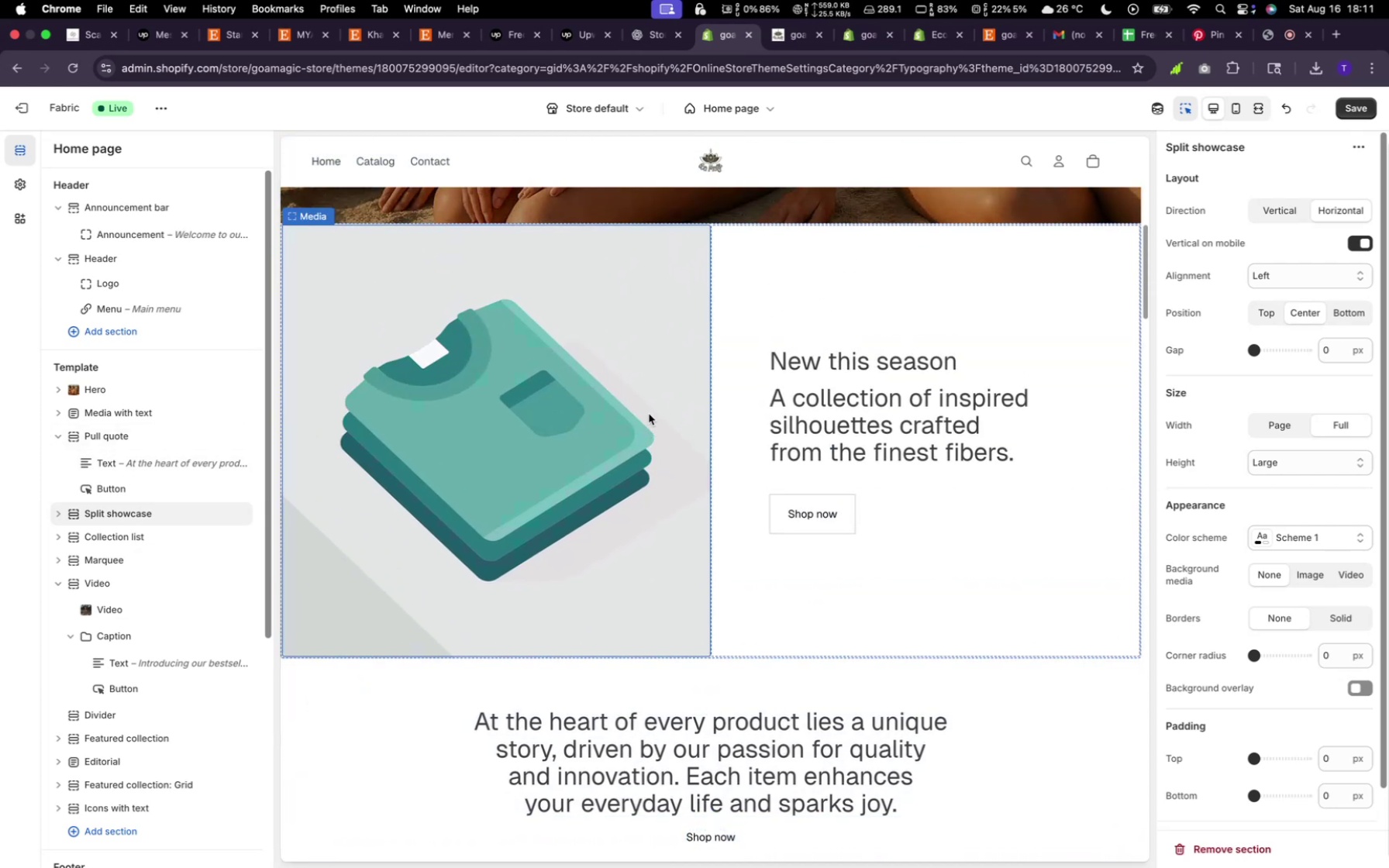 
scroll: coordinate [649, 414], scroll_direction: down, amount: 9.0
 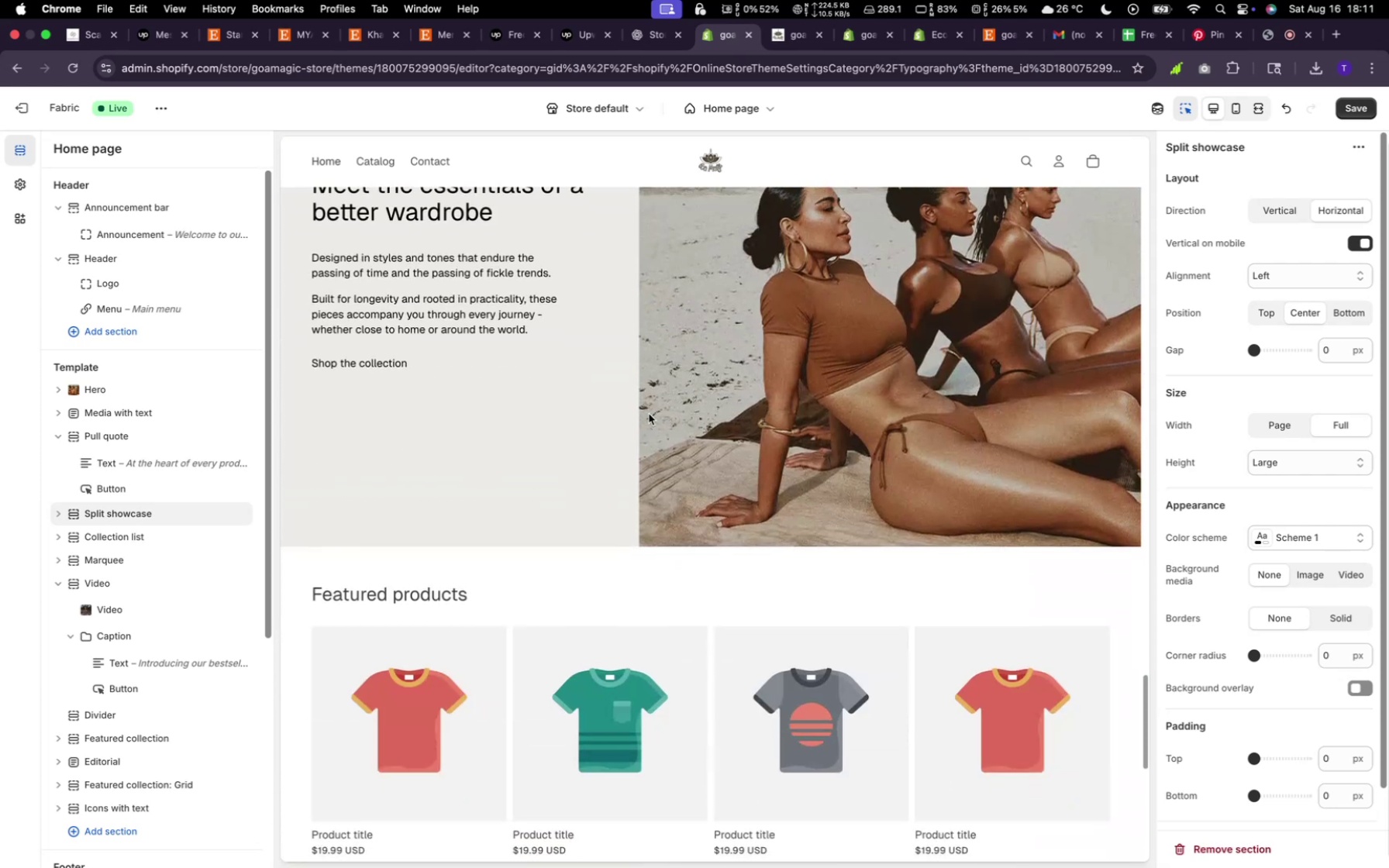 
scroll: coordinate [649, 427], scroll_direction: up, amount: 101.0
 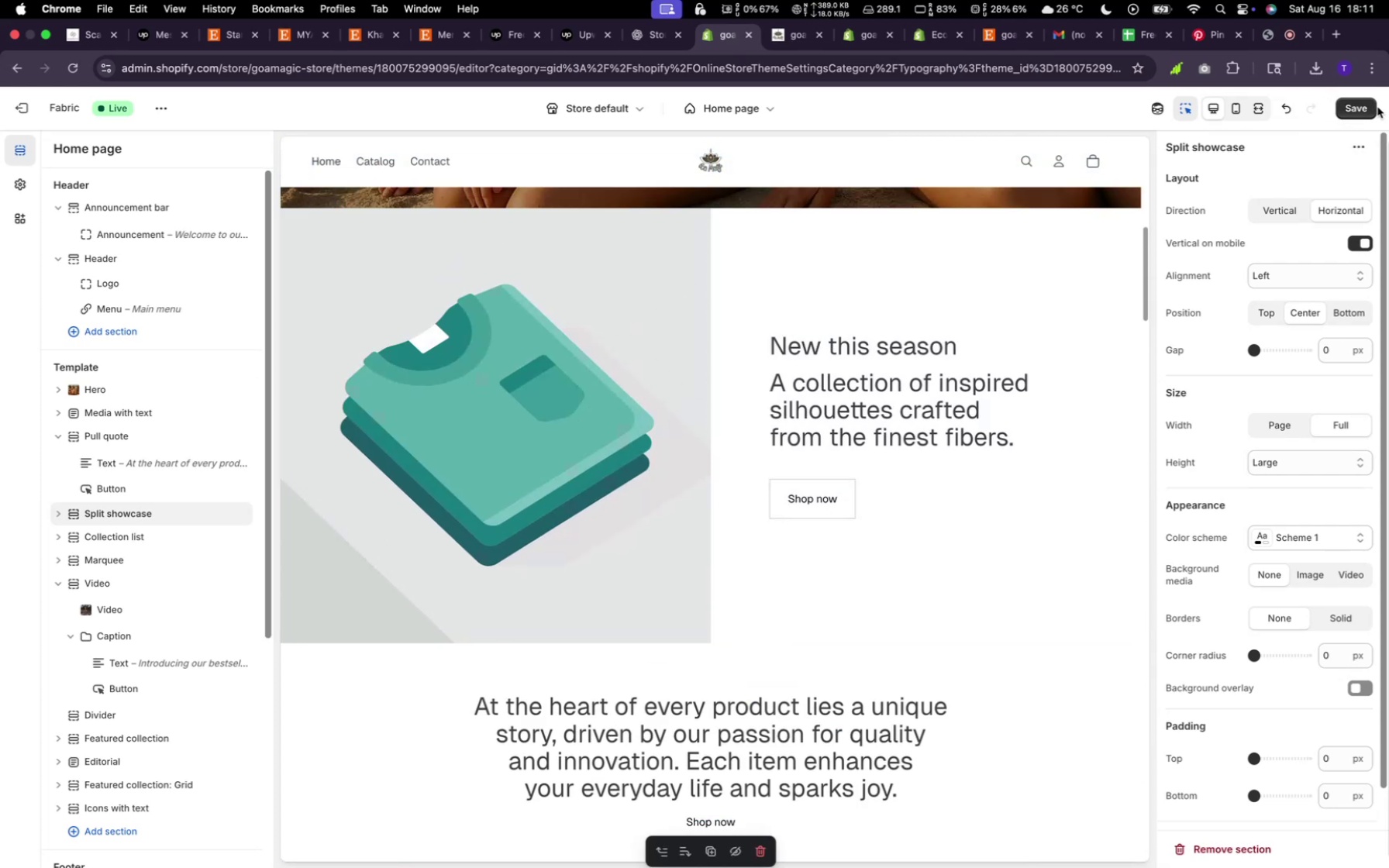 
left_click([1359, 107])
 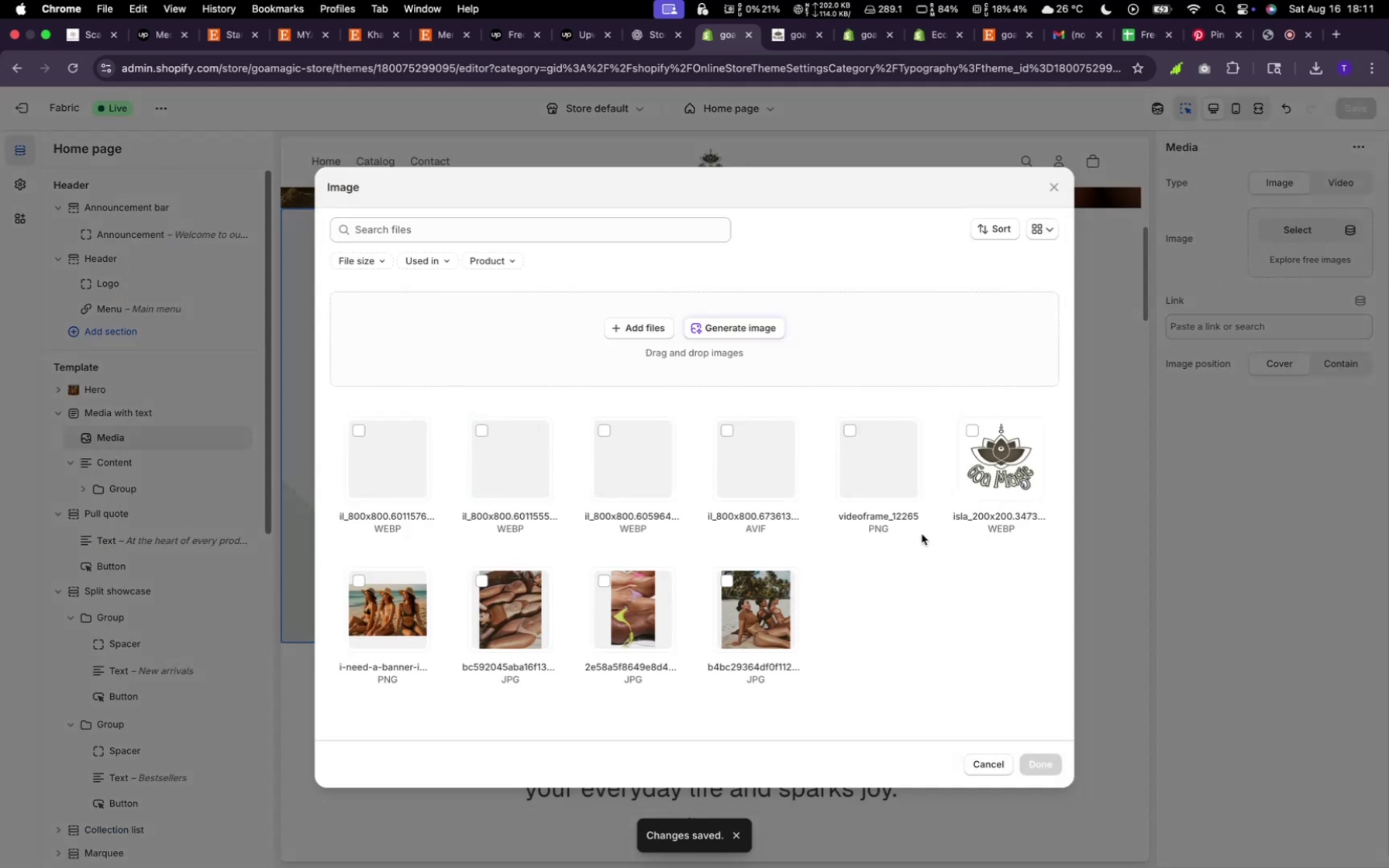 
wait(16.04)
 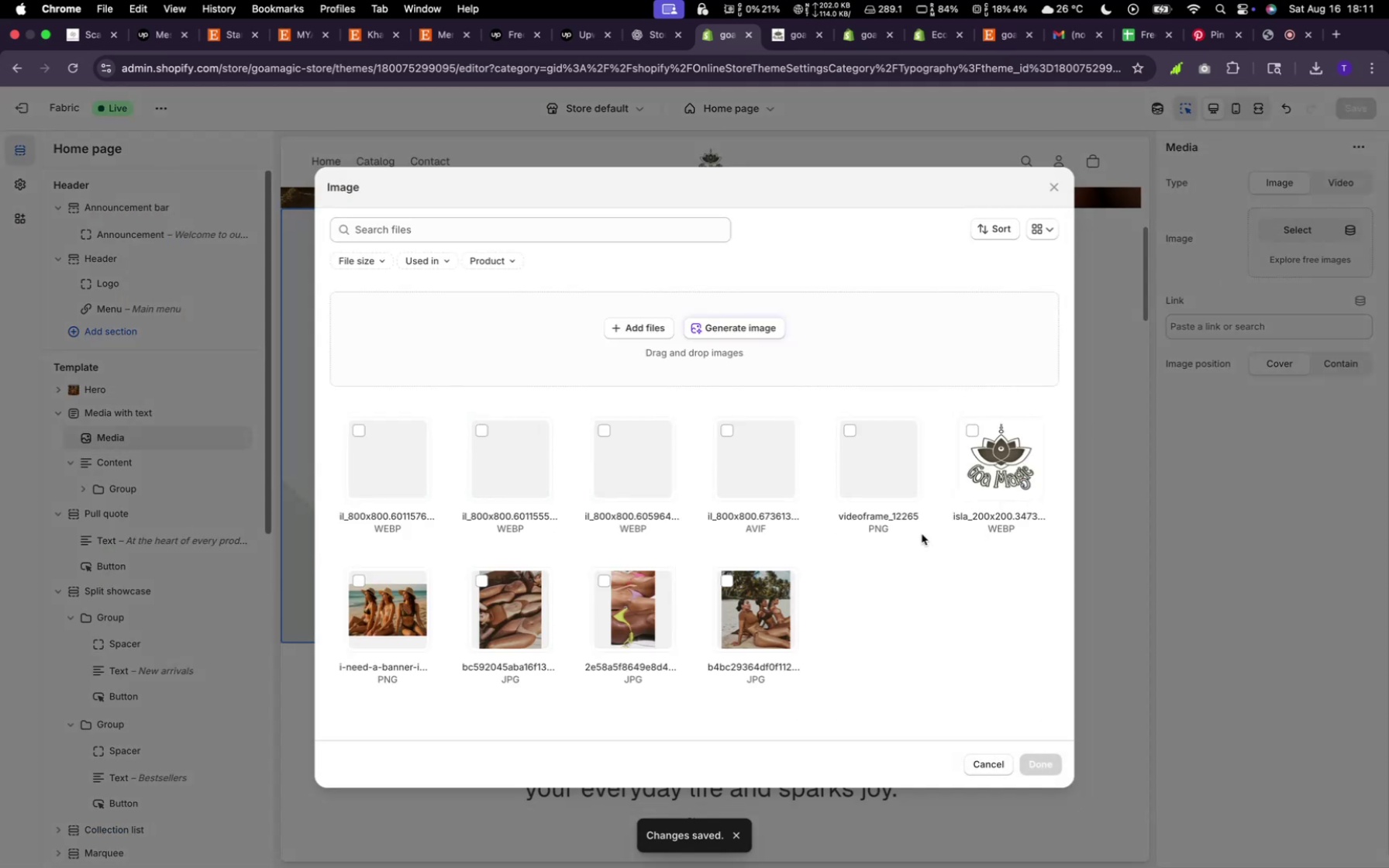 
left_click([742, 452])
 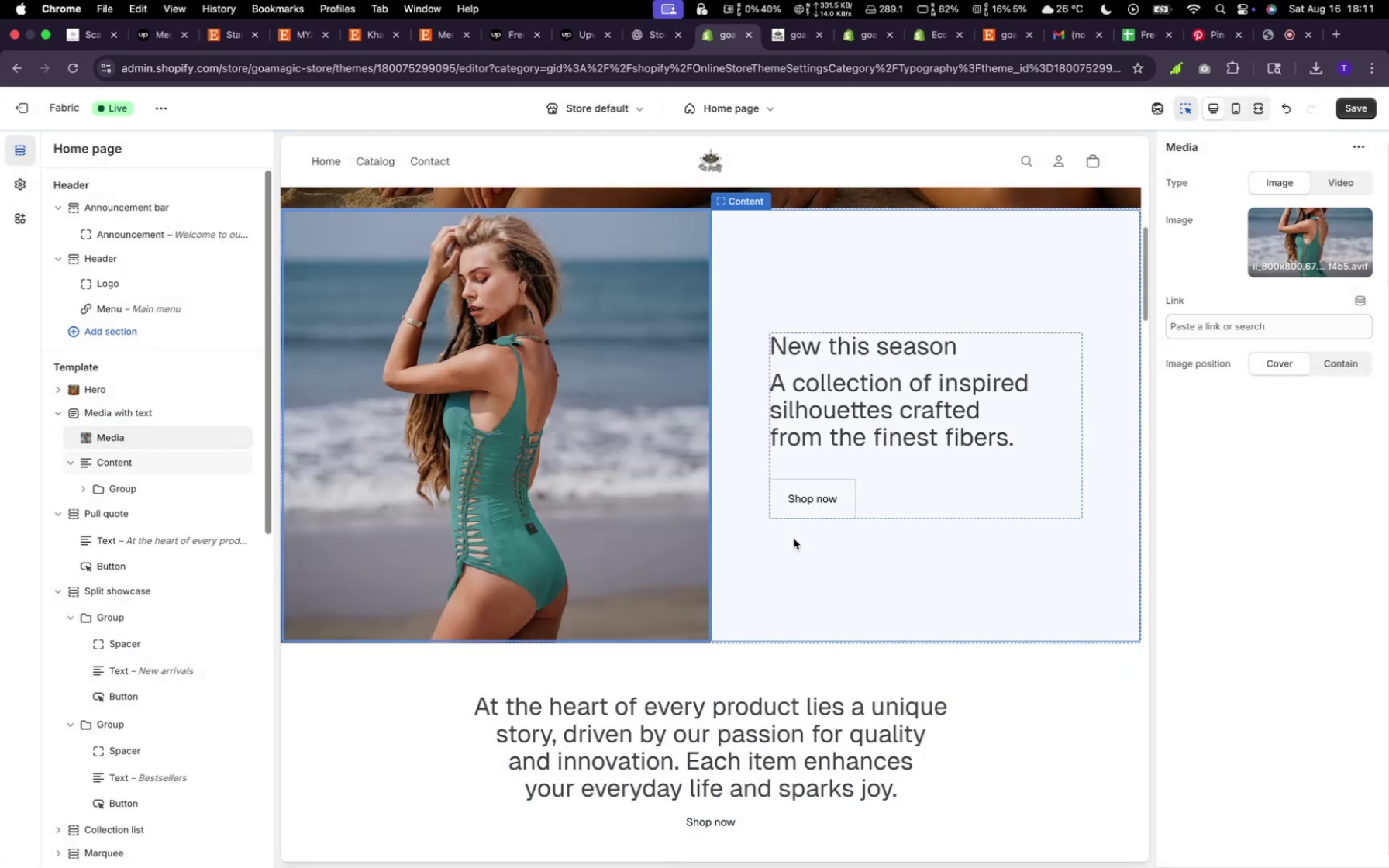 
scroll: coordinate [739, 500], scroll_direction: up, amount: 14.0
 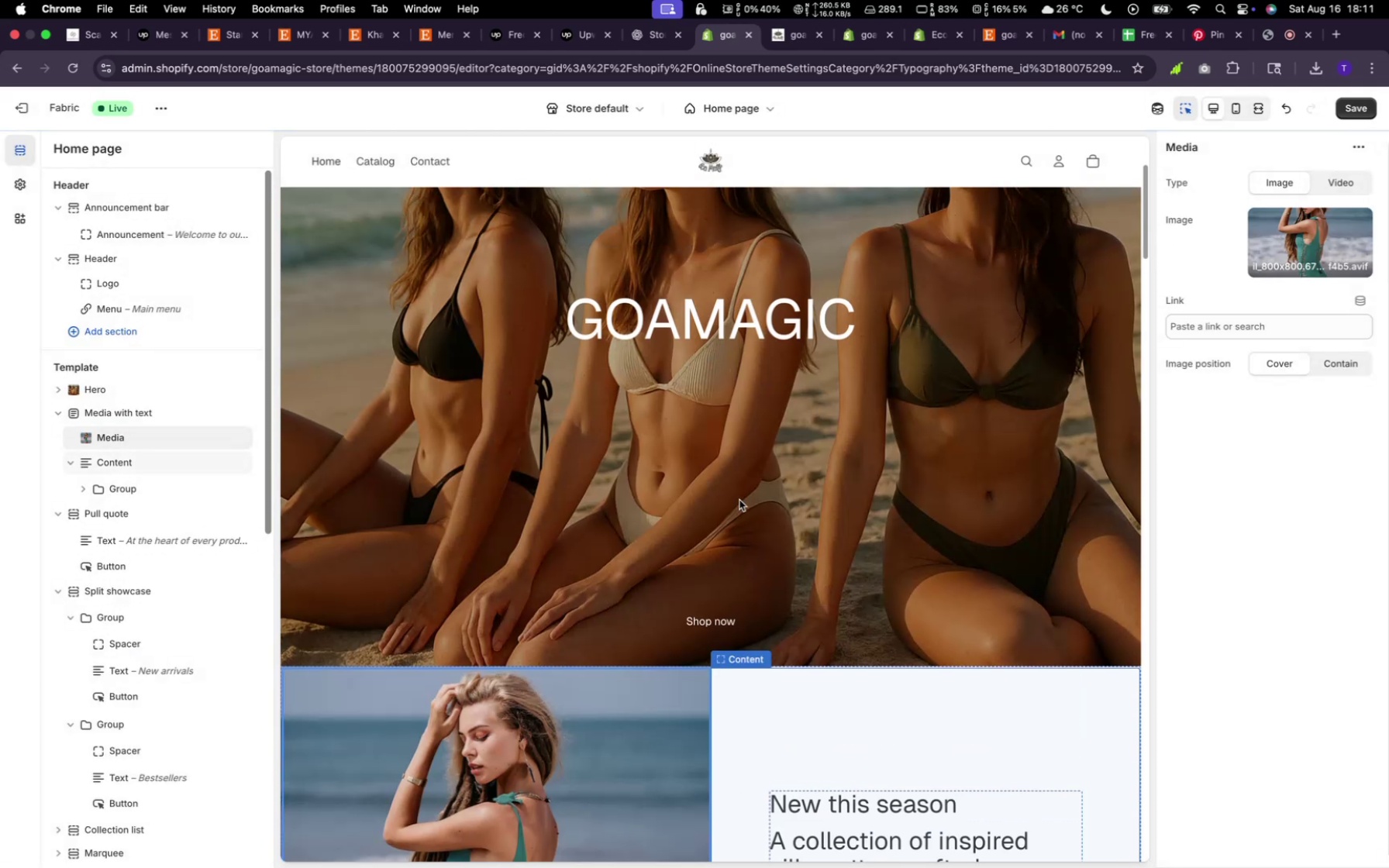 
scroll: coordinate [733, 654], scroll_direction: down, amount: 37.0
 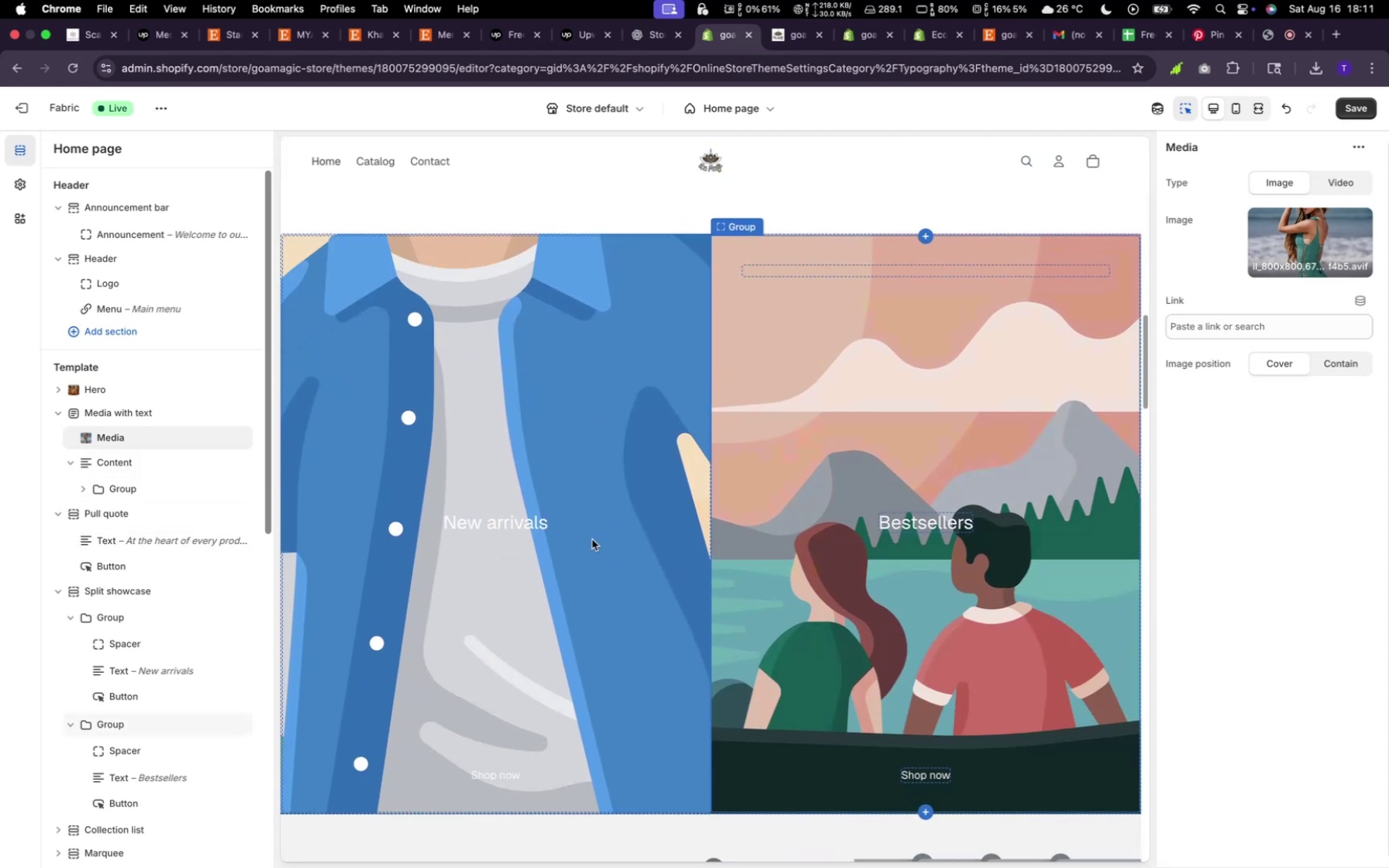 
left_click([592, 539])
 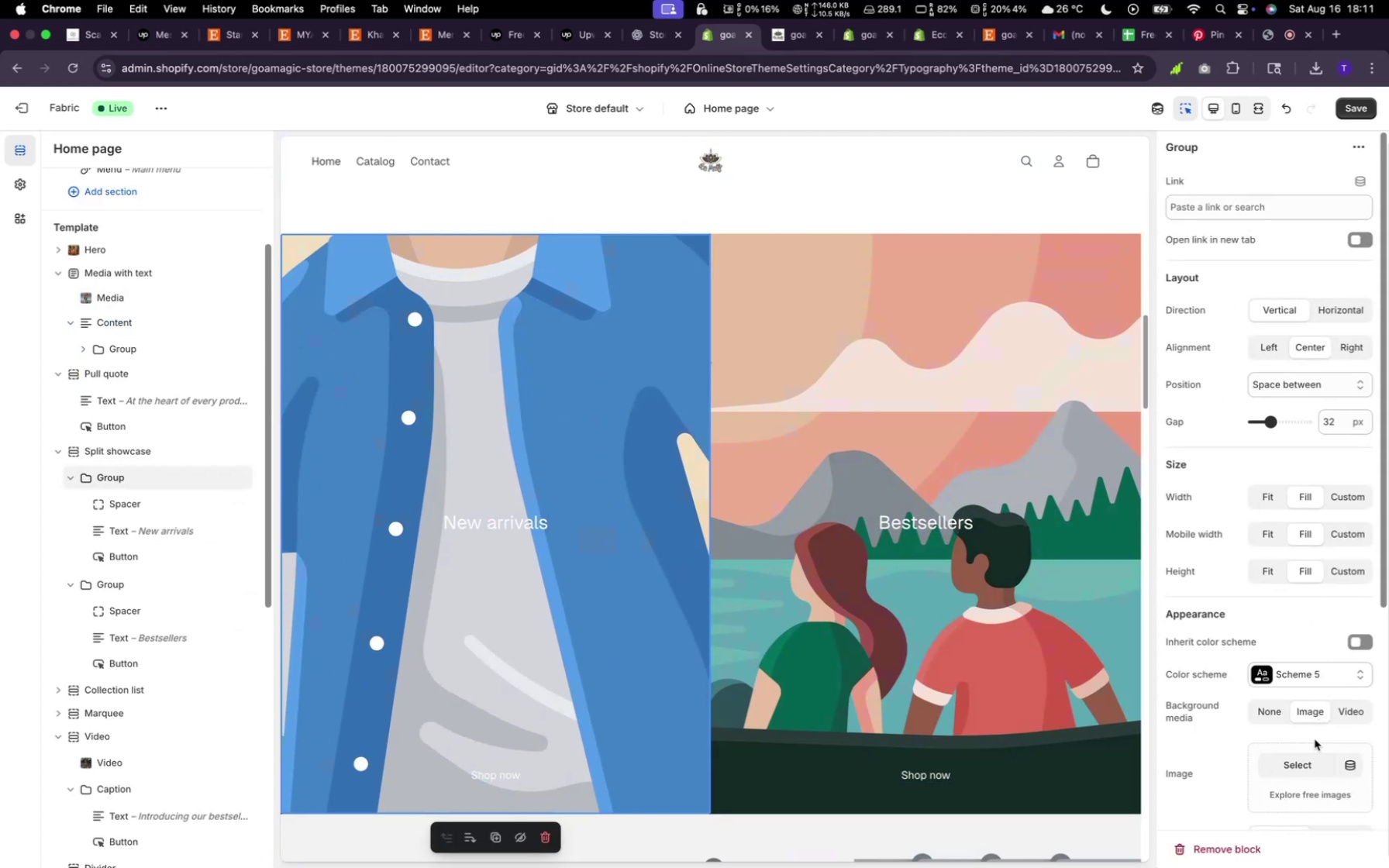 
left_click([1311, 752])
 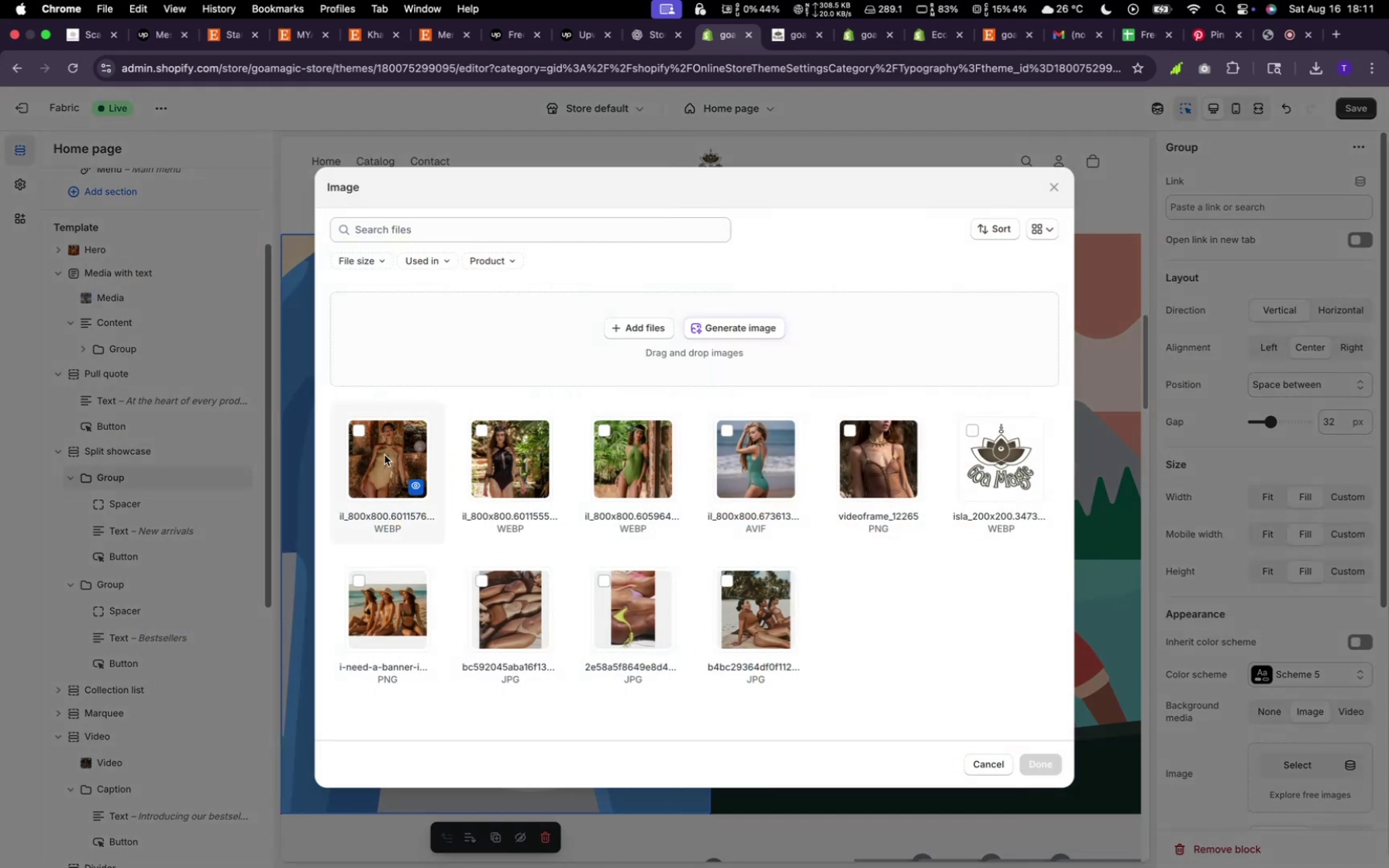 
left_click([384, 455])
 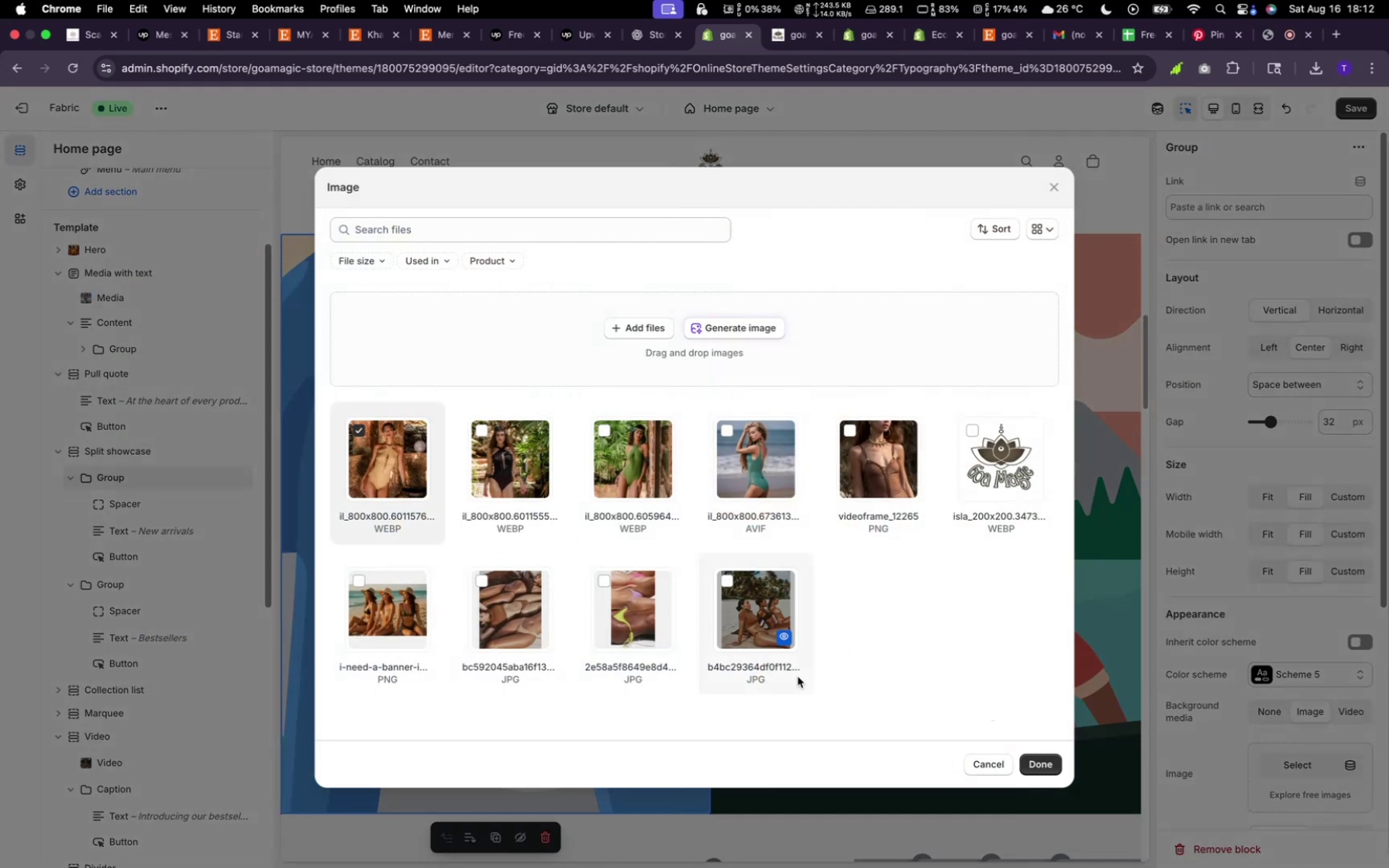 
wait(6.04)
 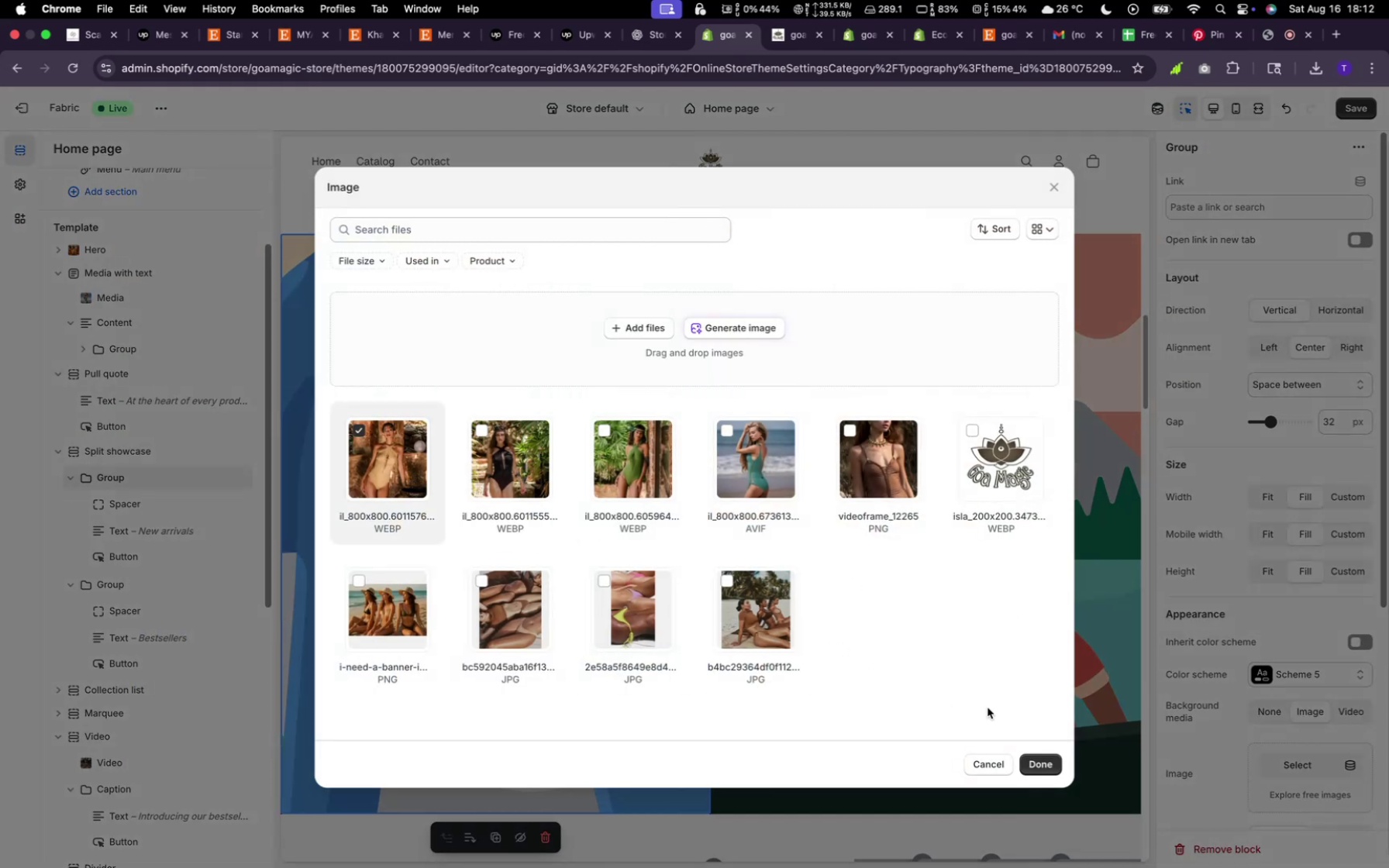 
mouse_move([544, 614])
 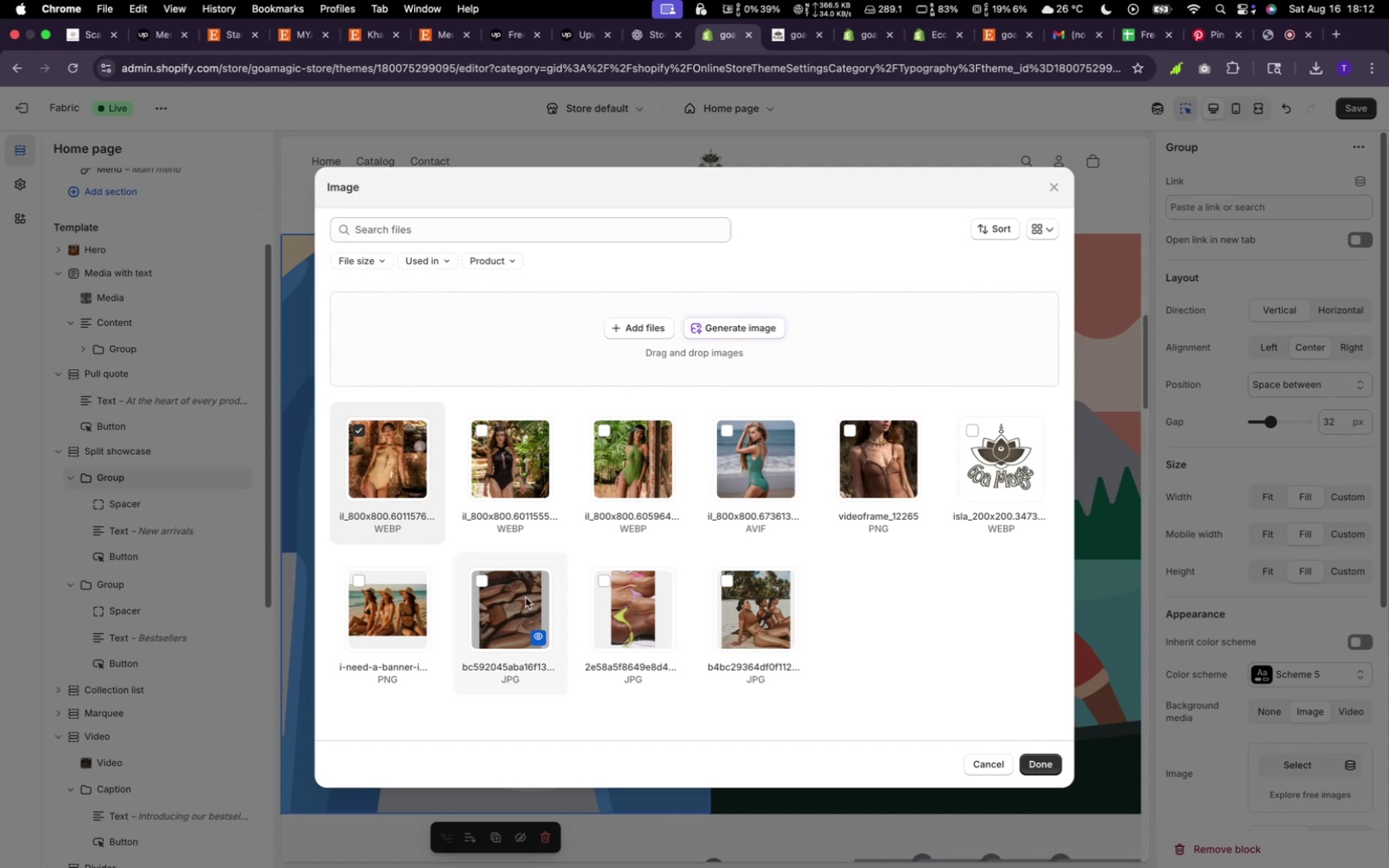 
left_click([526, 598])
 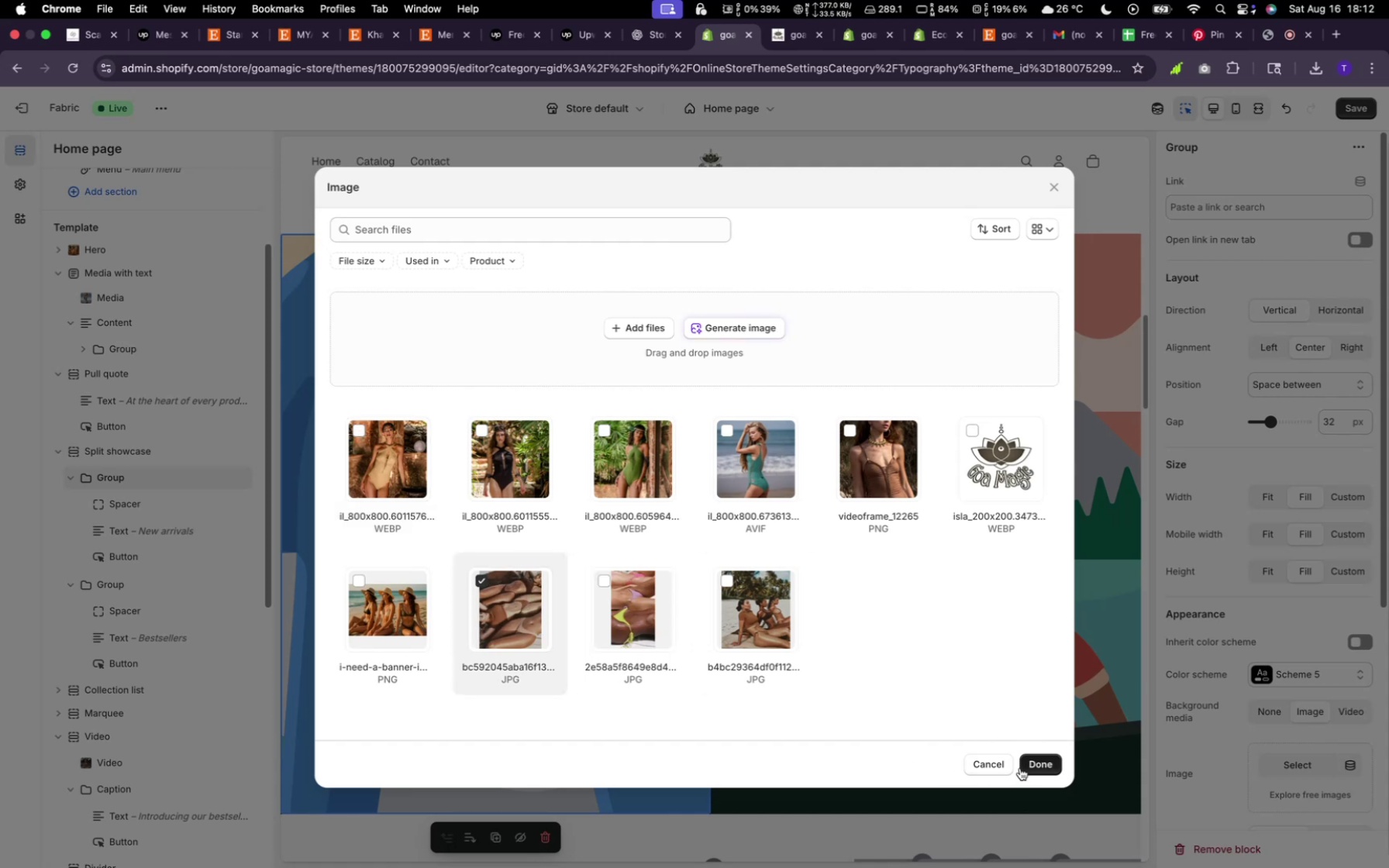 
left_click([1025, 761])
 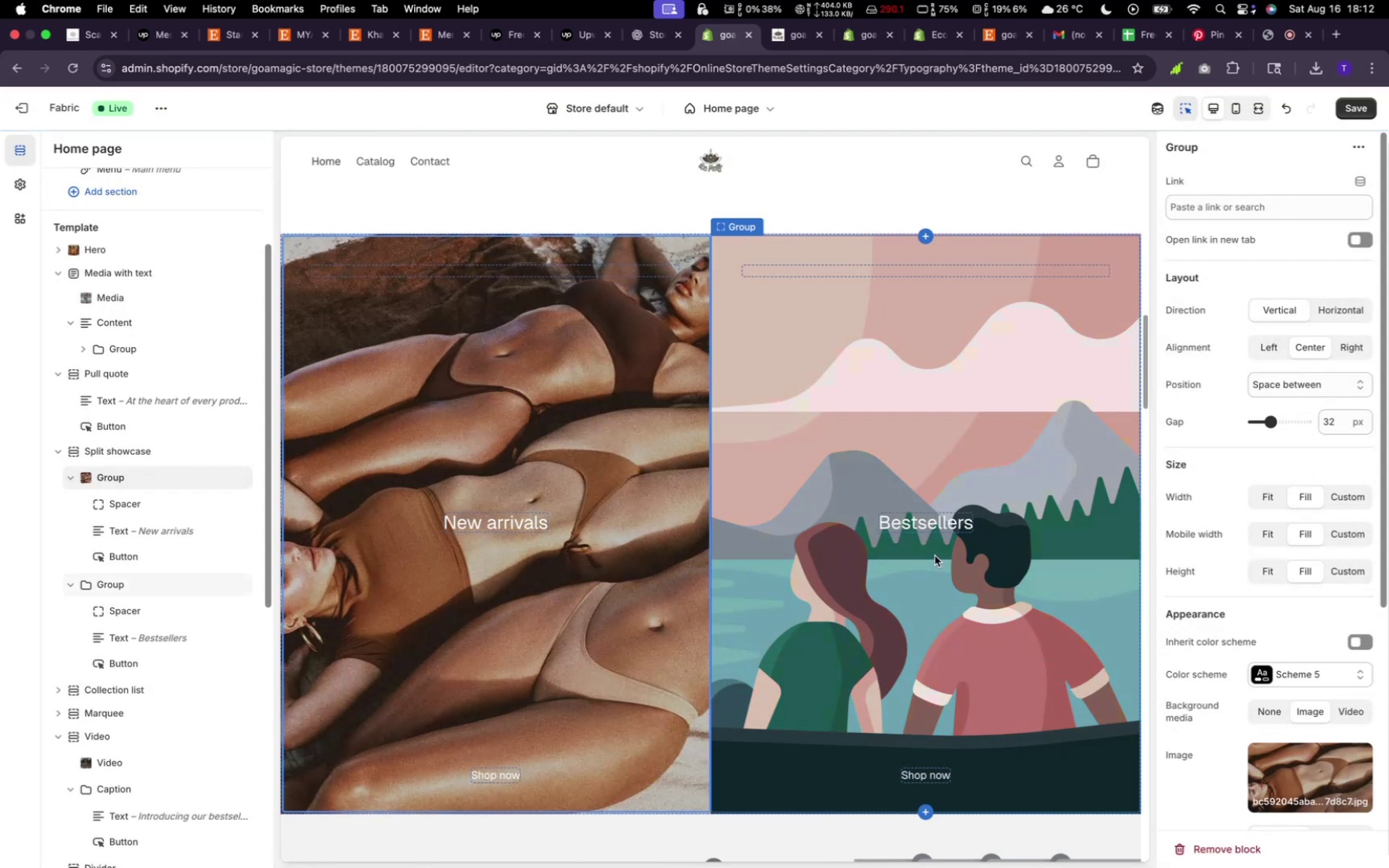 
left_click([986, 494])
 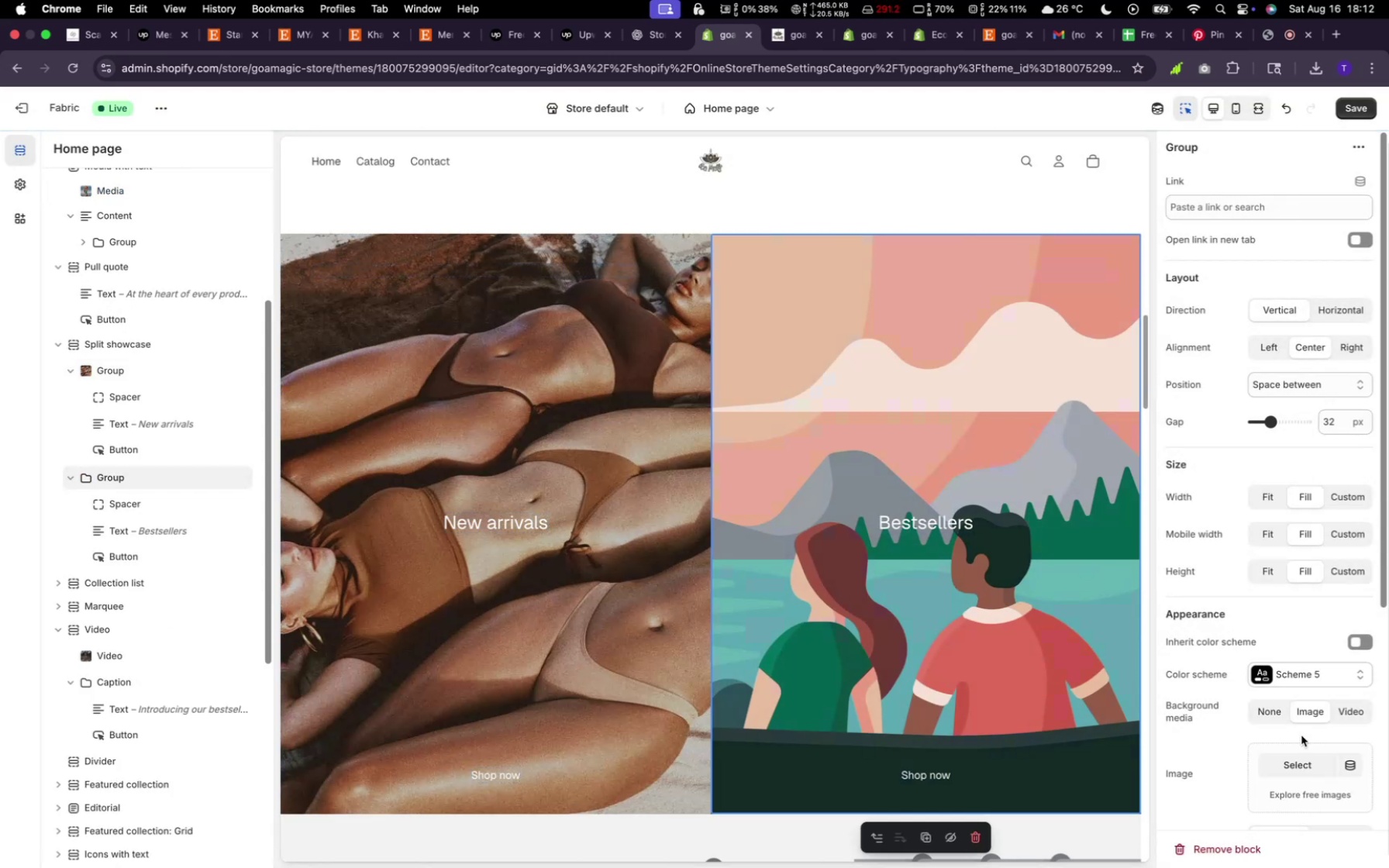 
left_click([1305, 763])
 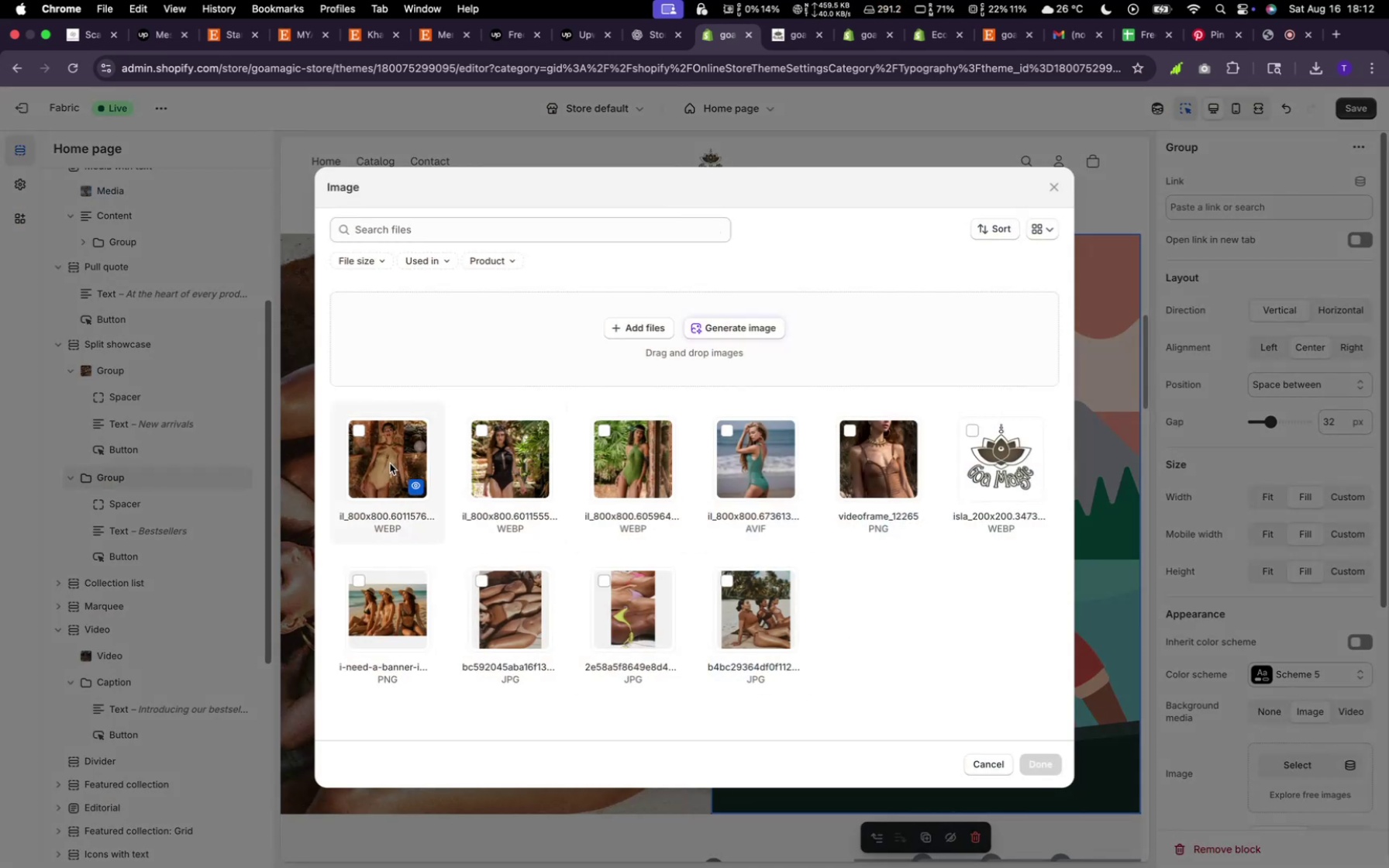 
left_click([390, 463])
 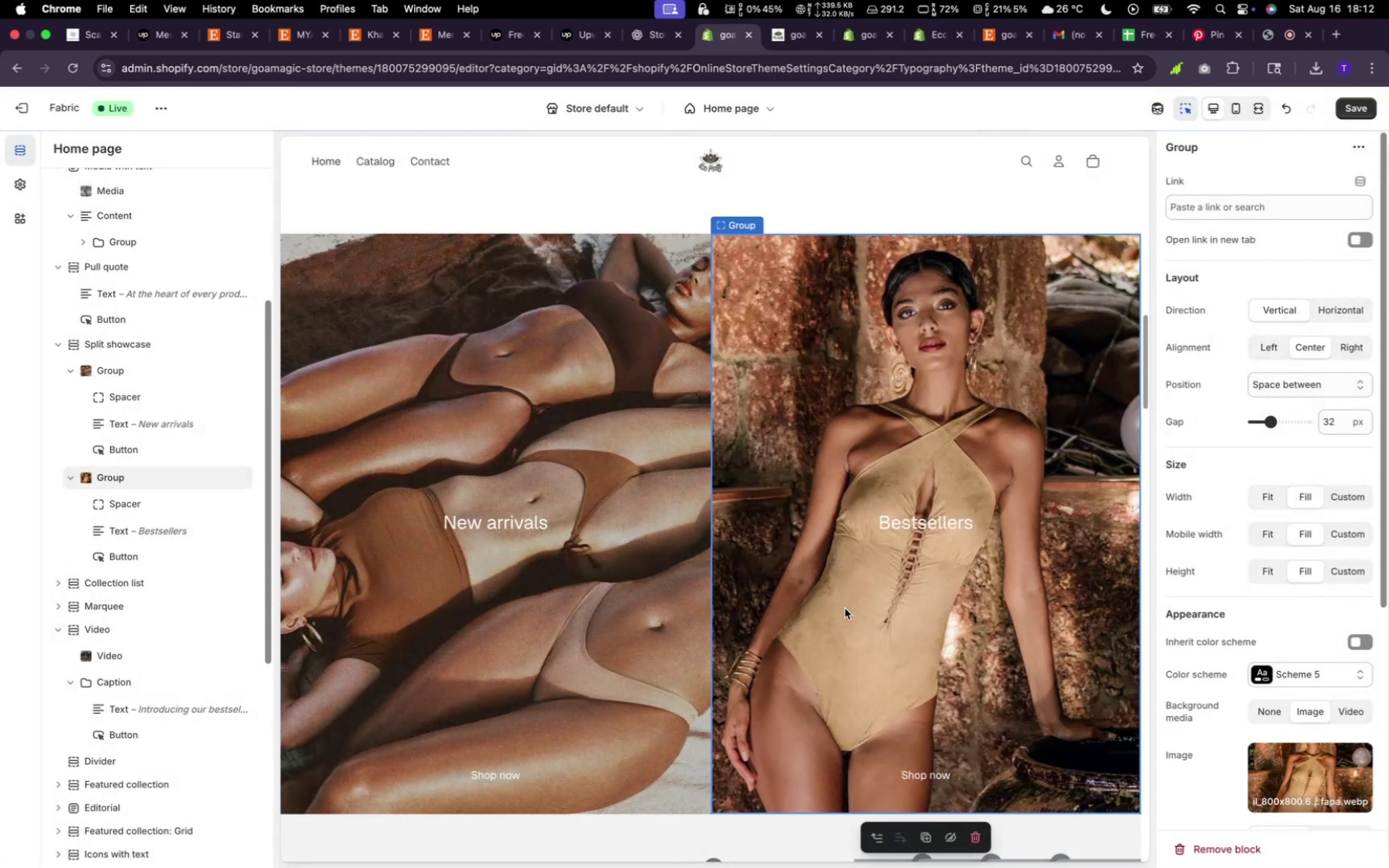 
wait(7.14)
 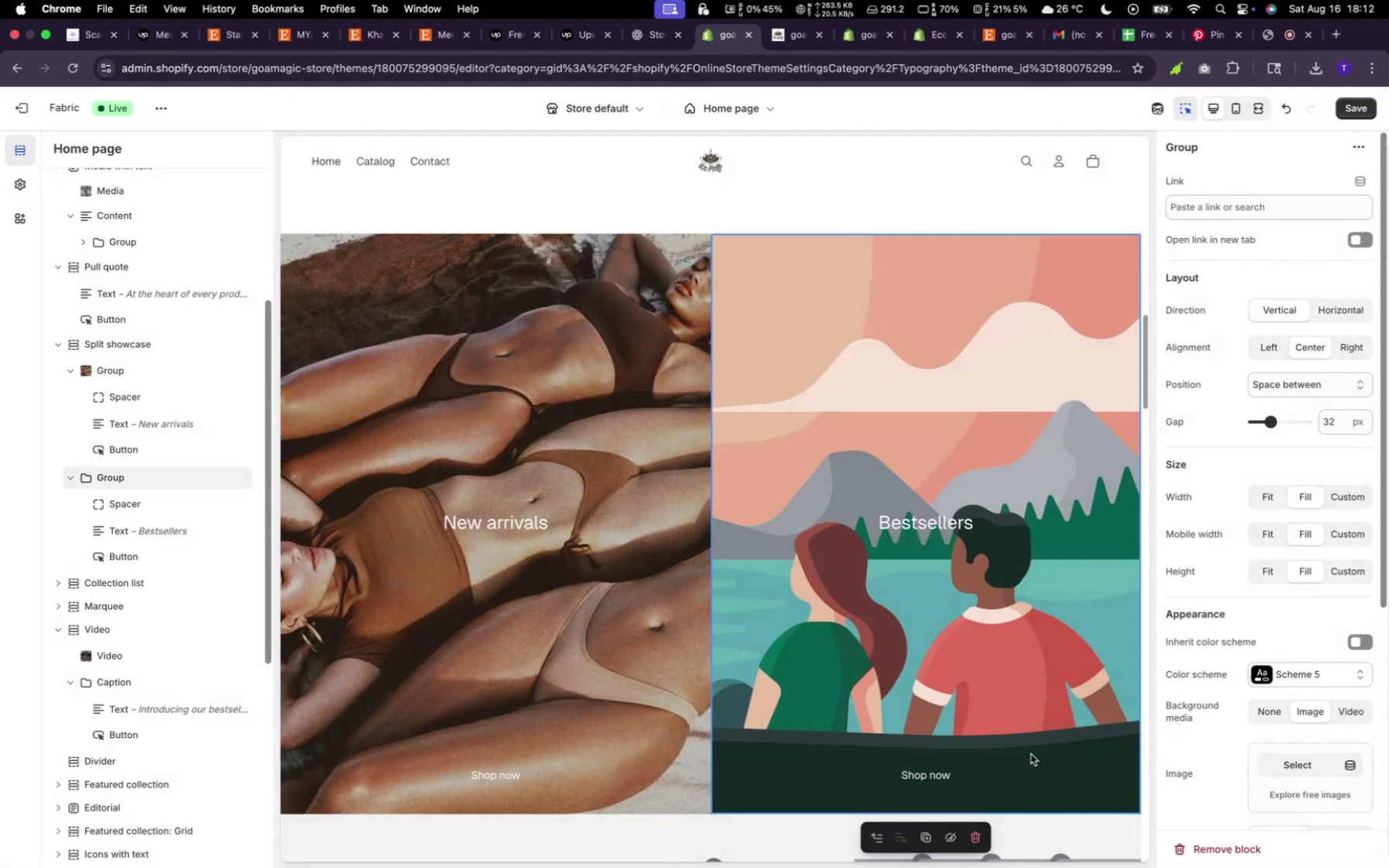 
scroll: coordinate [846, 608], scroll_direction: up, amount: 18.0
 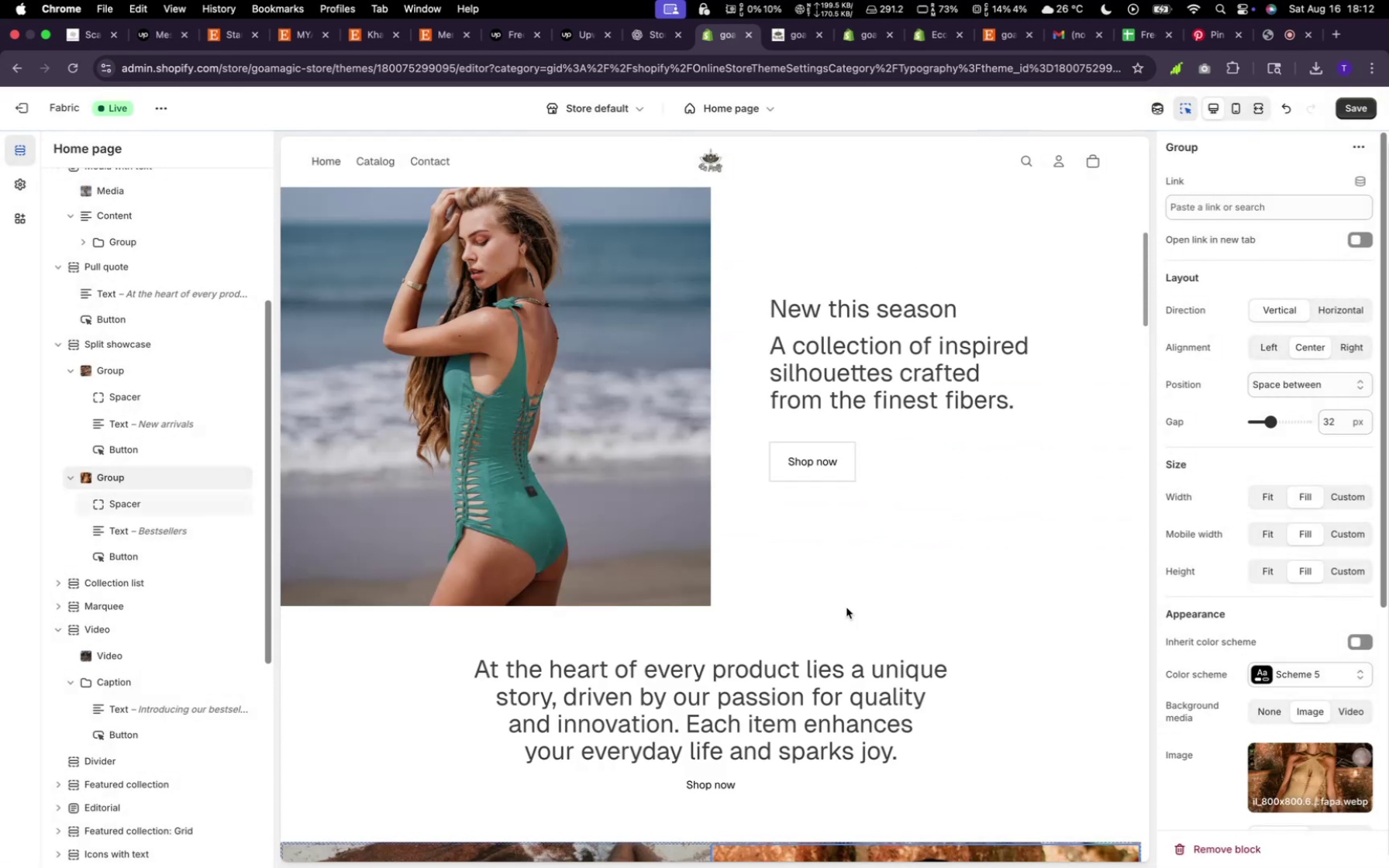 
scroll: coordinate [851, 608], scroll_direction: down, amount: 123.0
 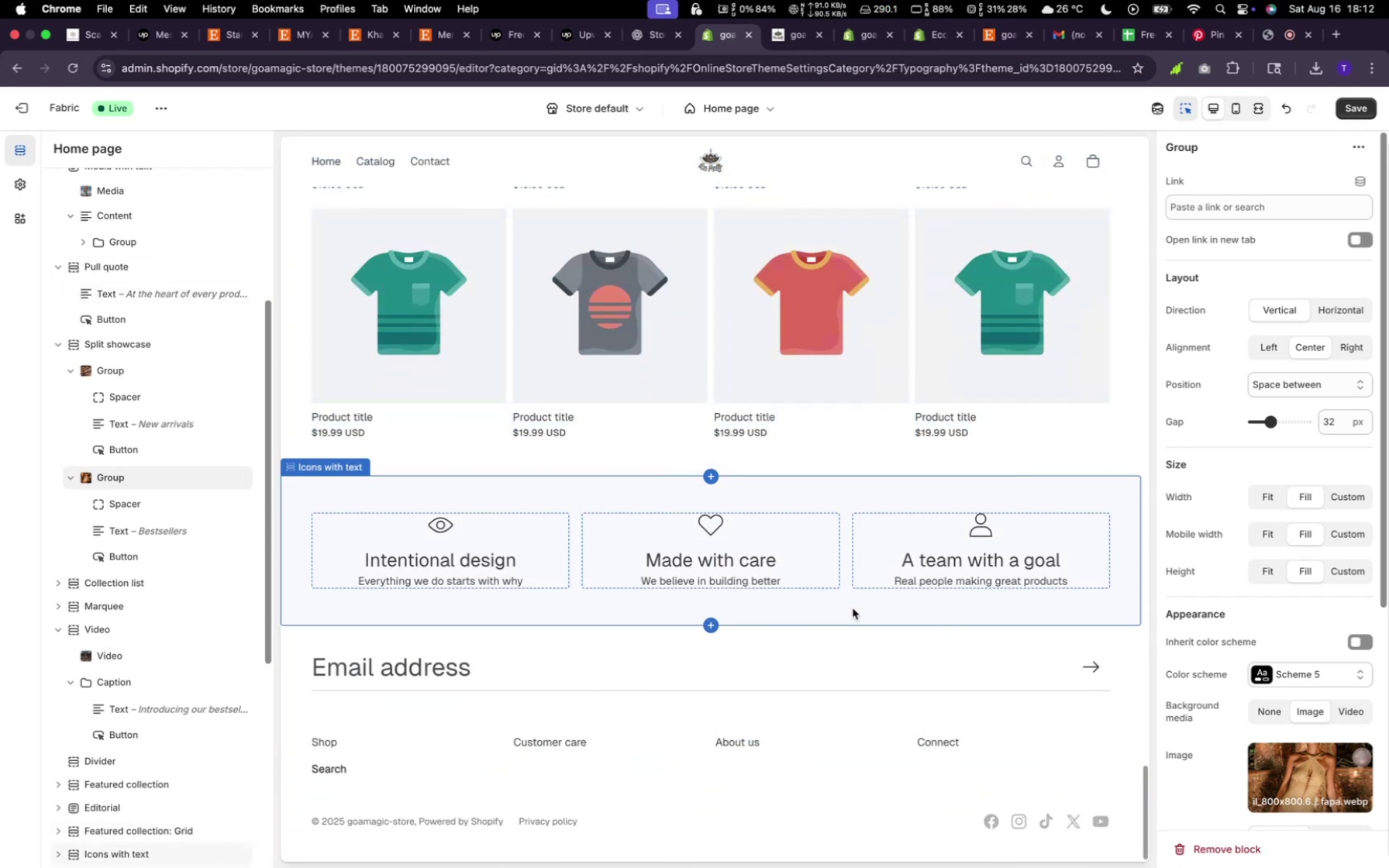 
scroll: coordinate [856, 611], scroll_direction: up, amount: 116.0
 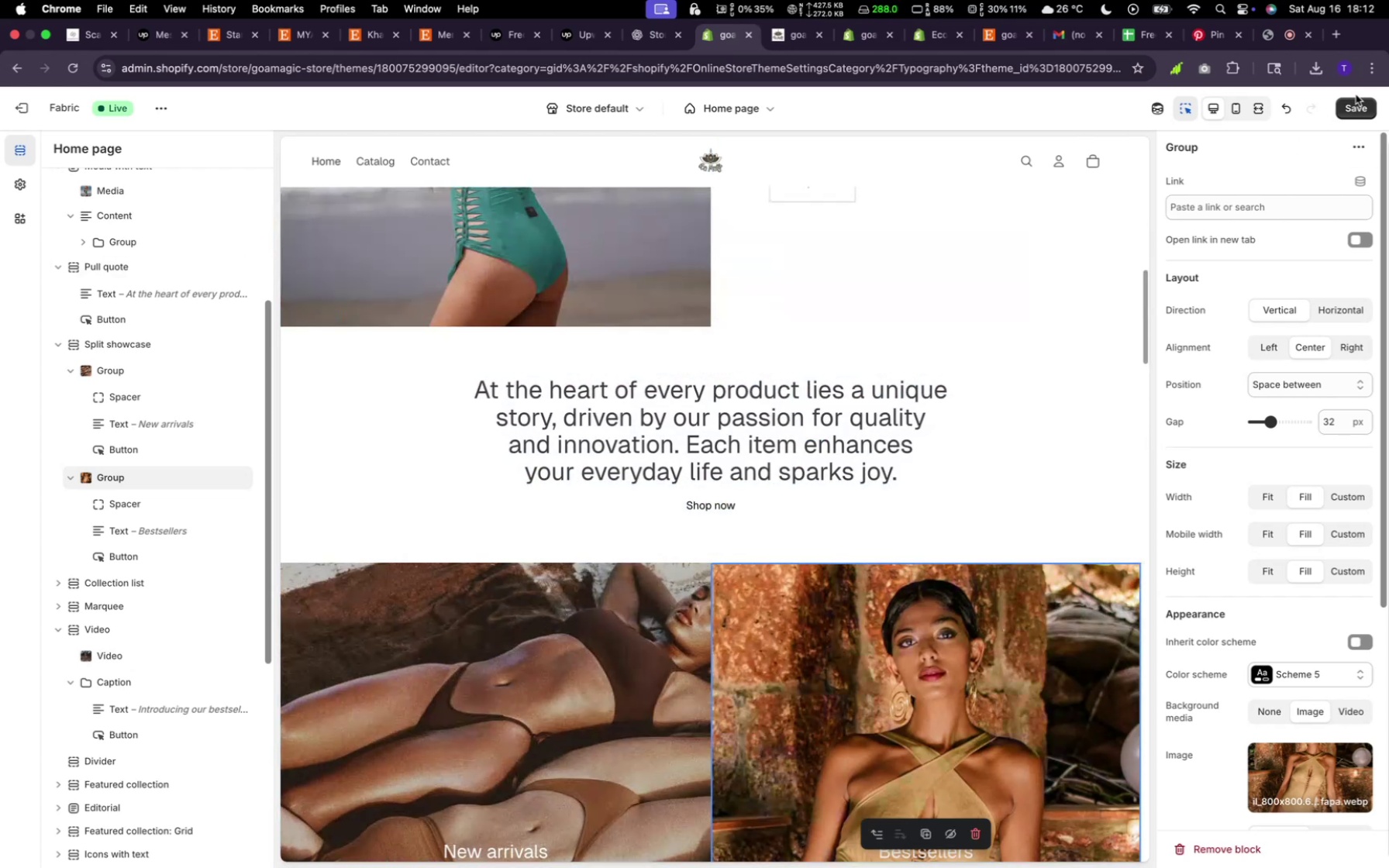 
left_click([1356, 97])
 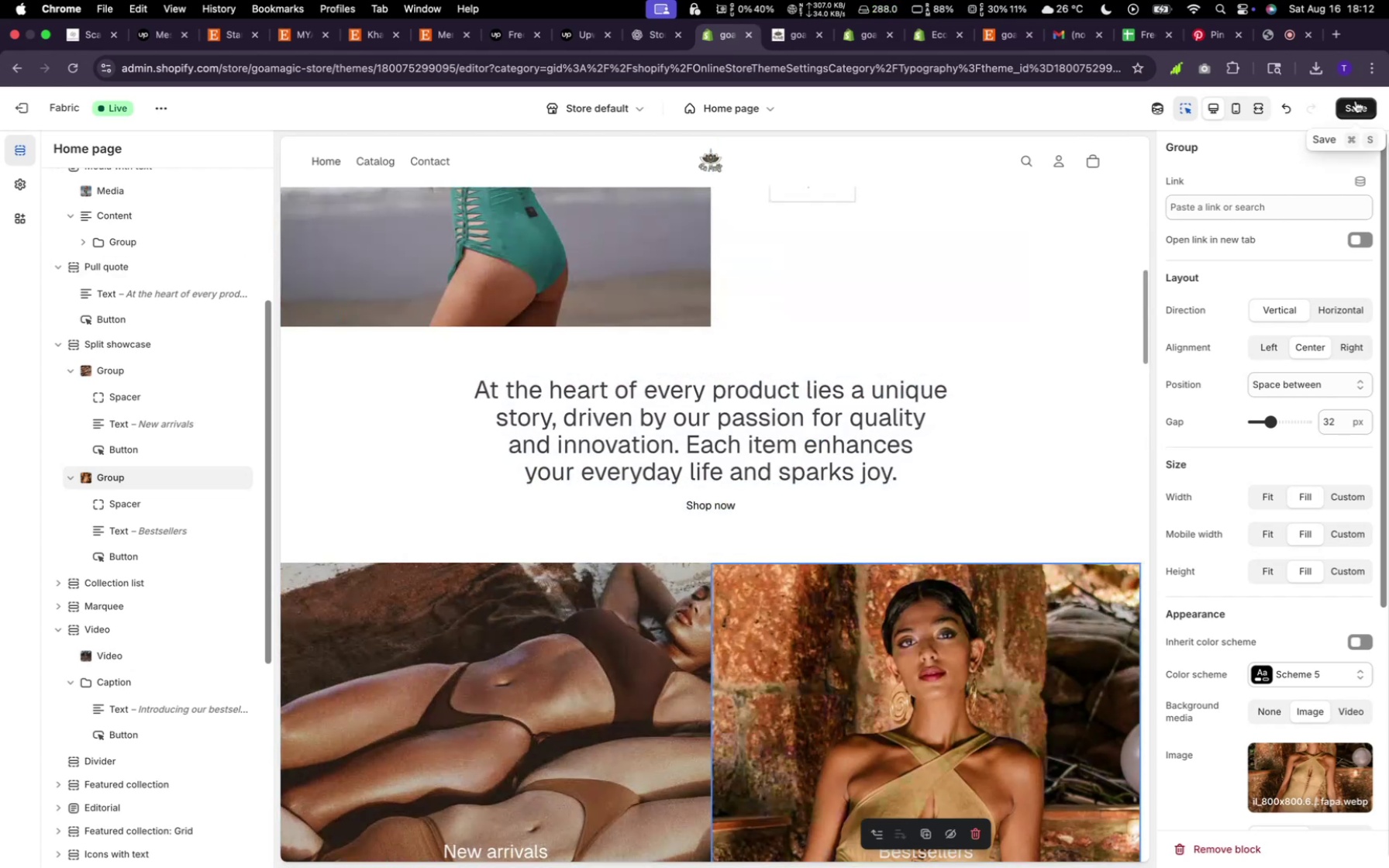 
left_click([1356, 102])
 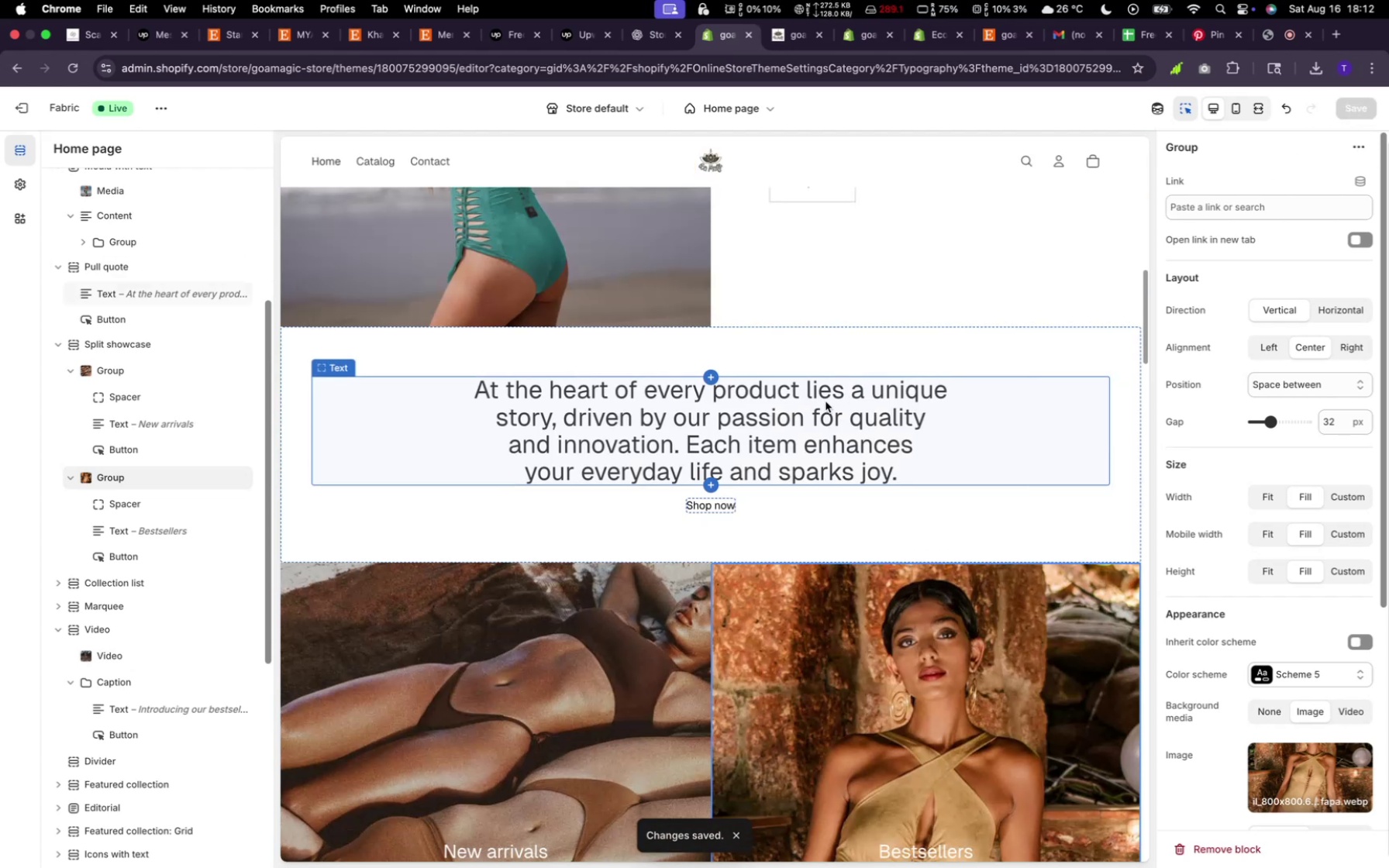 
wait(12.36)
 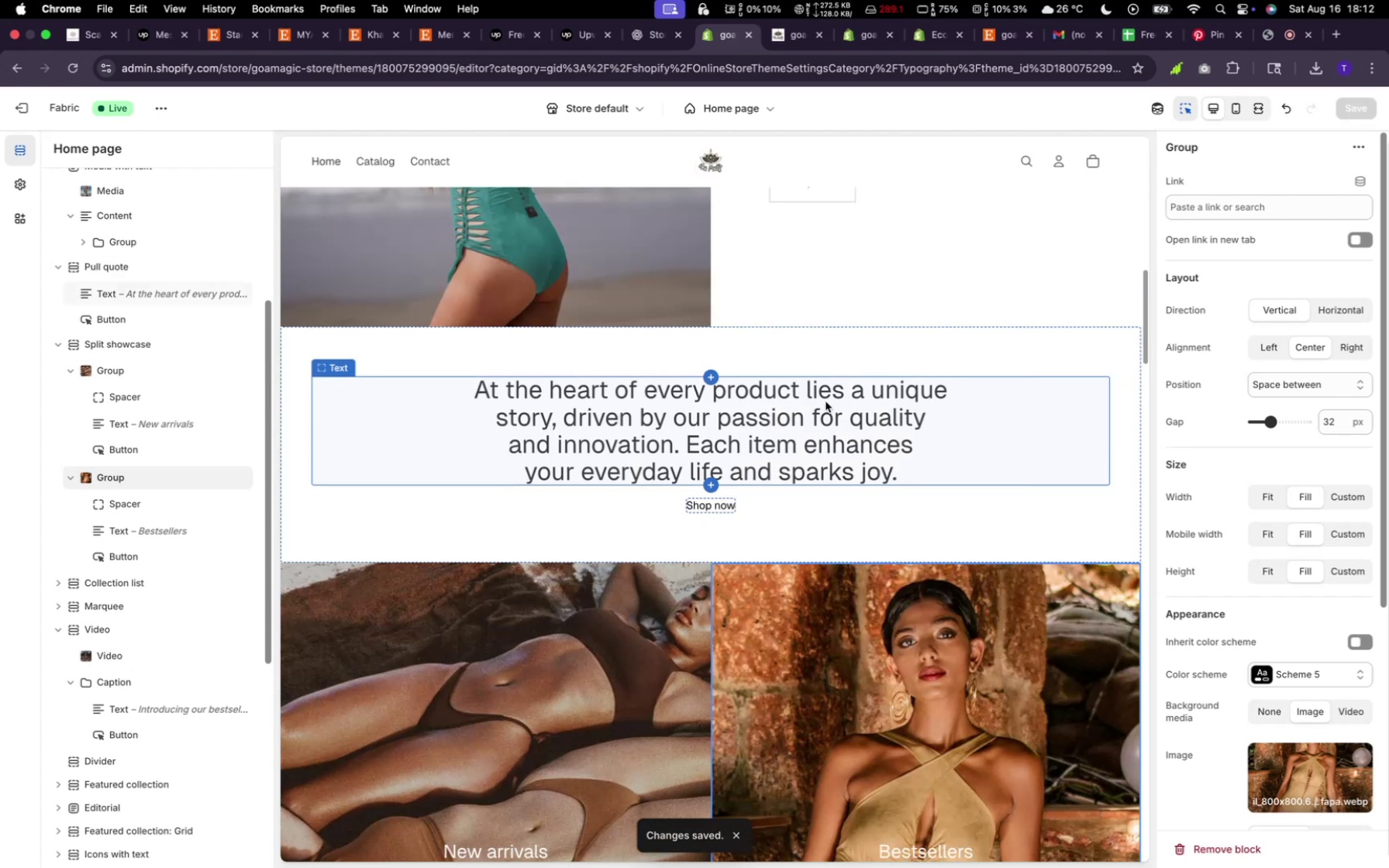 
scroll: coordinate [767, 436], scroll_direction: up, amount: 122.0
 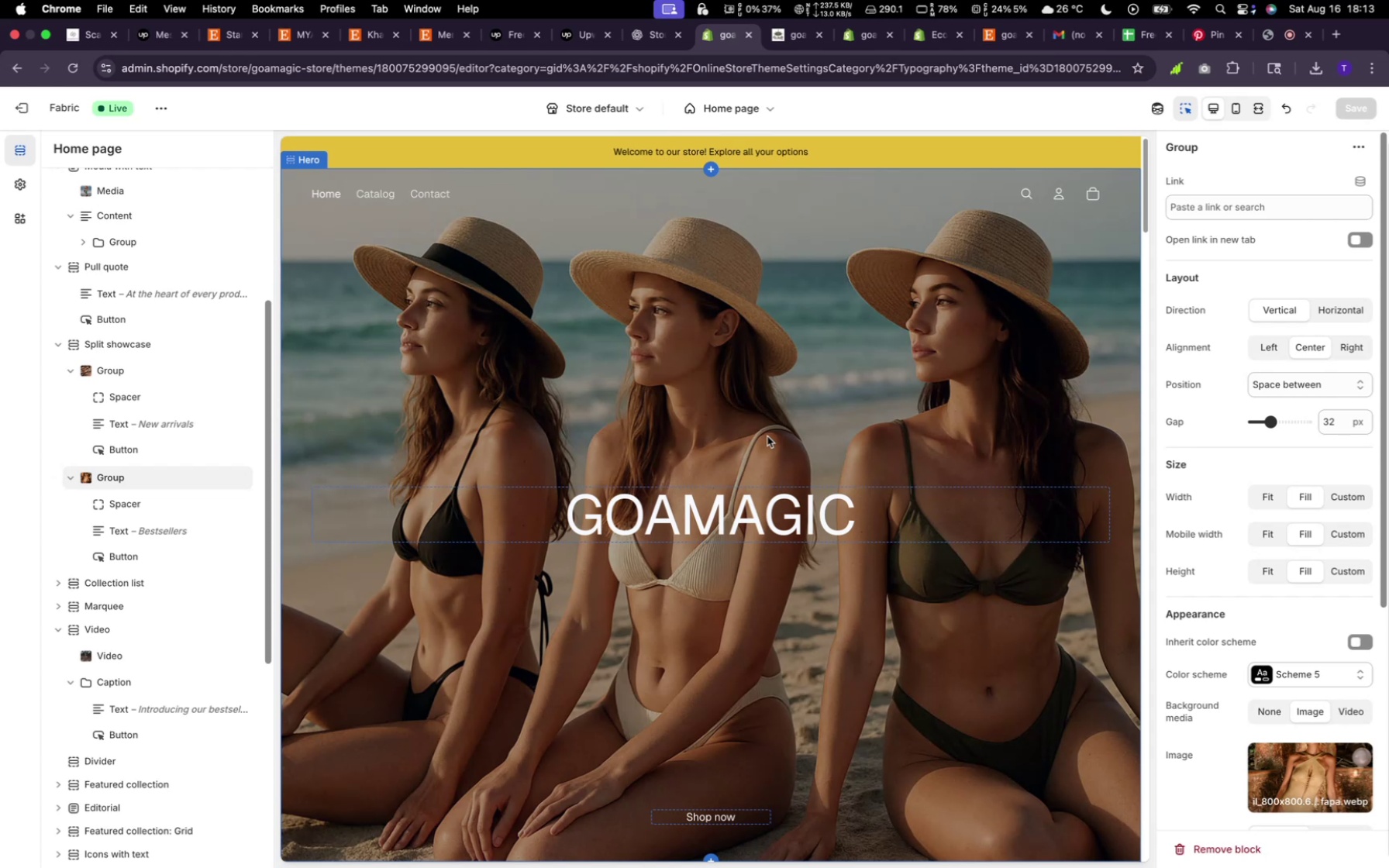 
scroll: coordinate [767, 436], scroll_direction: down, amount: 19.0
 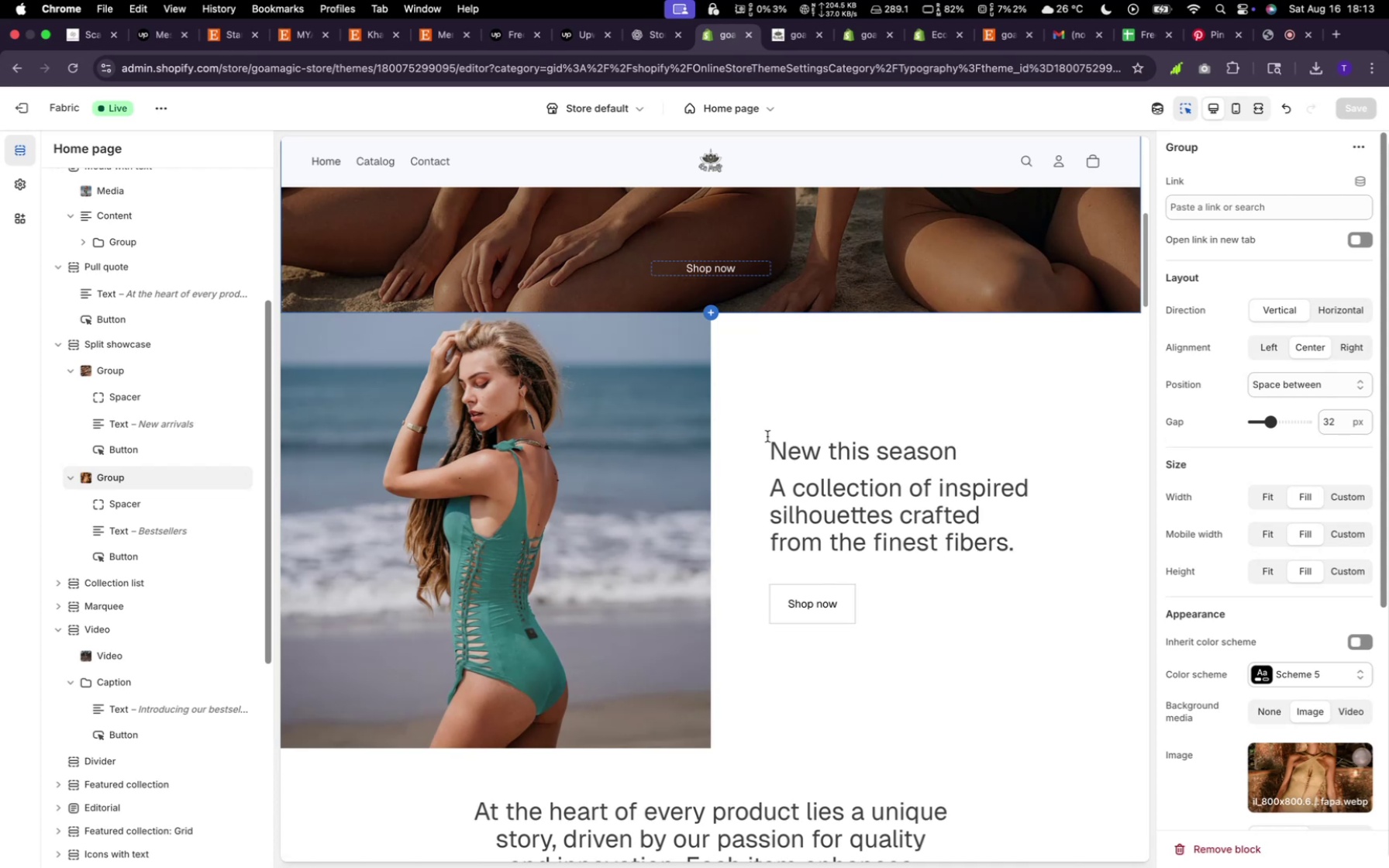 
wait(11.66)
 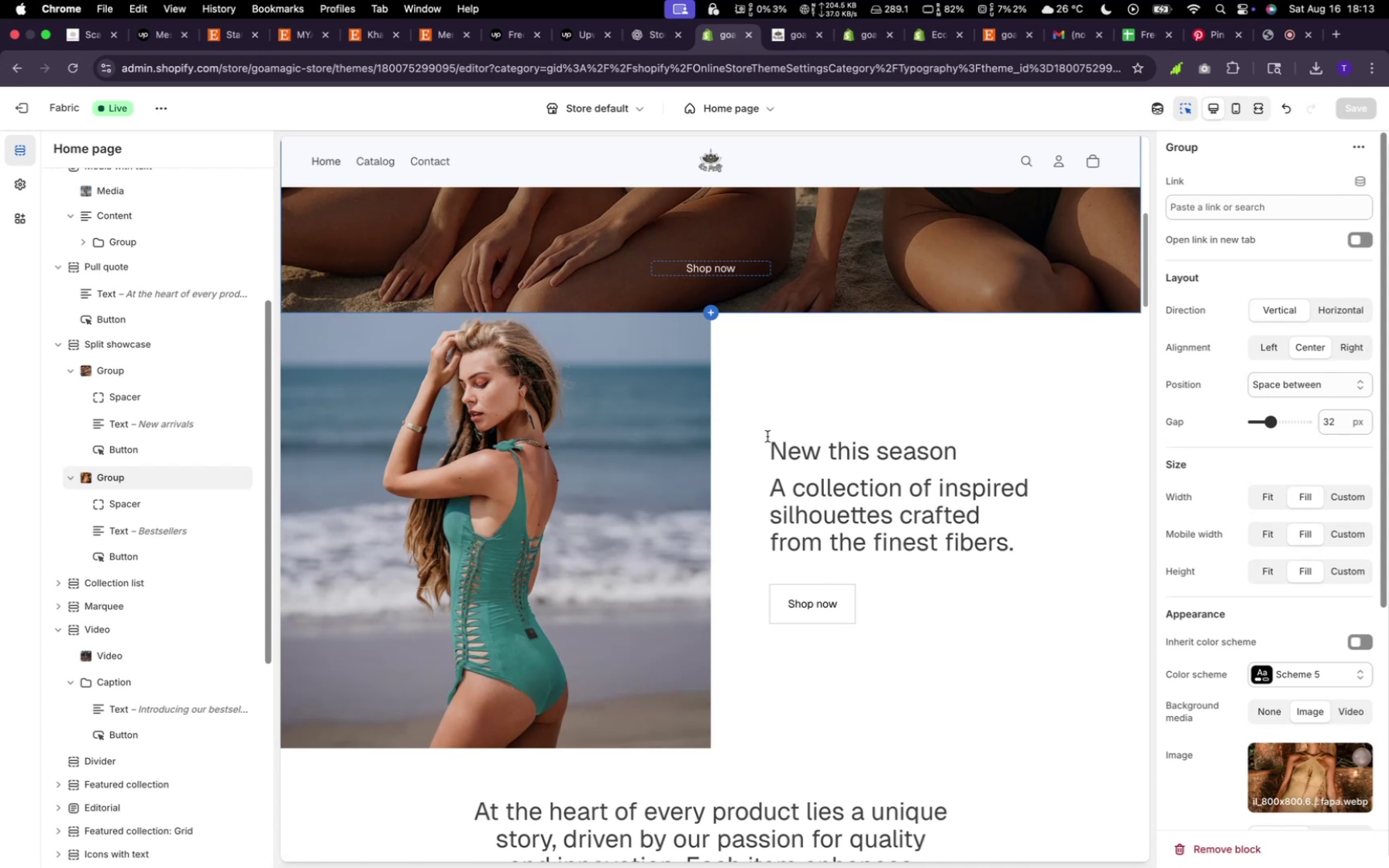 
scroll: coordinate [812, 542], scroll_direction: up, amount: 42.0
 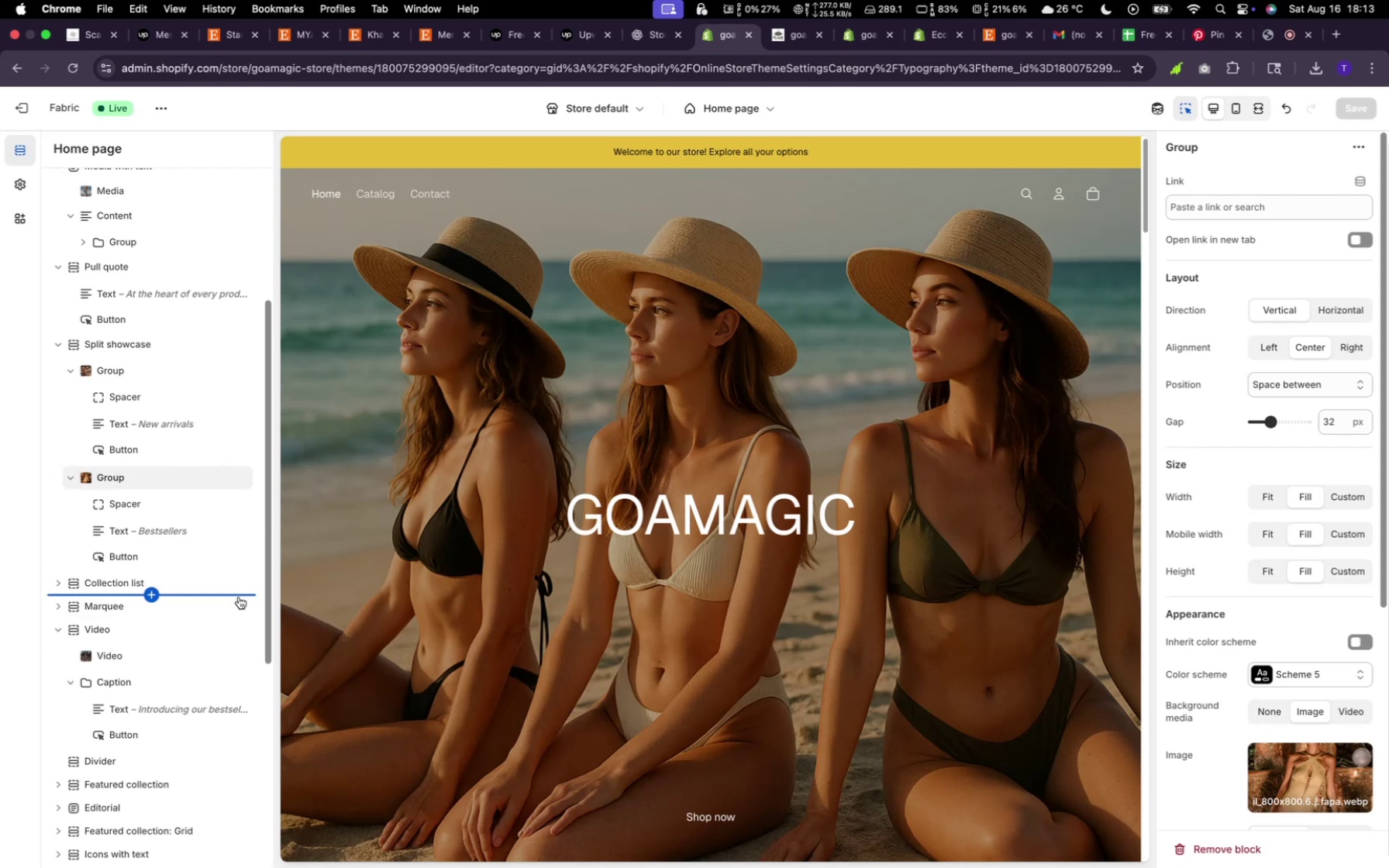 
wait(10.18)
 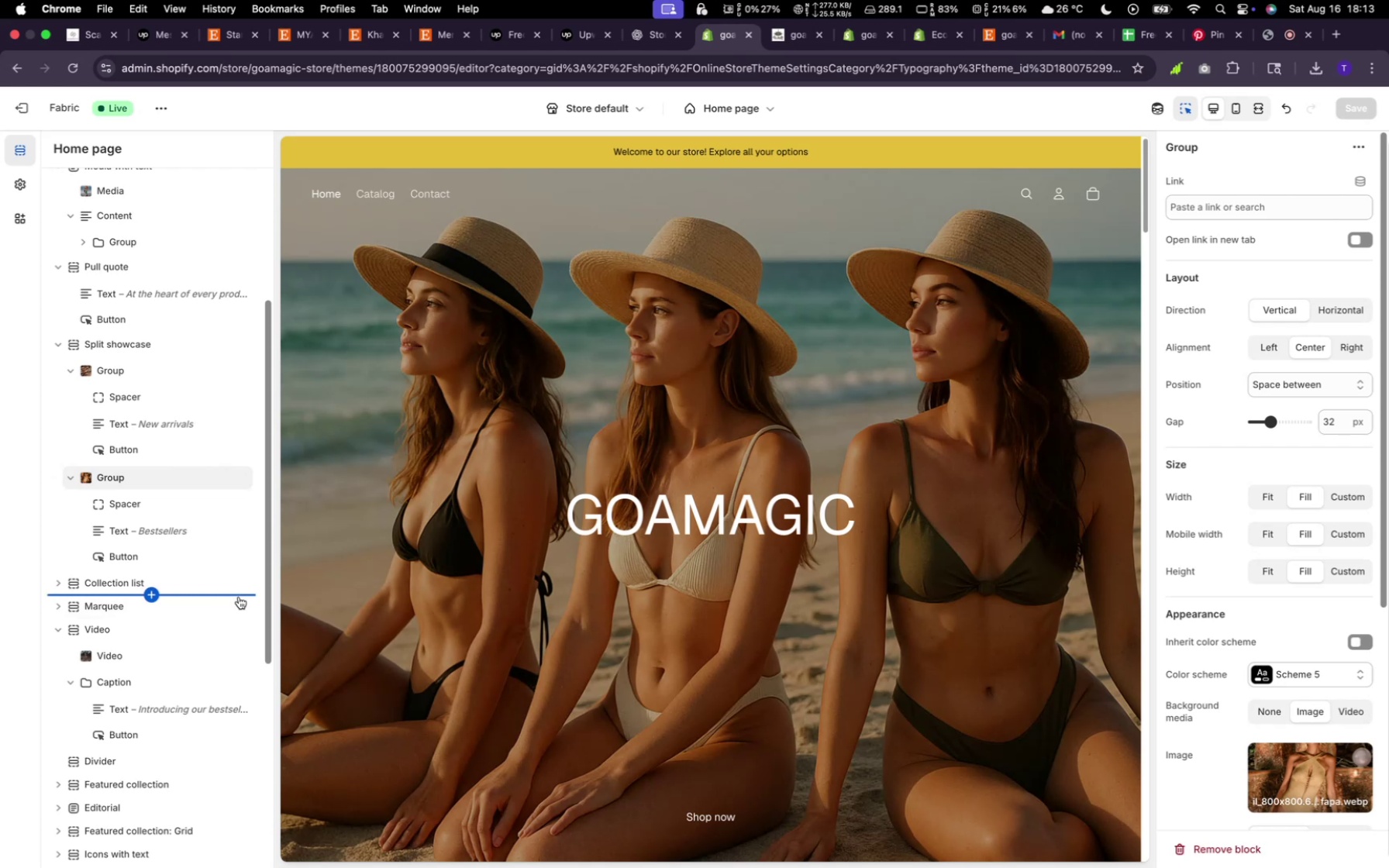 
scroll: coordinate [560, 511], scroll_direction: down, amount: 39.0
 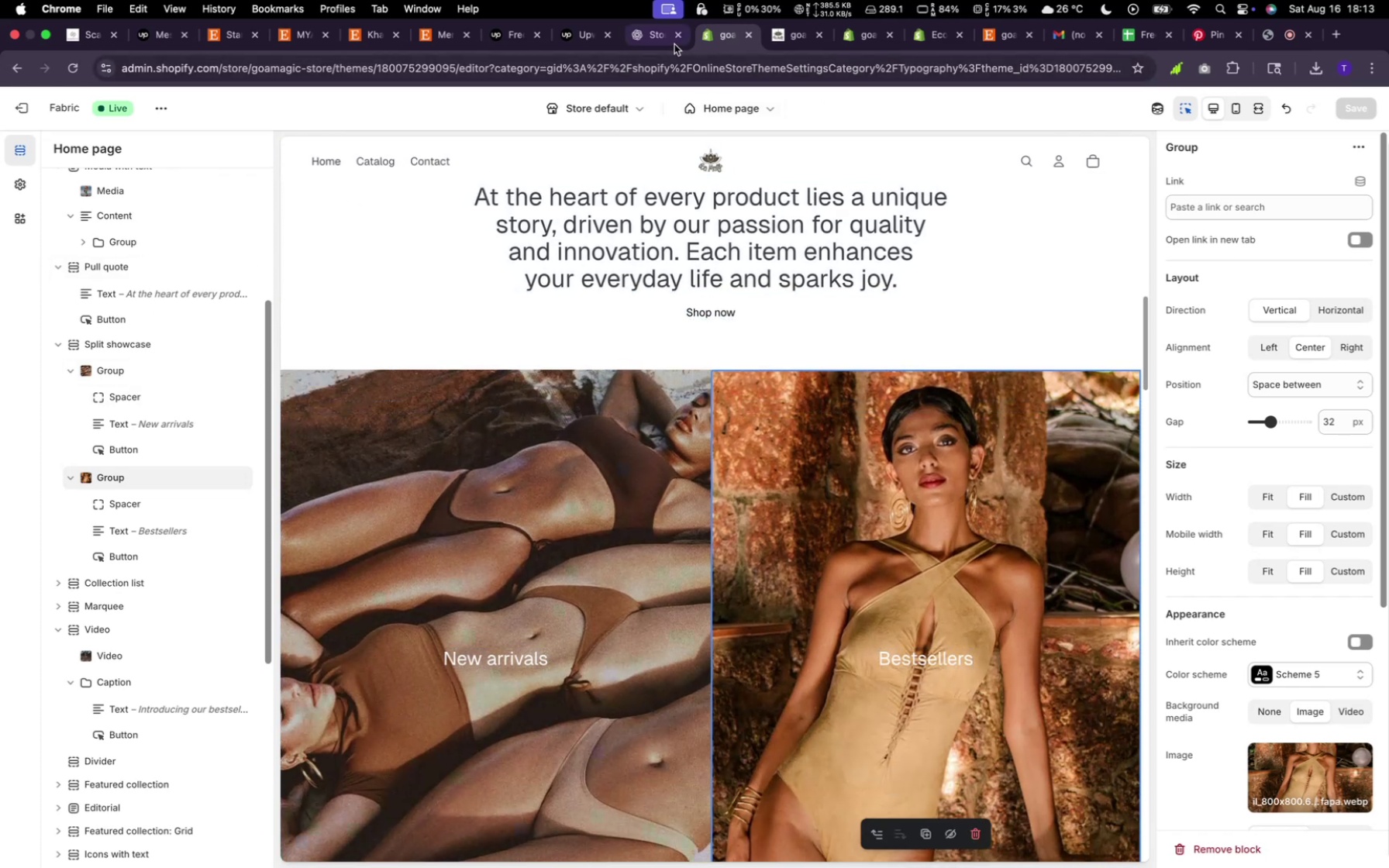 
left_click([862, 36])
 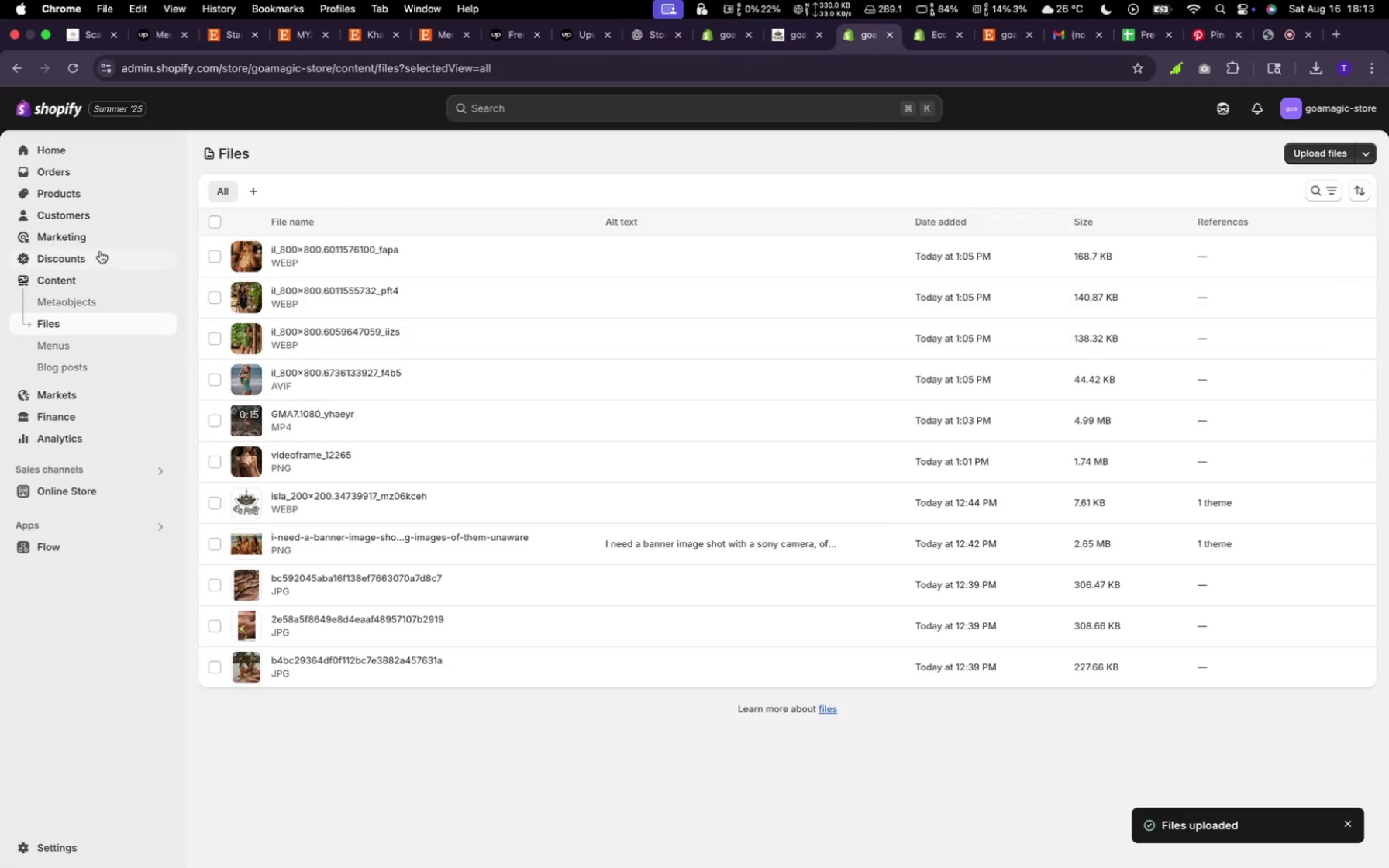 
left_click([92, 197])
 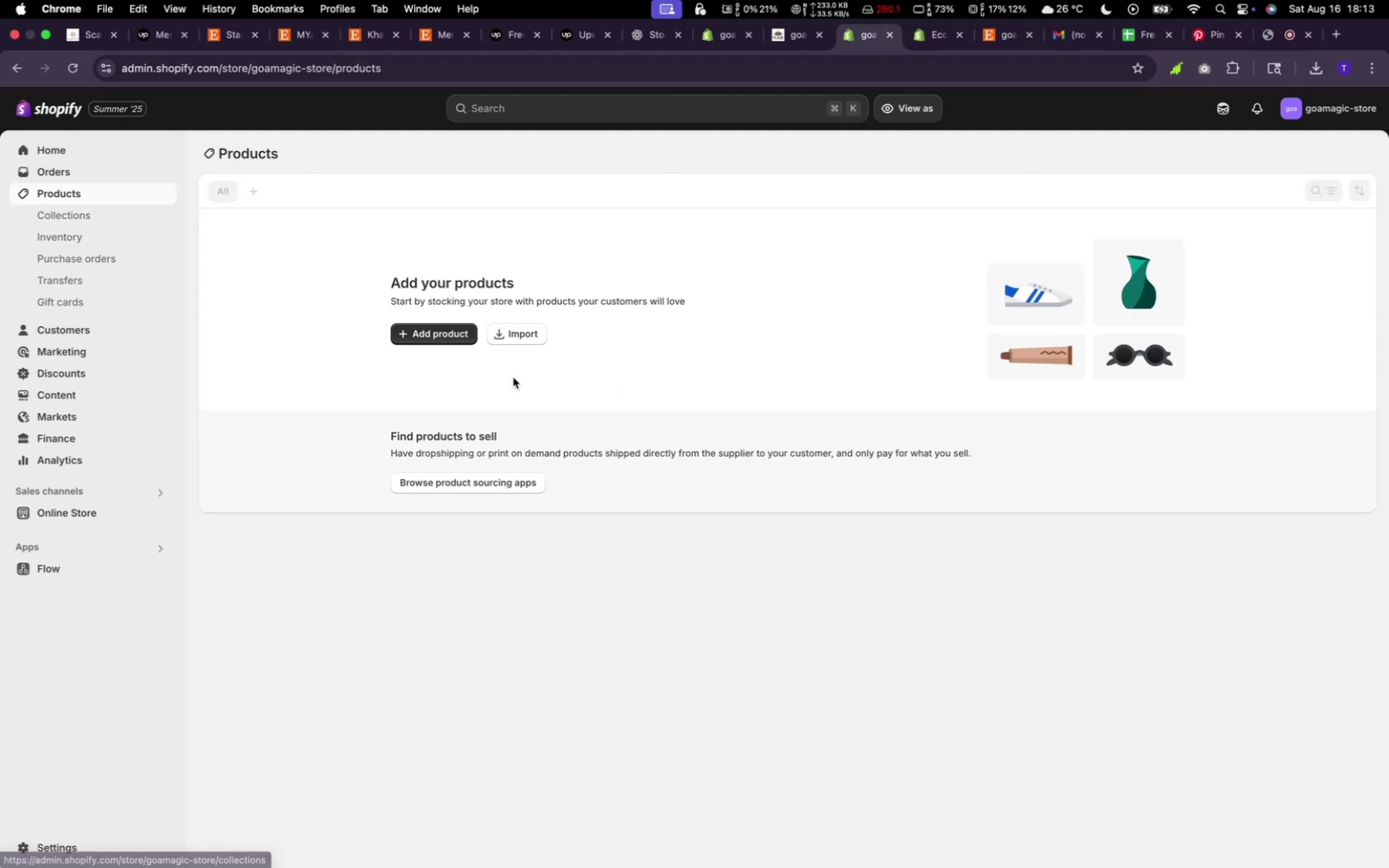 
left_click([451, 339])
 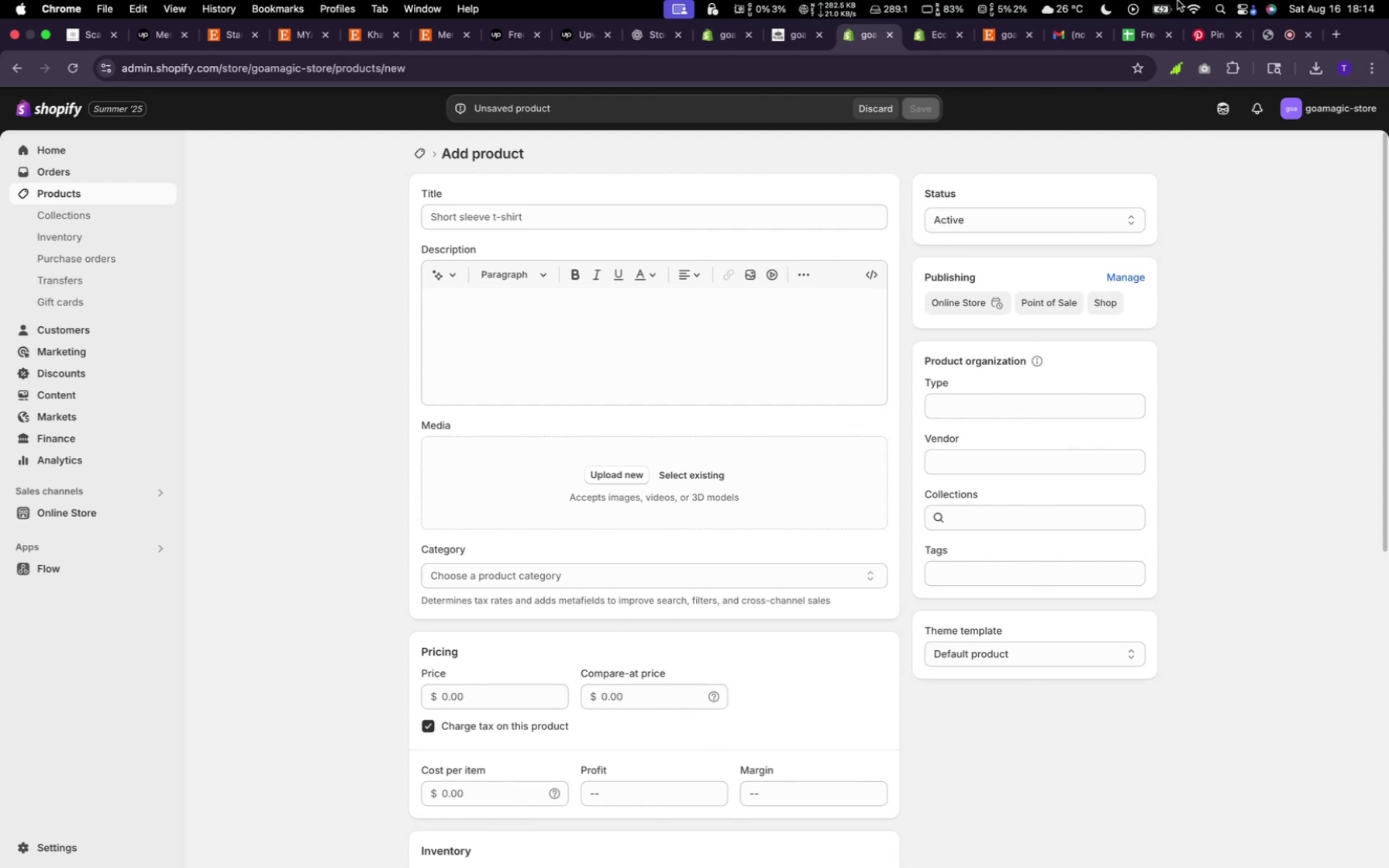 
wait(20.28)
 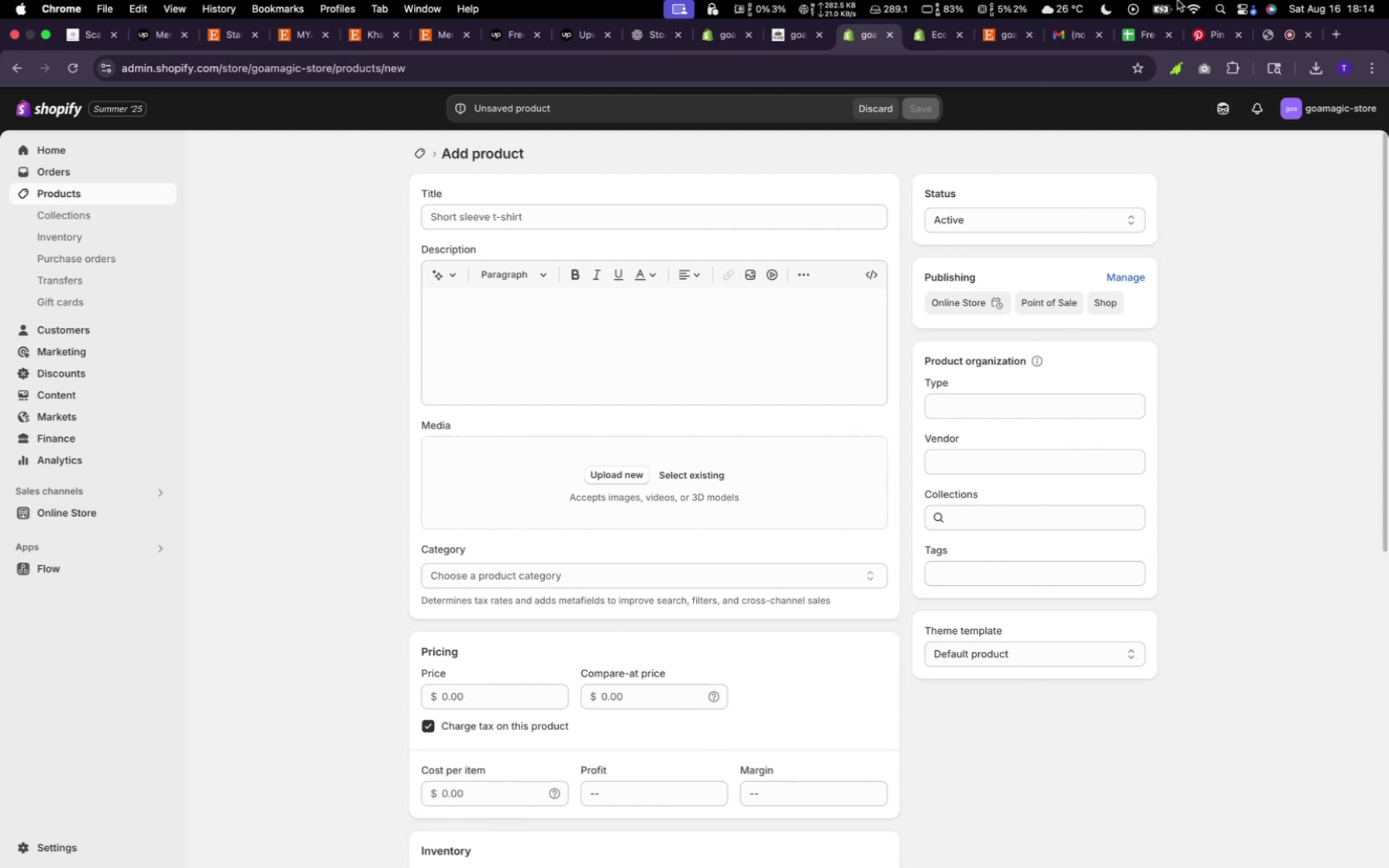 
left_click([677, 477])
 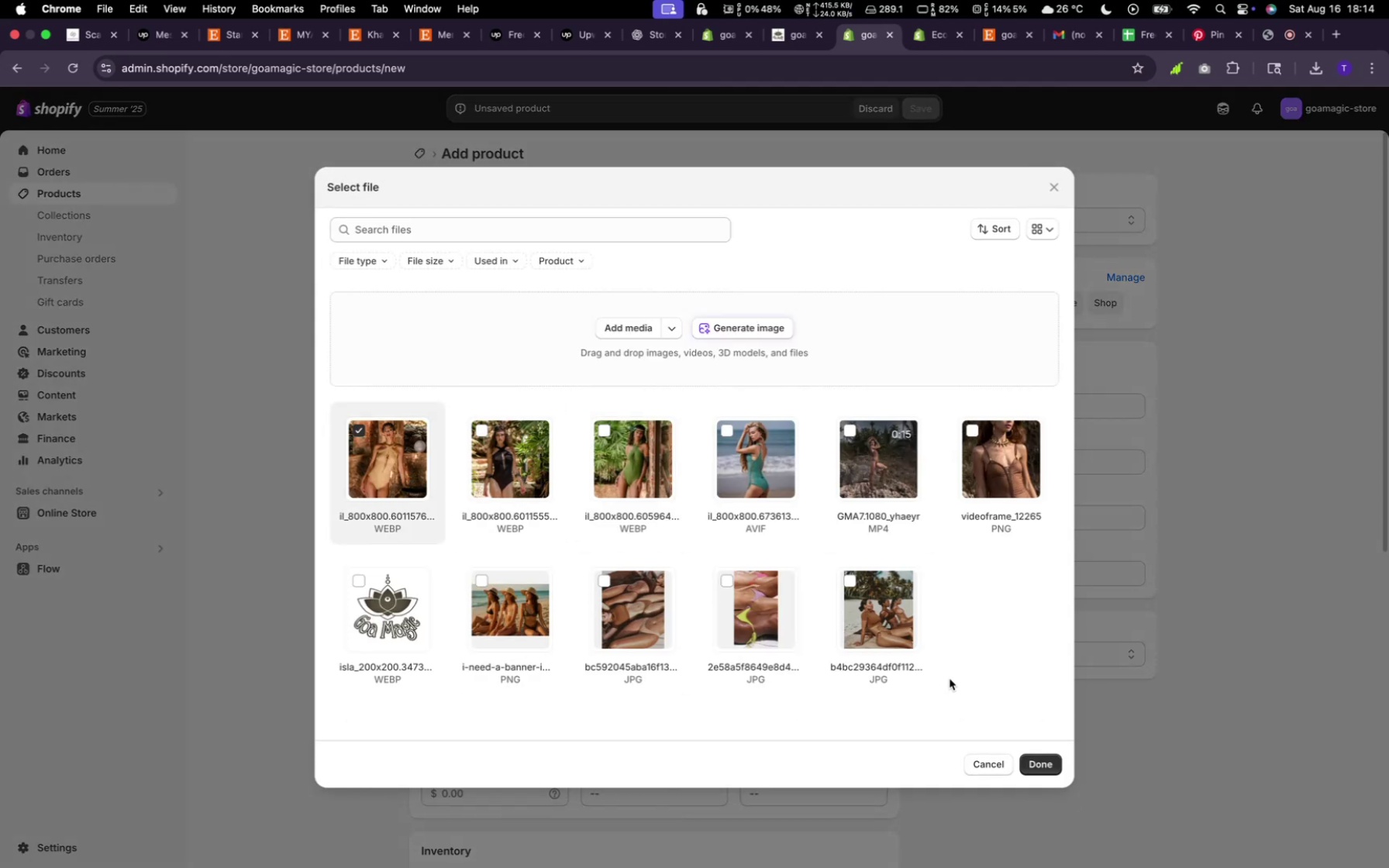 
wait(6.12)
 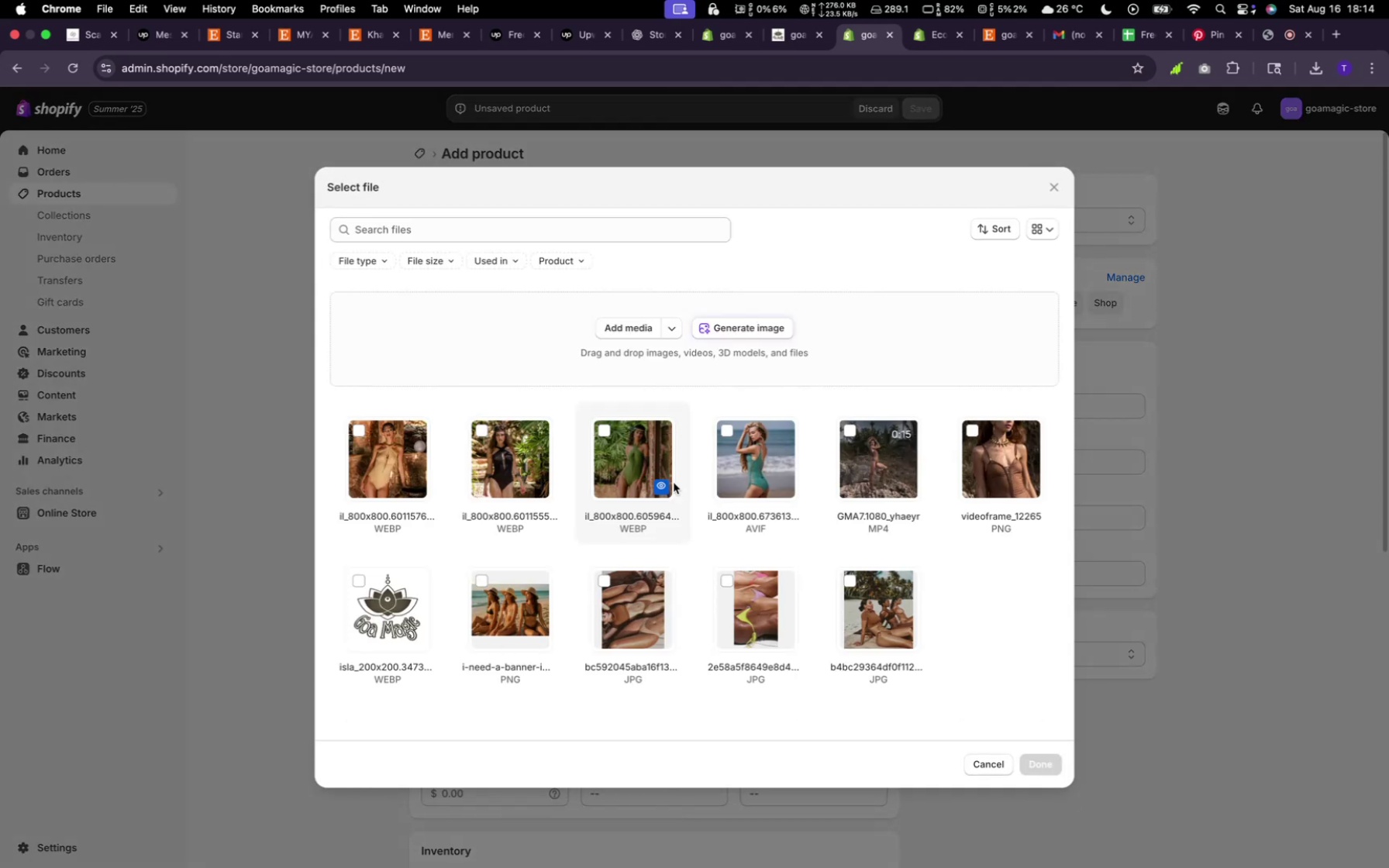 
left_click([1054, 768])
 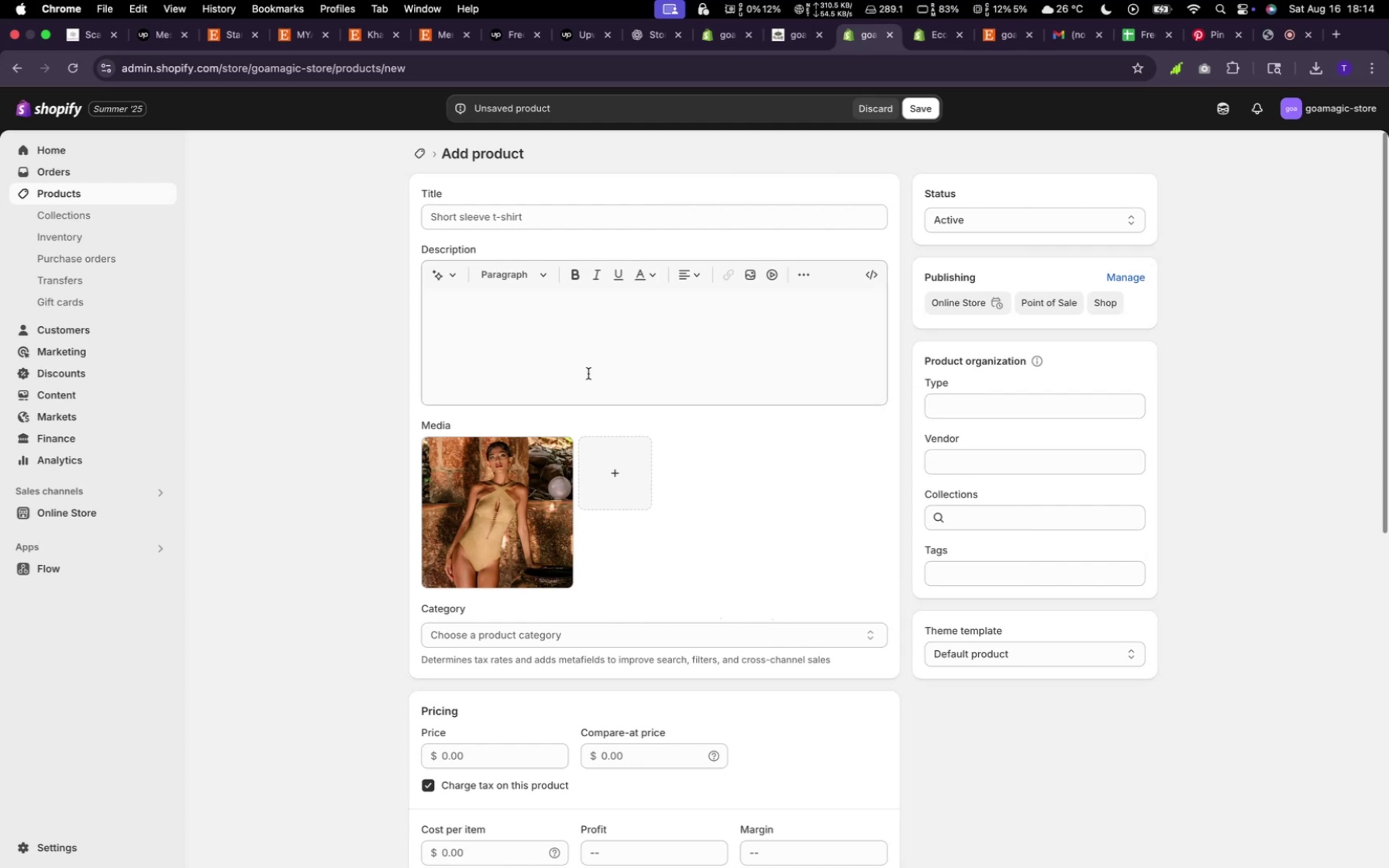 
wait(6.02)
 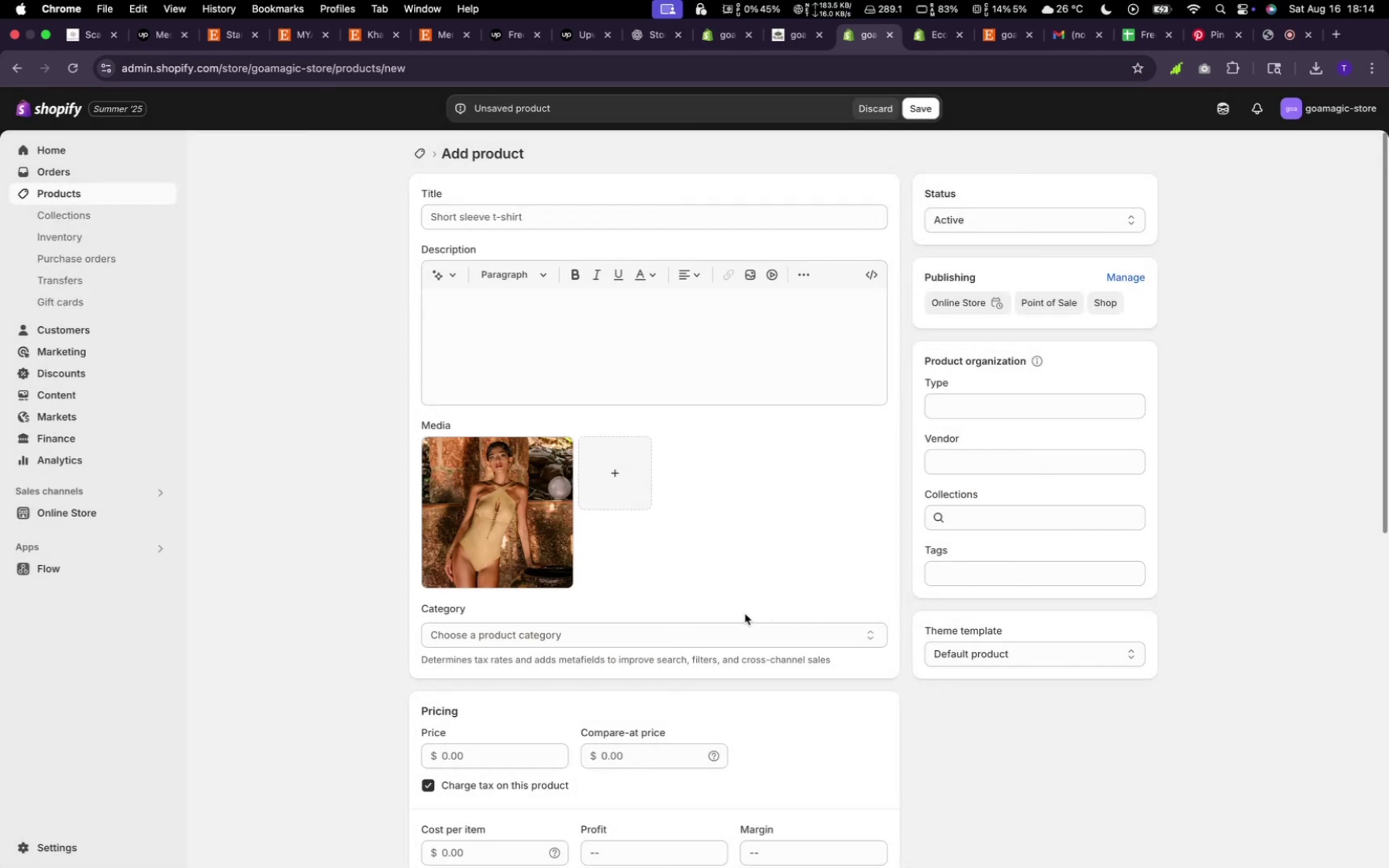 
left_click([508, 223])
 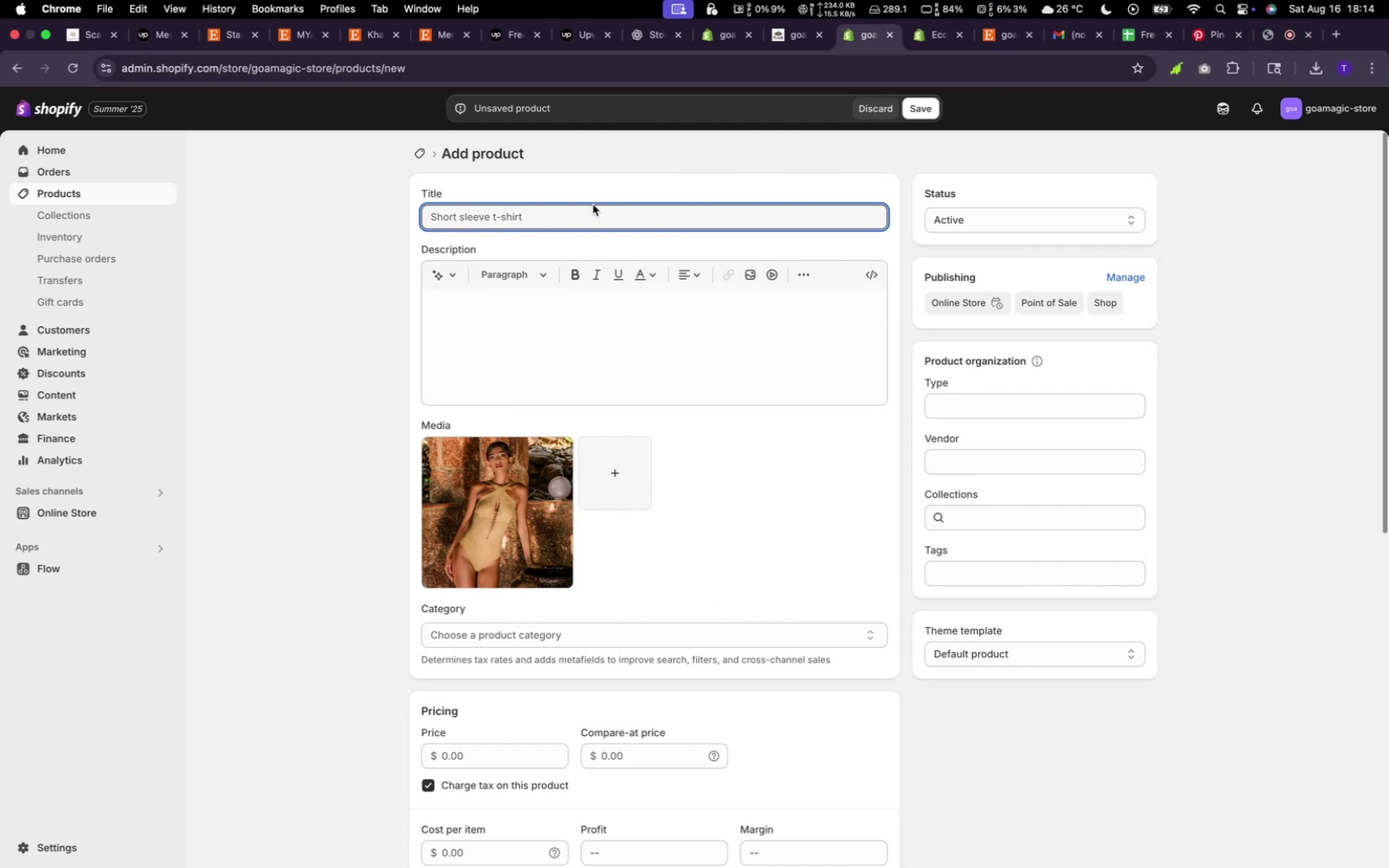 
left_click([1005, 38])
 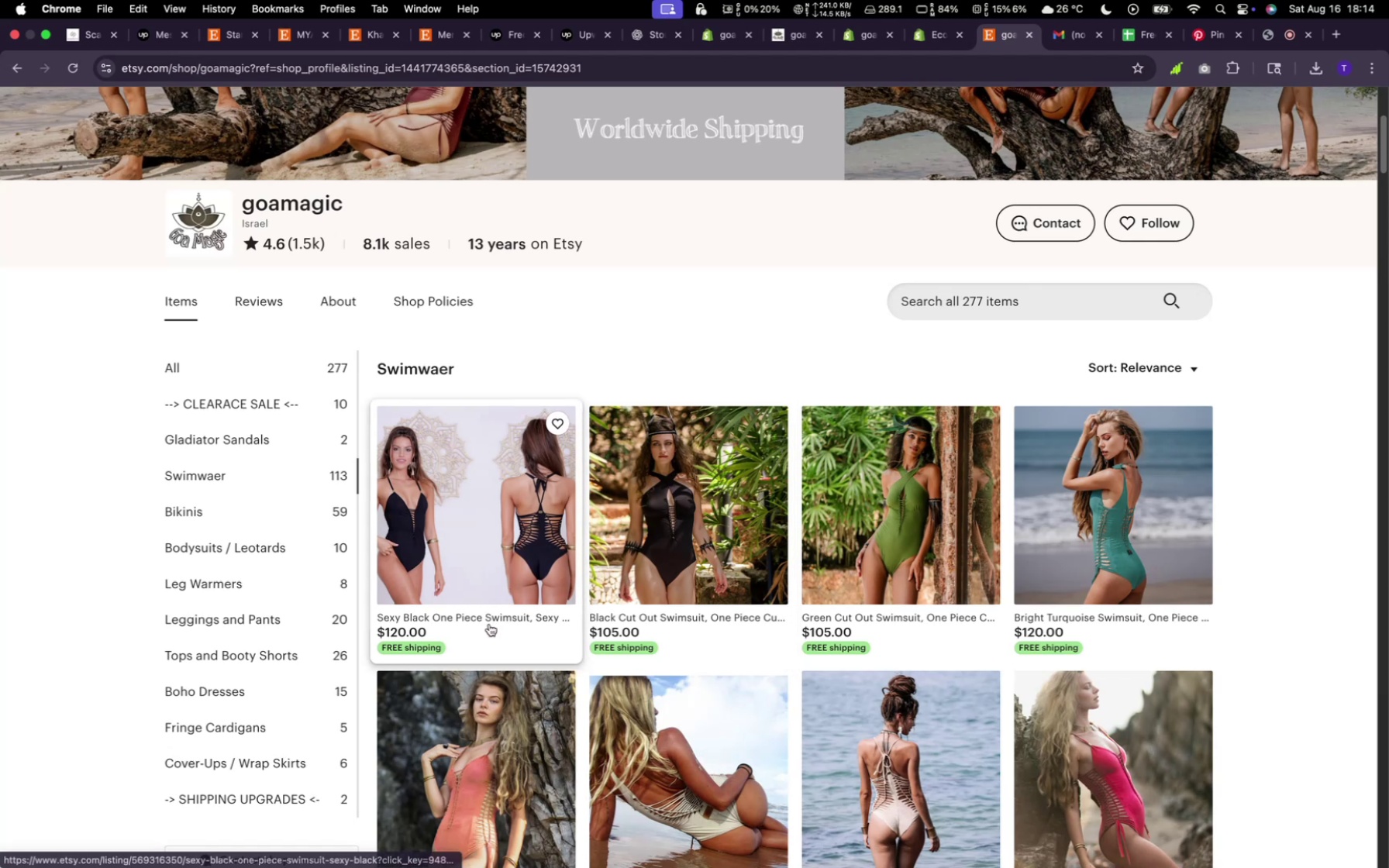 
mouse_move([644, 615])
 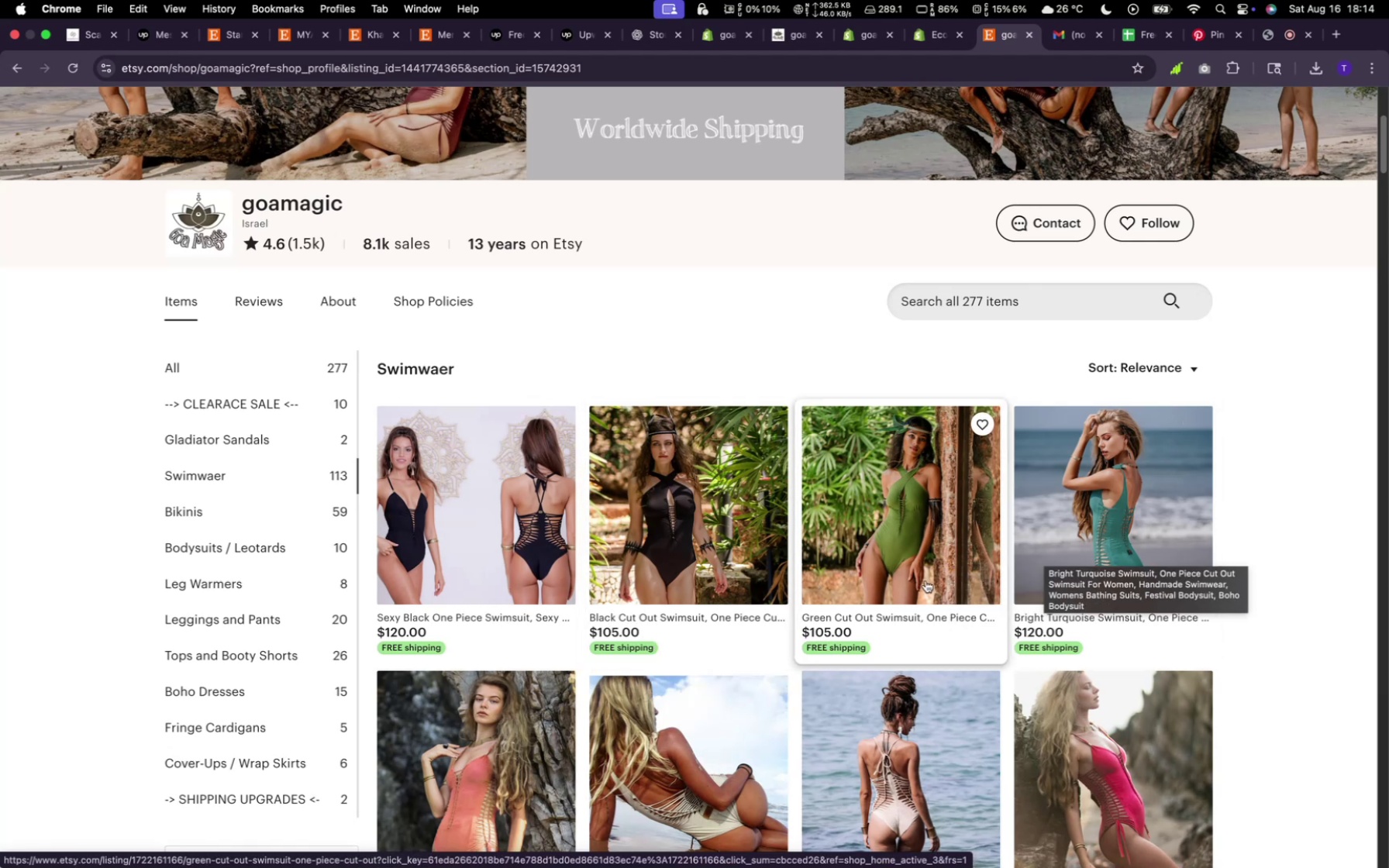 
scroll: coordinate [901, 586], scroll_direction: down, amount: 3.0
 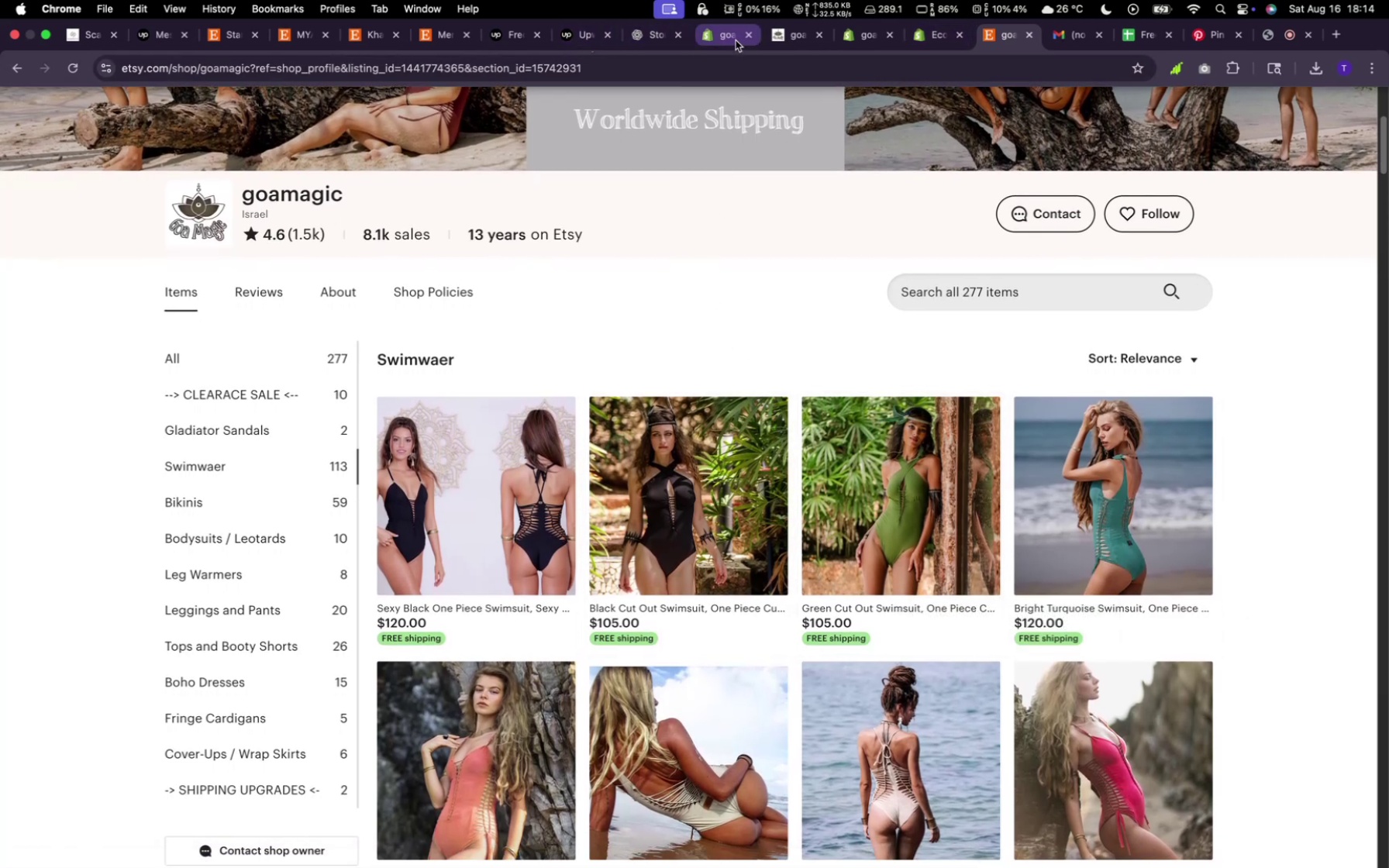 
left_click([860, 34])
 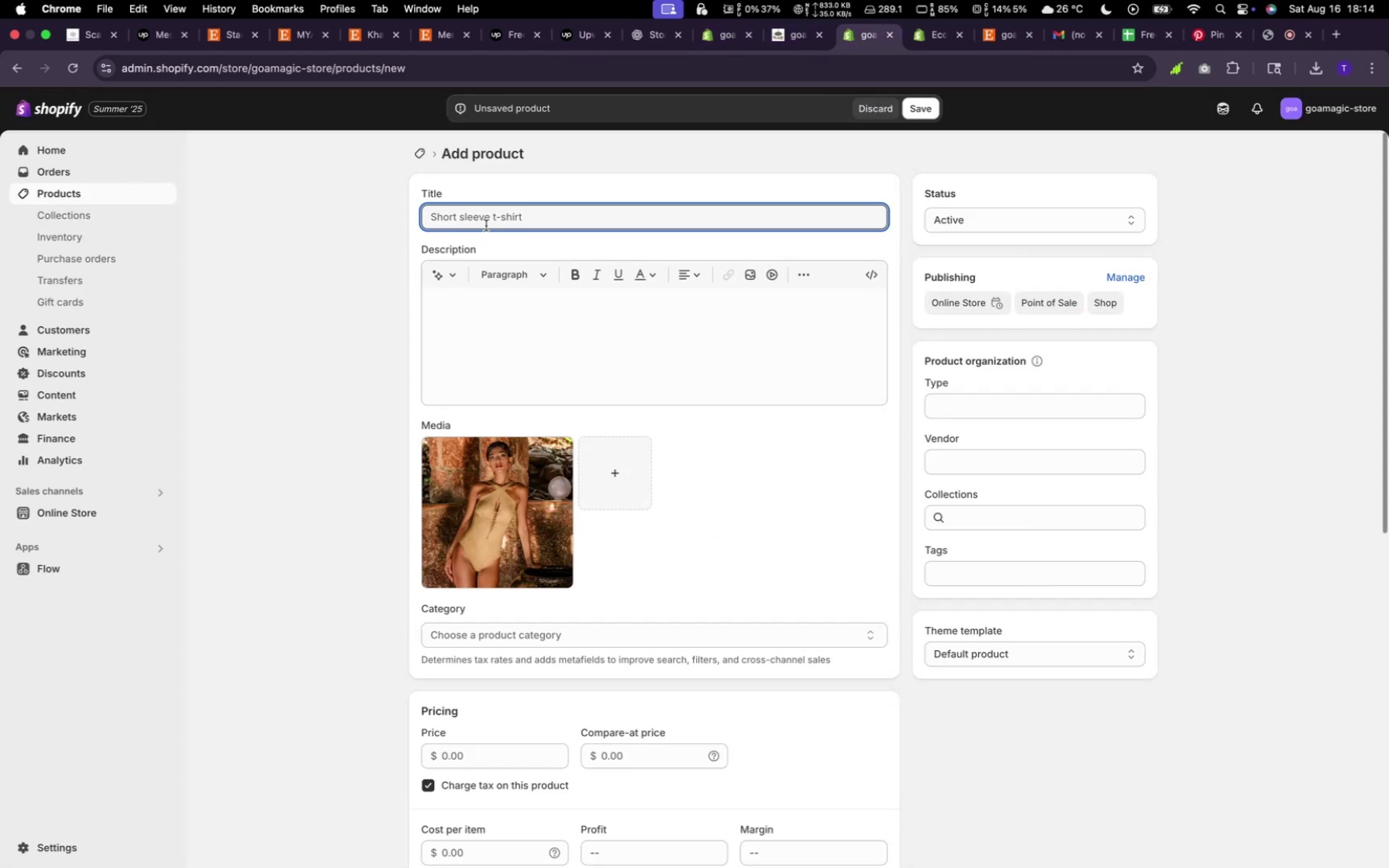 
type(Sexy Cream one Piece Swim)
 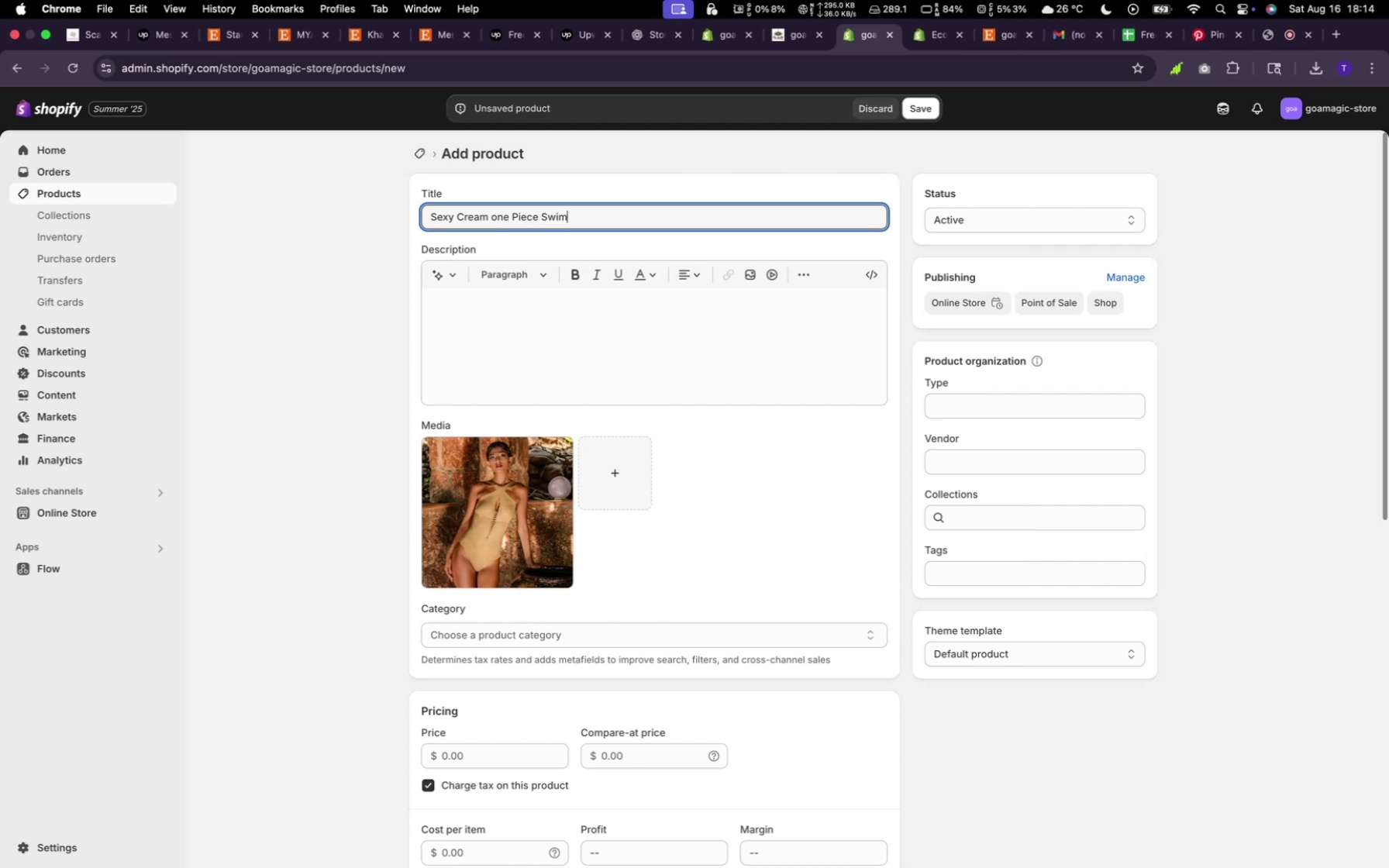 
type(siut)
key(Backspace)
key(Backspace)
key(Backspace)
type(uit)
 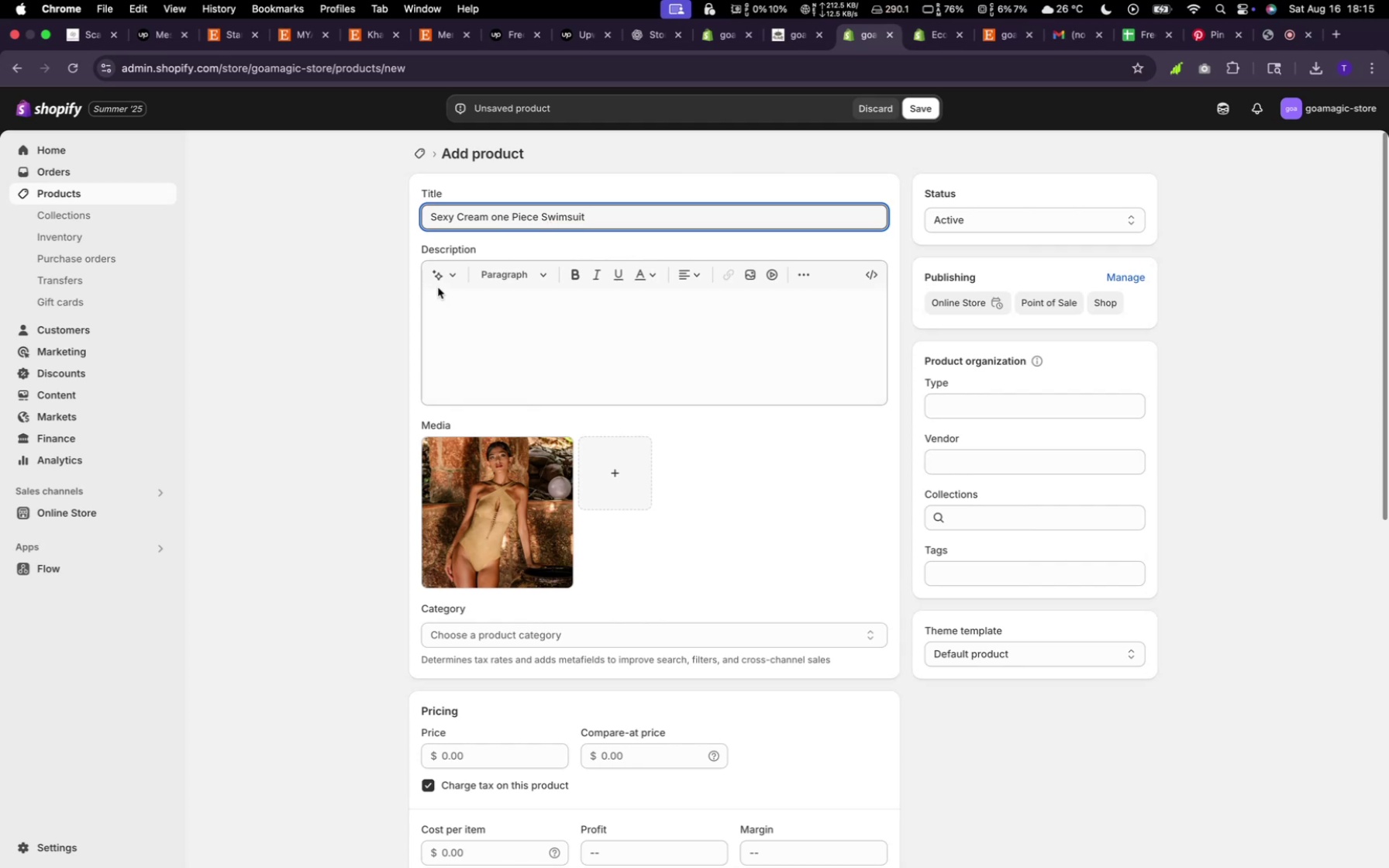 
left_click([439, 284])
 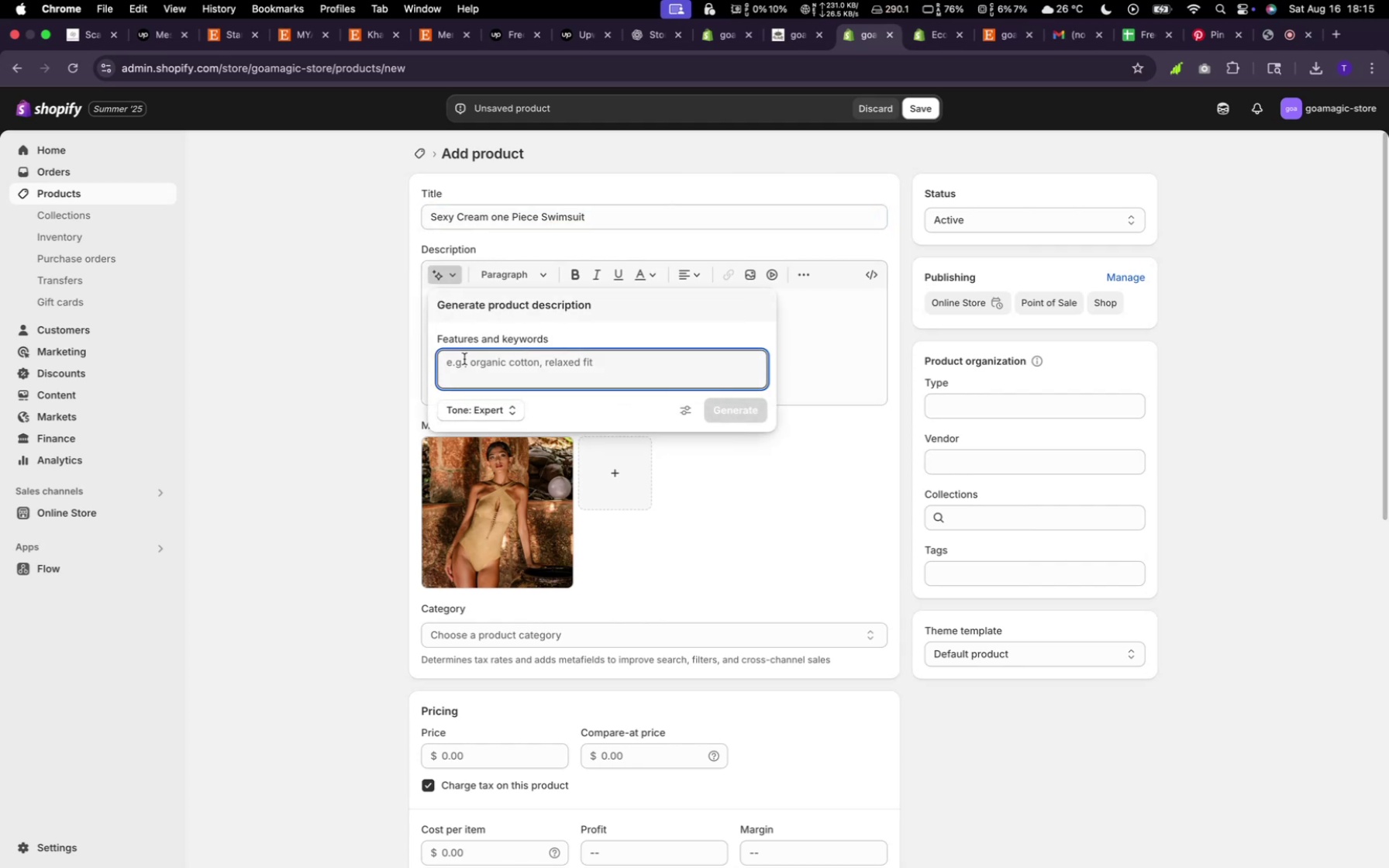 
type(random)
 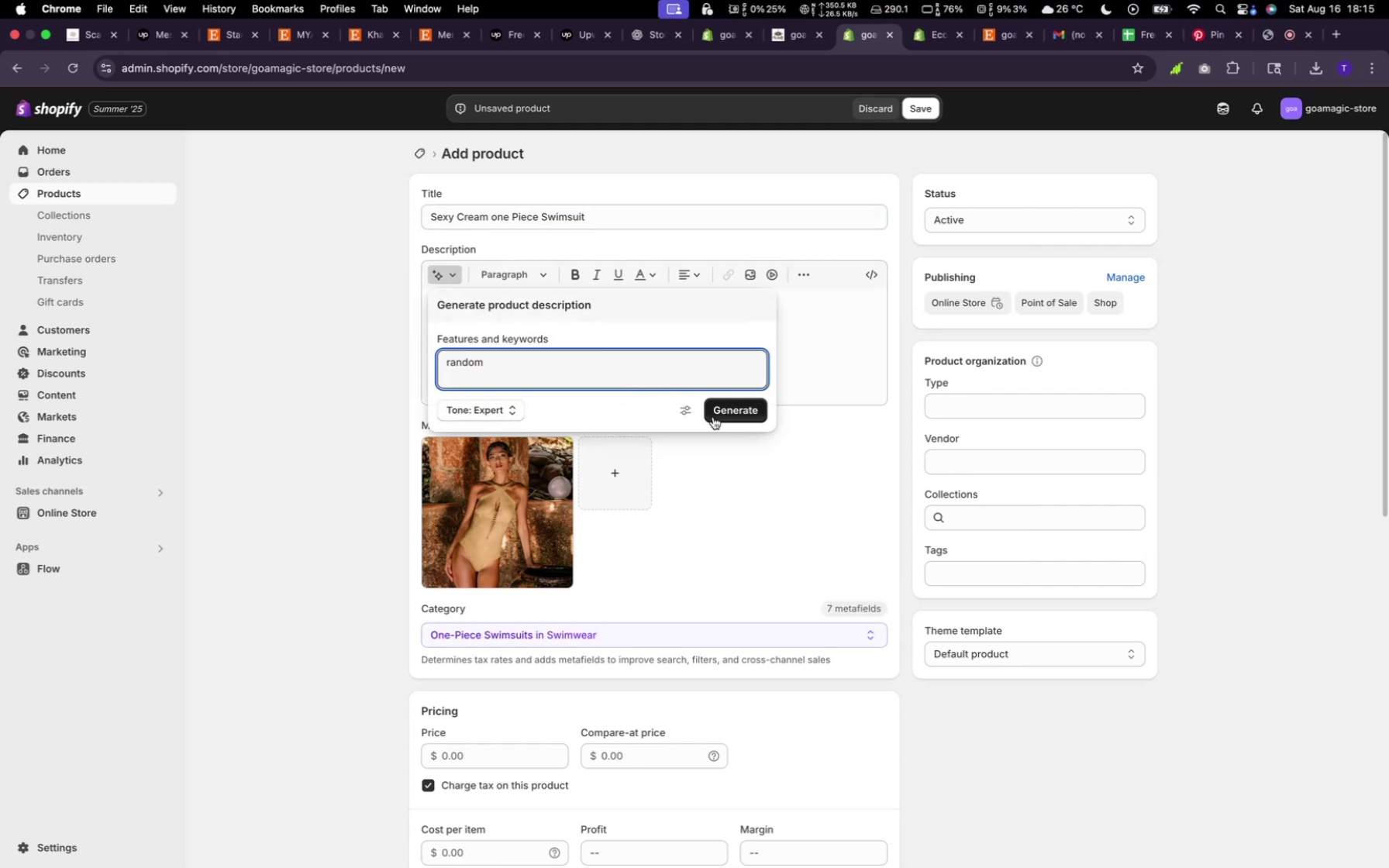 
left_click([743, 414])
 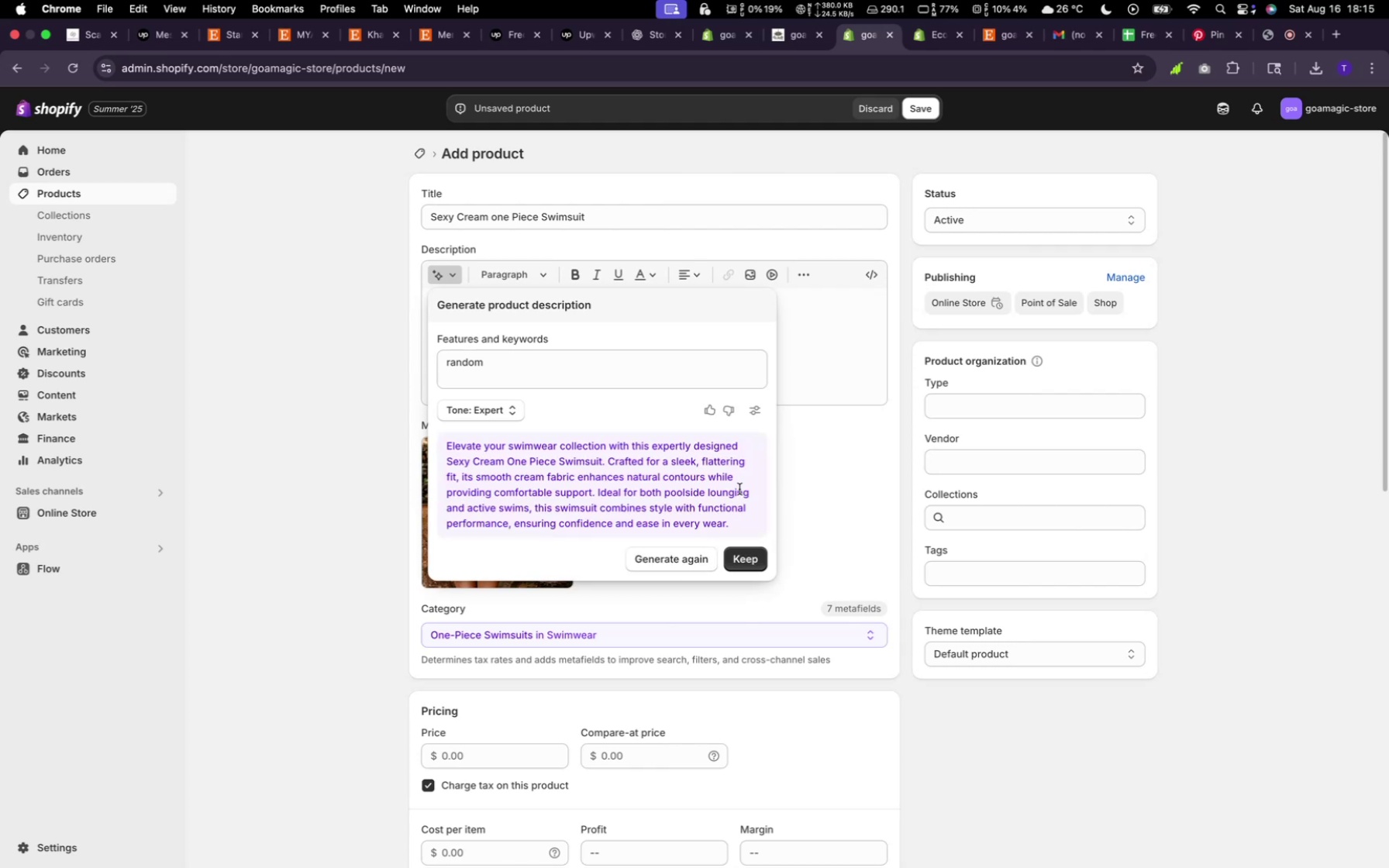 
left_click([743, 549])
 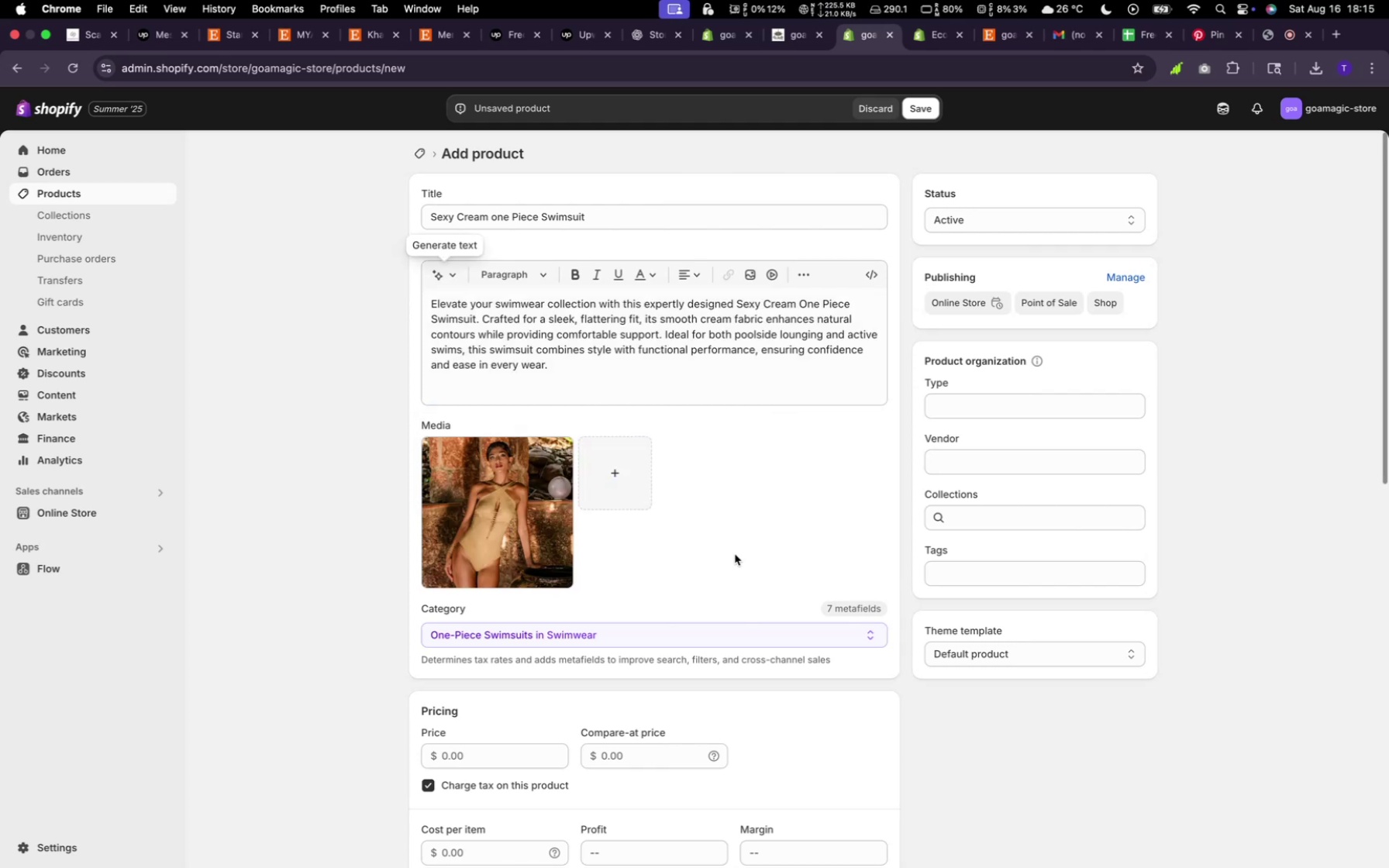 
wait(6.48)
 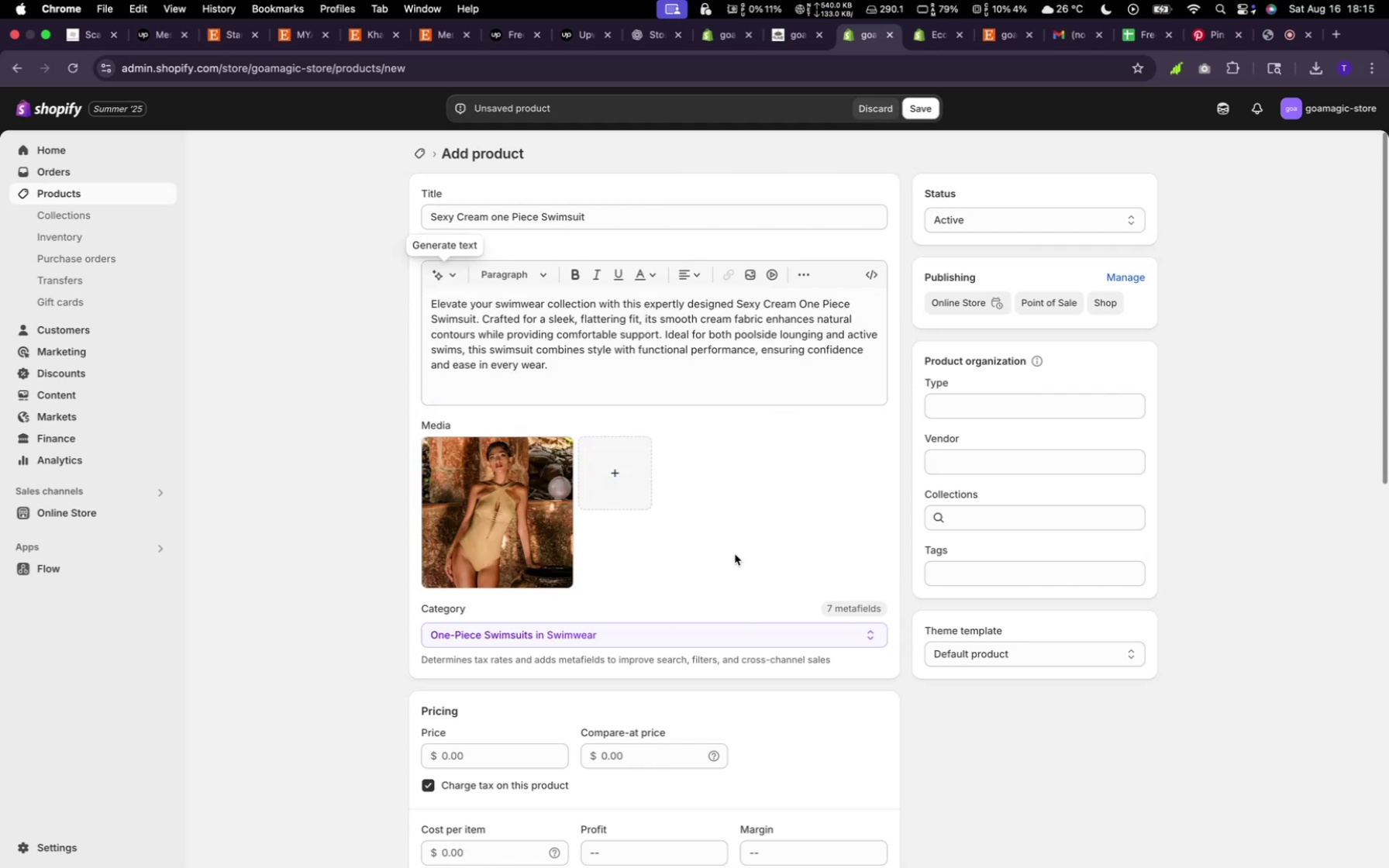 
scroll: coordinate [672, 595], scroll_direction: down, amount: 9.0
 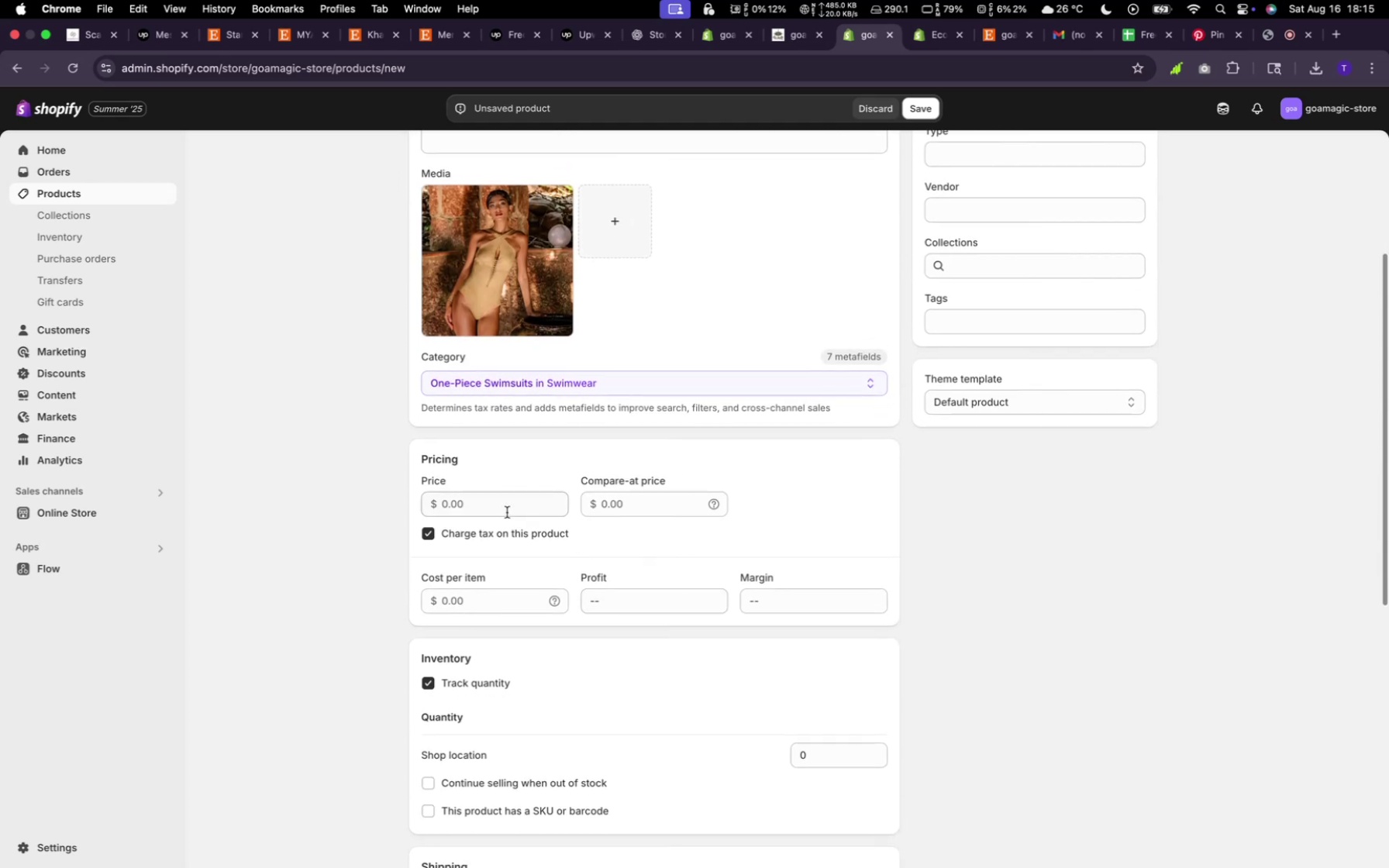 
left_click([505, 508])
 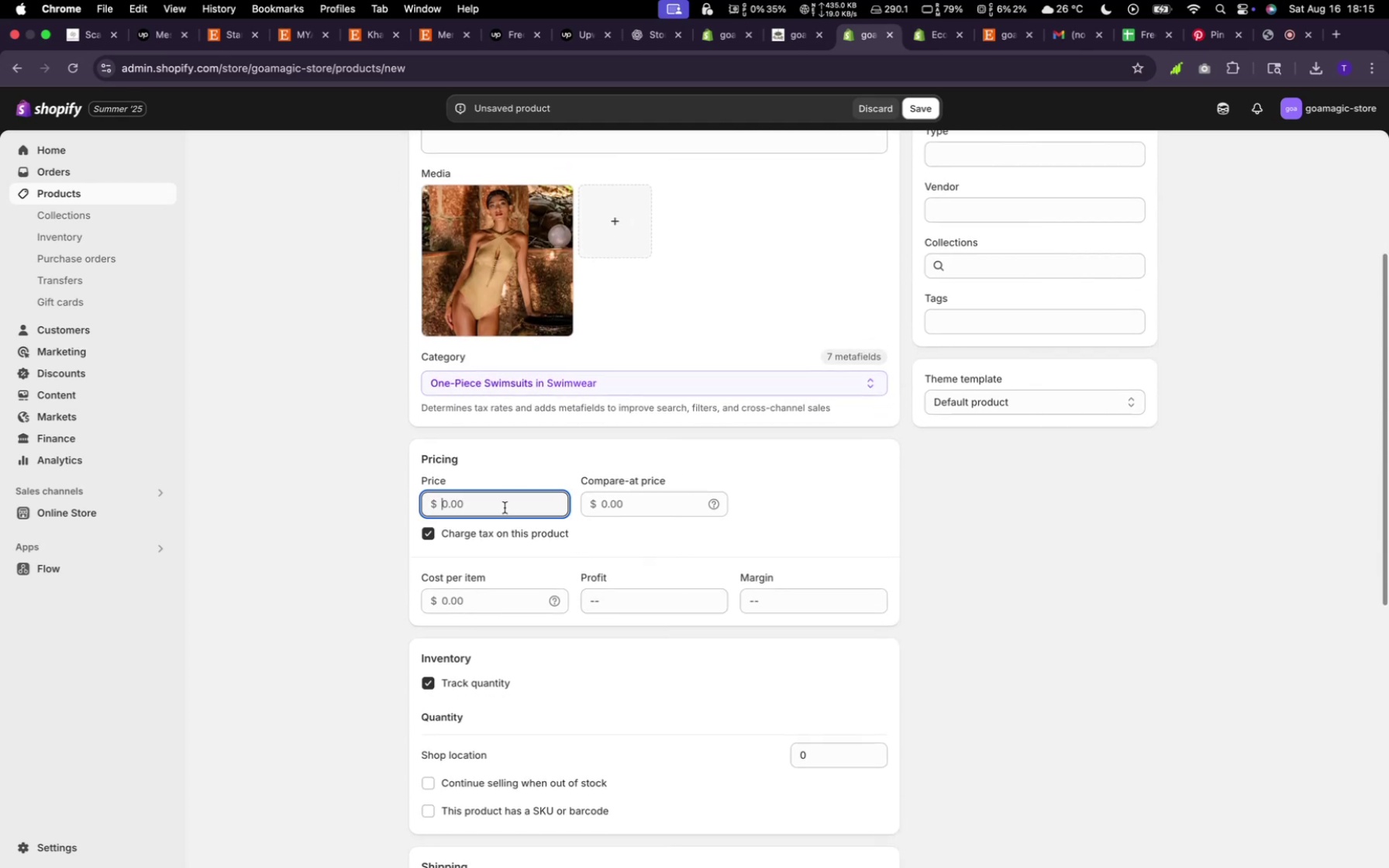 
type(290)
 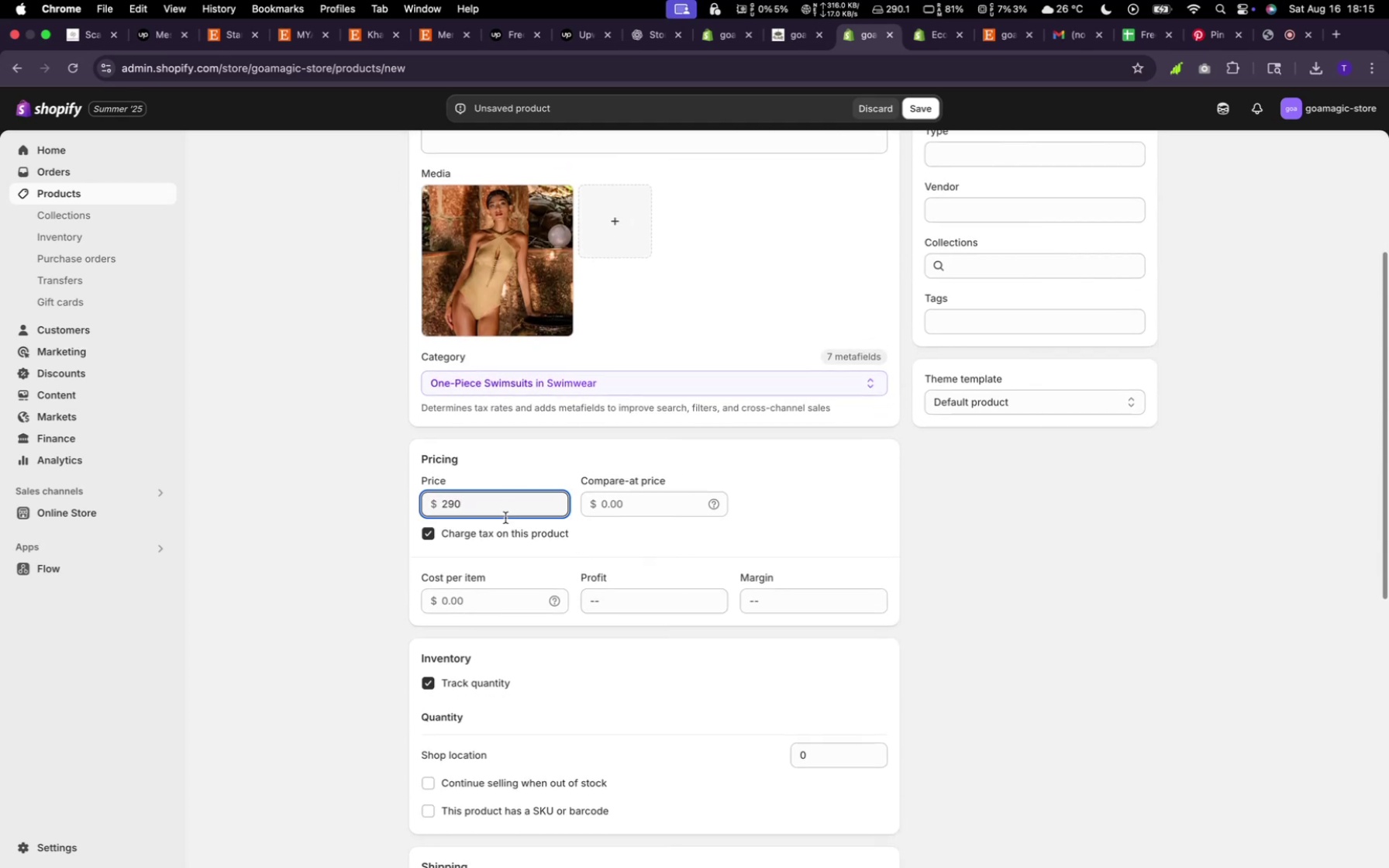 
scroll: coordinate [529, 744], scroll_direction: down, amount: 19.0
 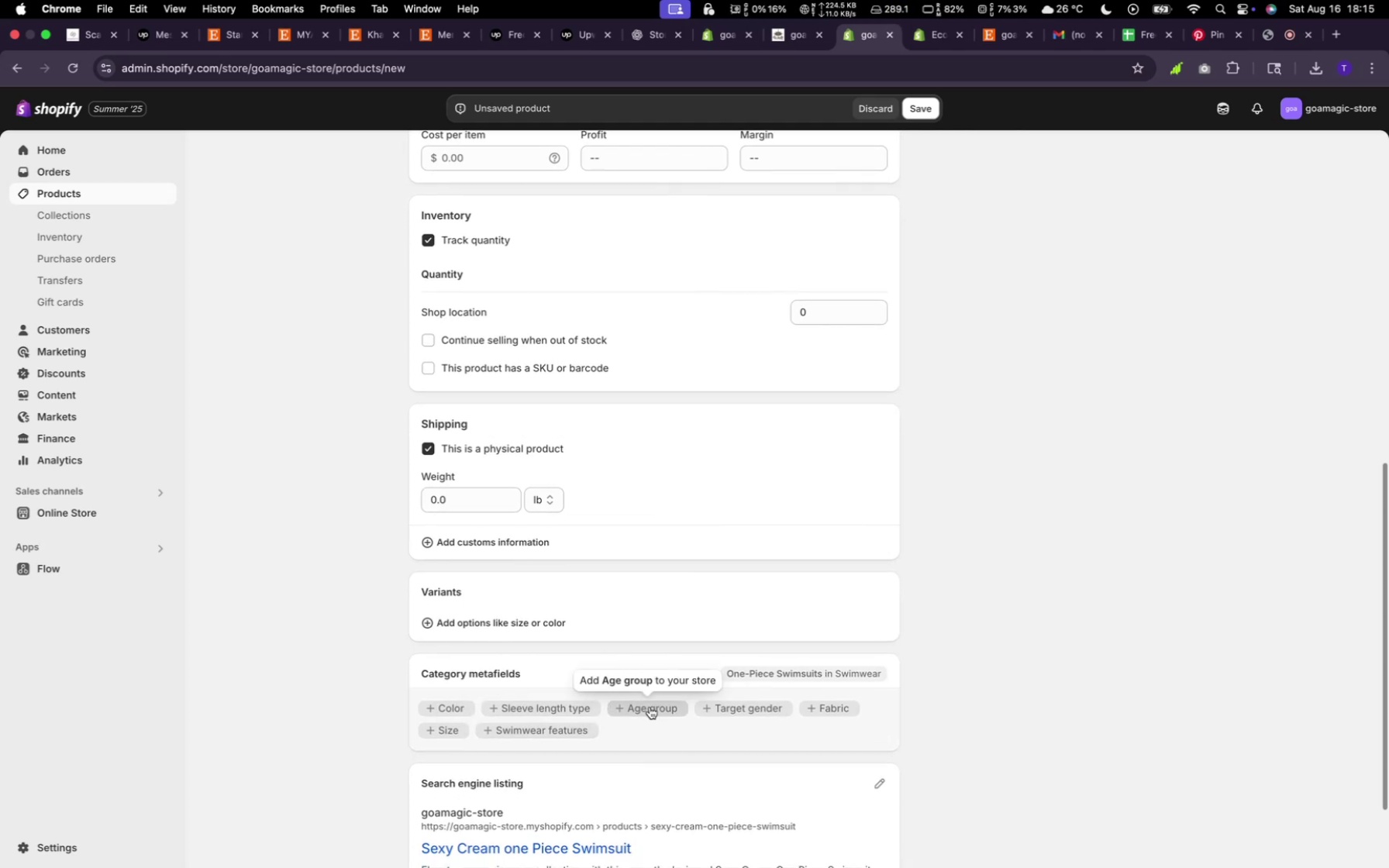 
wait(6.75)
 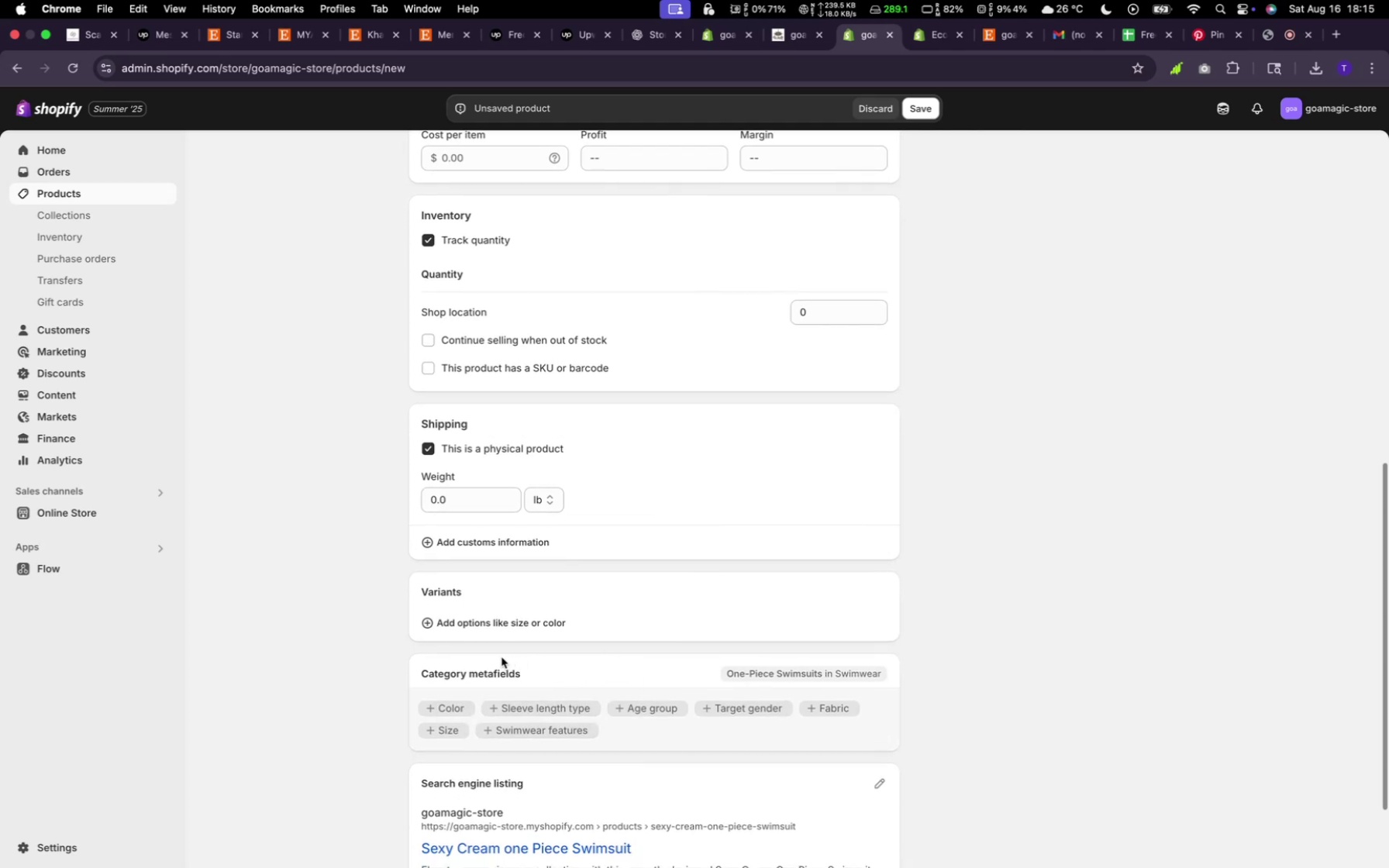 
left_click([643, 708])
 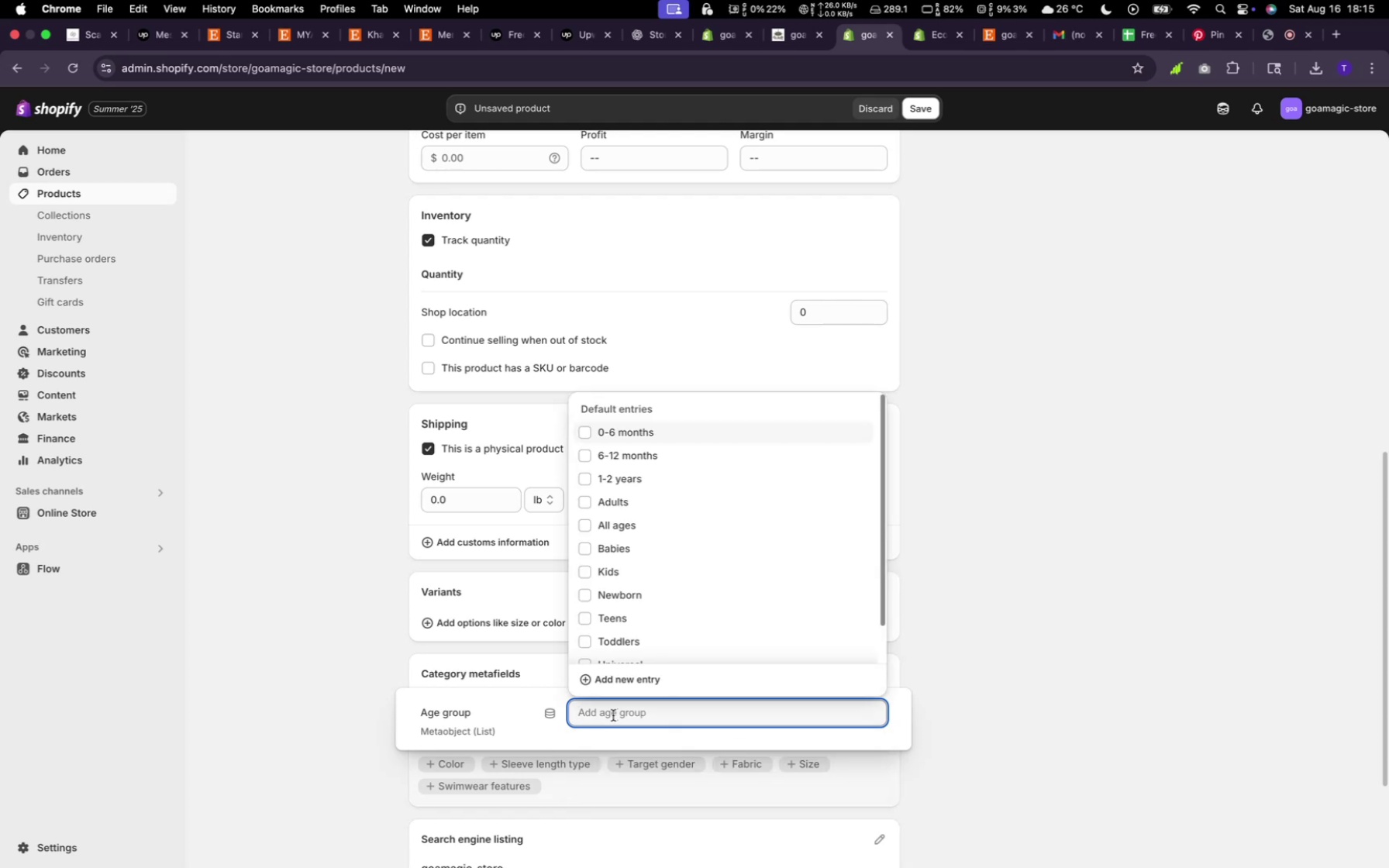 
wait(5.31)
 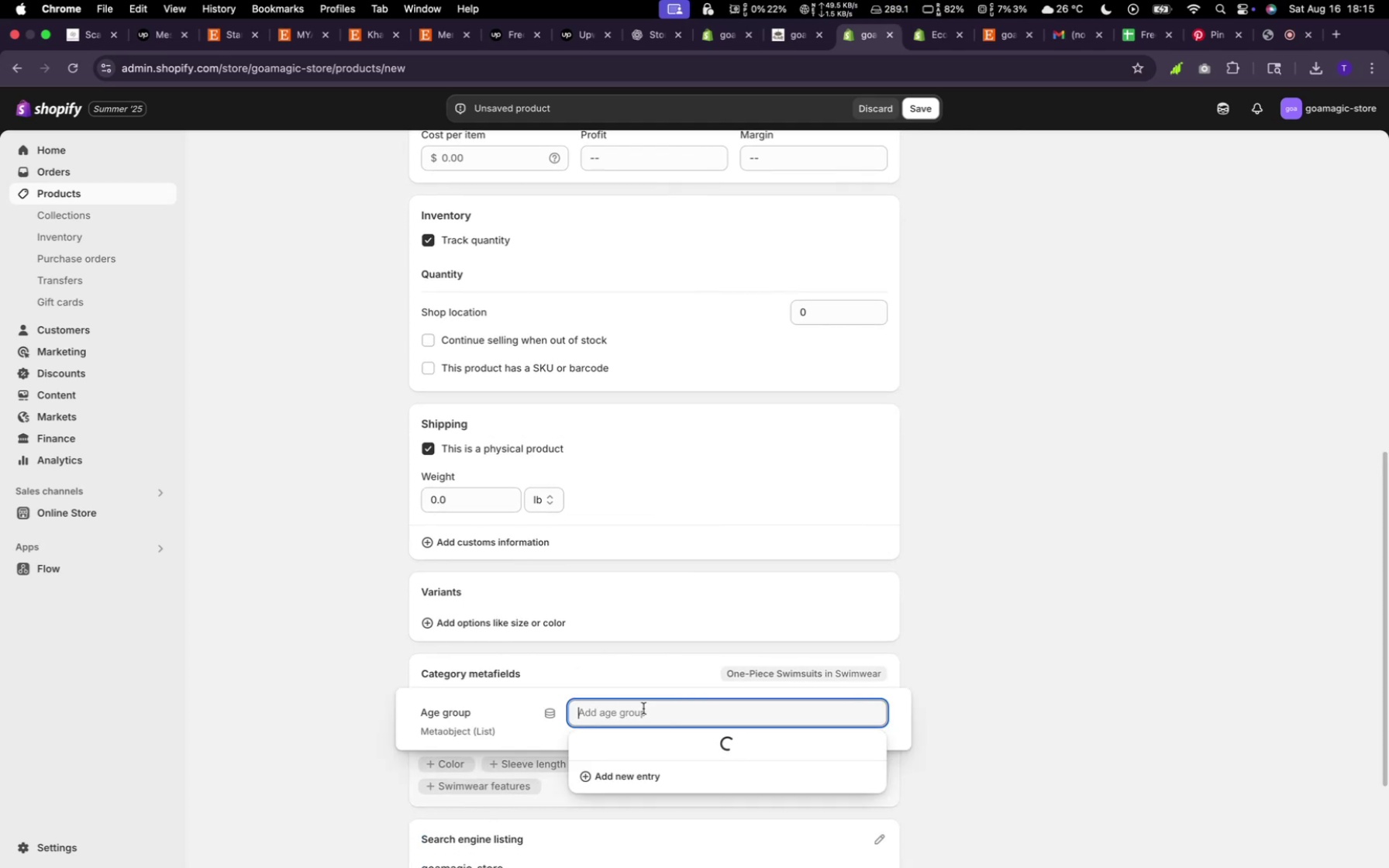 
scroll: coordinate [641, 622], scroll_direction: down, amount: 5.0
 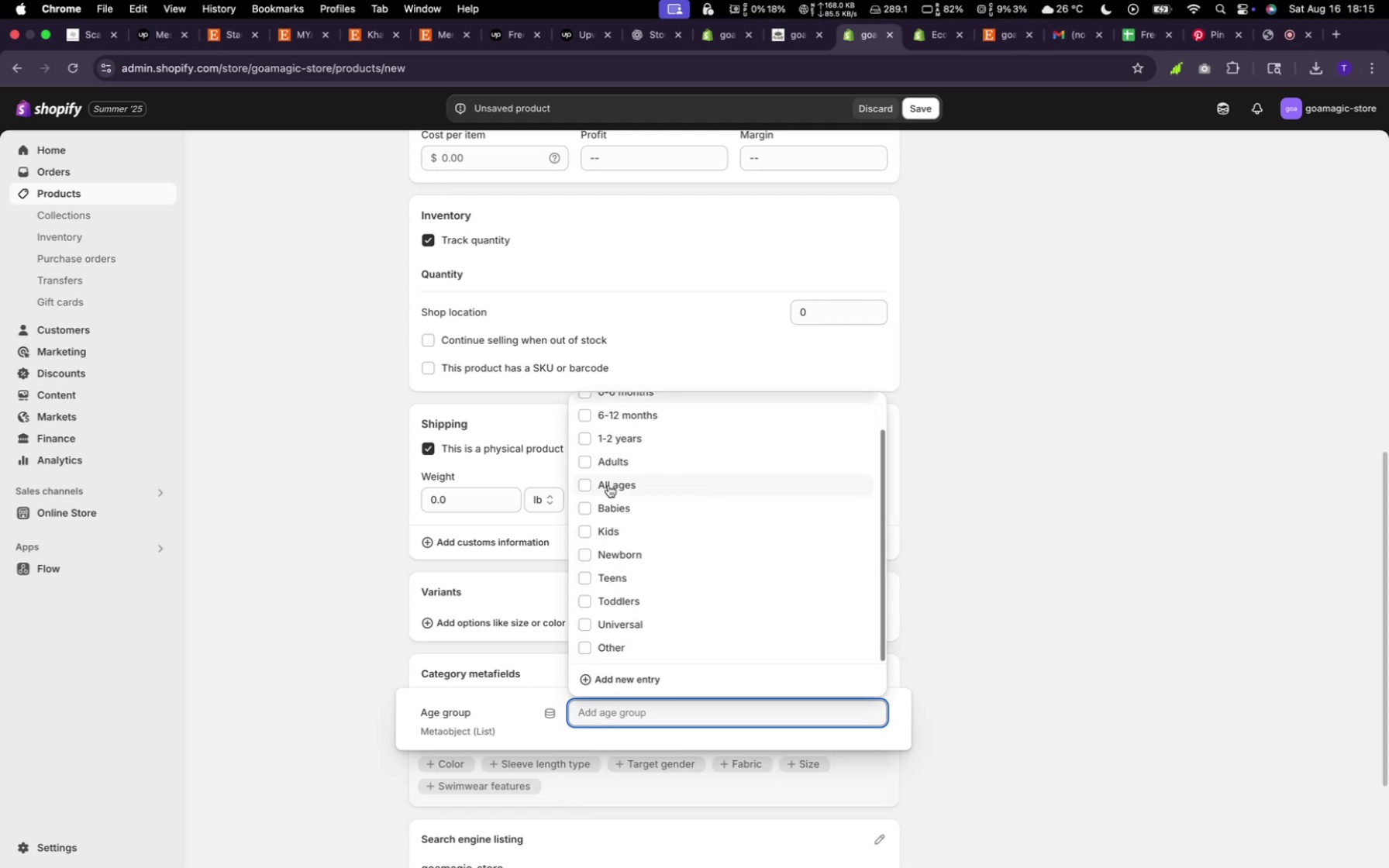 
left_click([600, 454])
 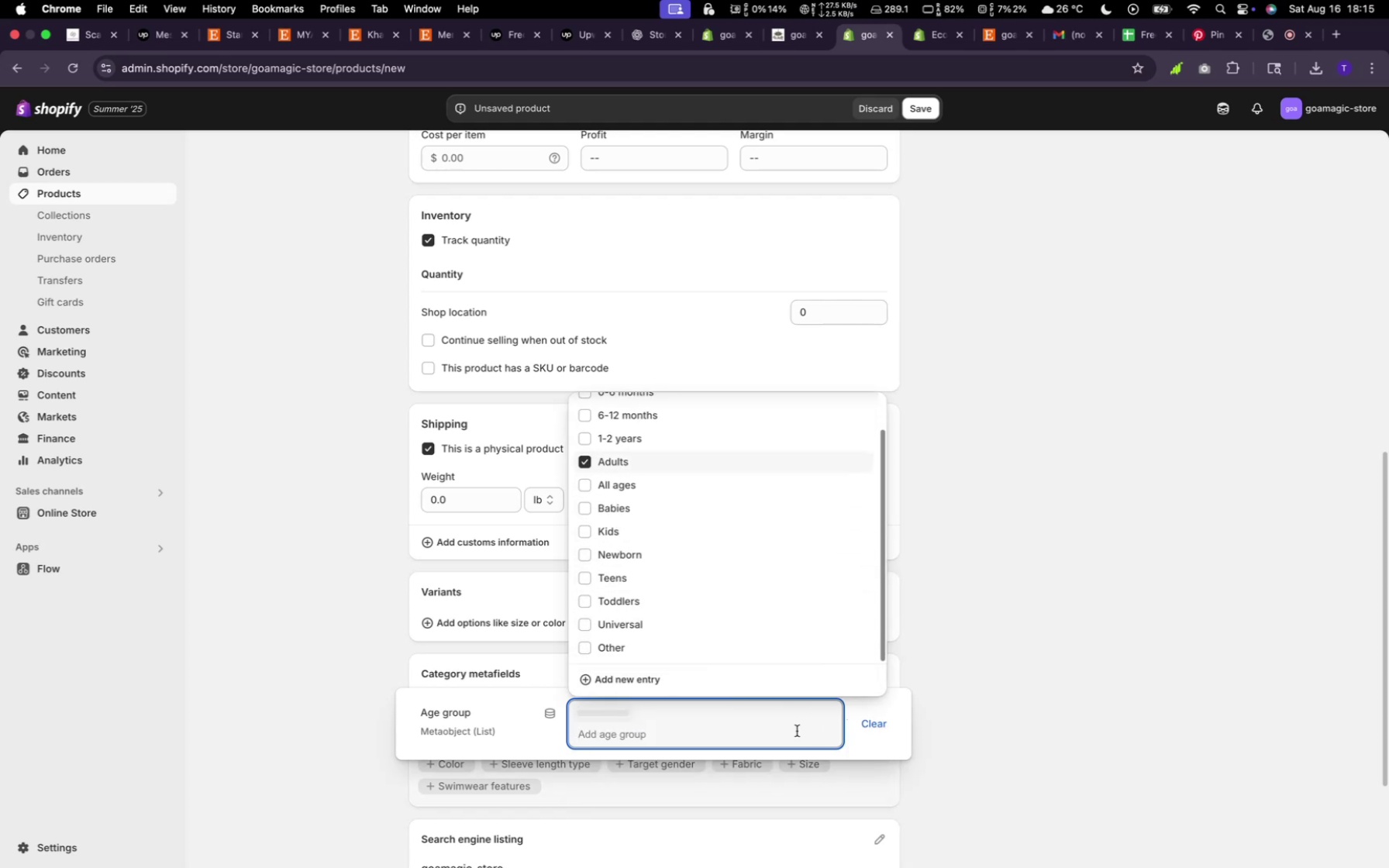 
left_click([734, 728])
 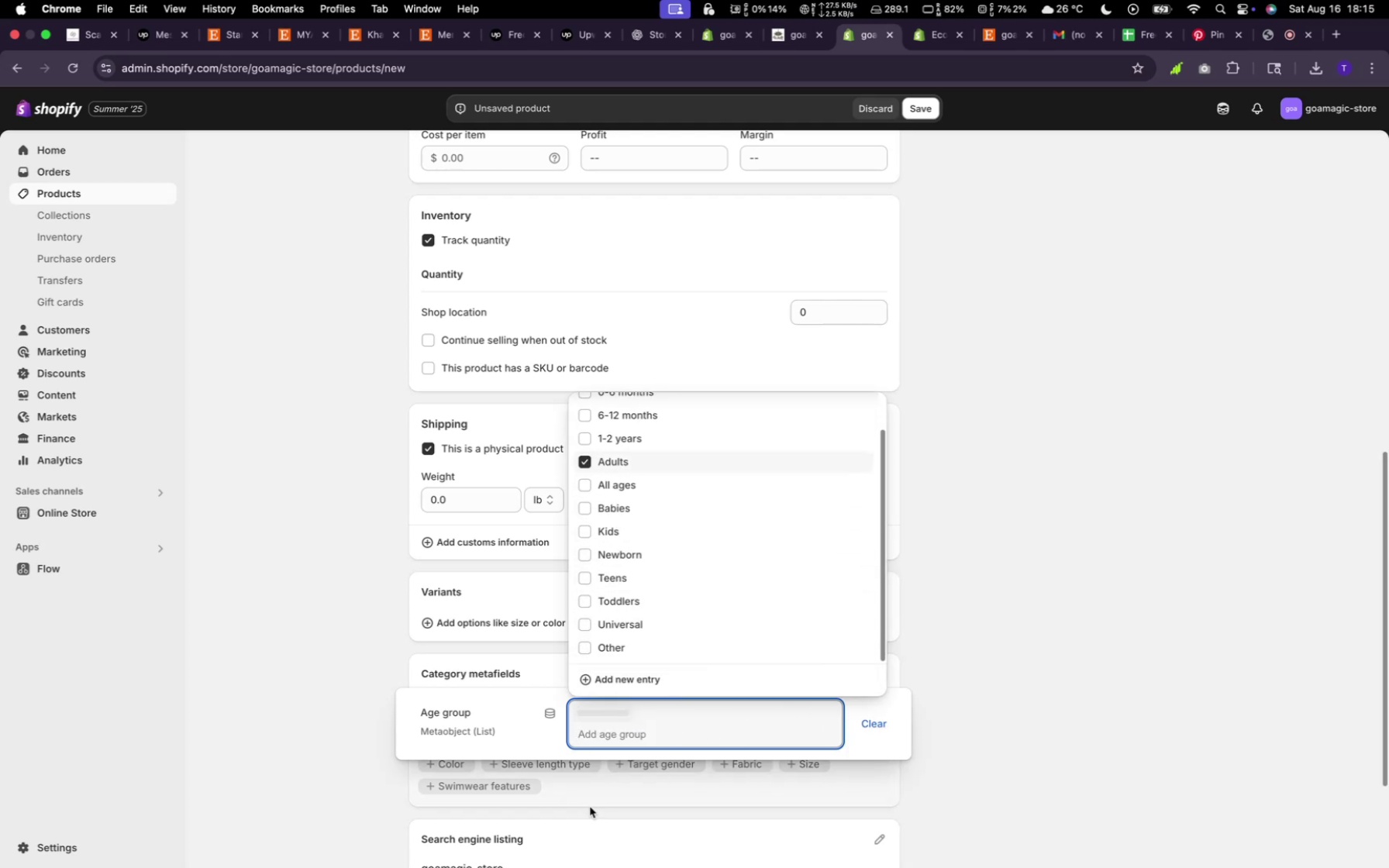 
left_click([591, 800])
 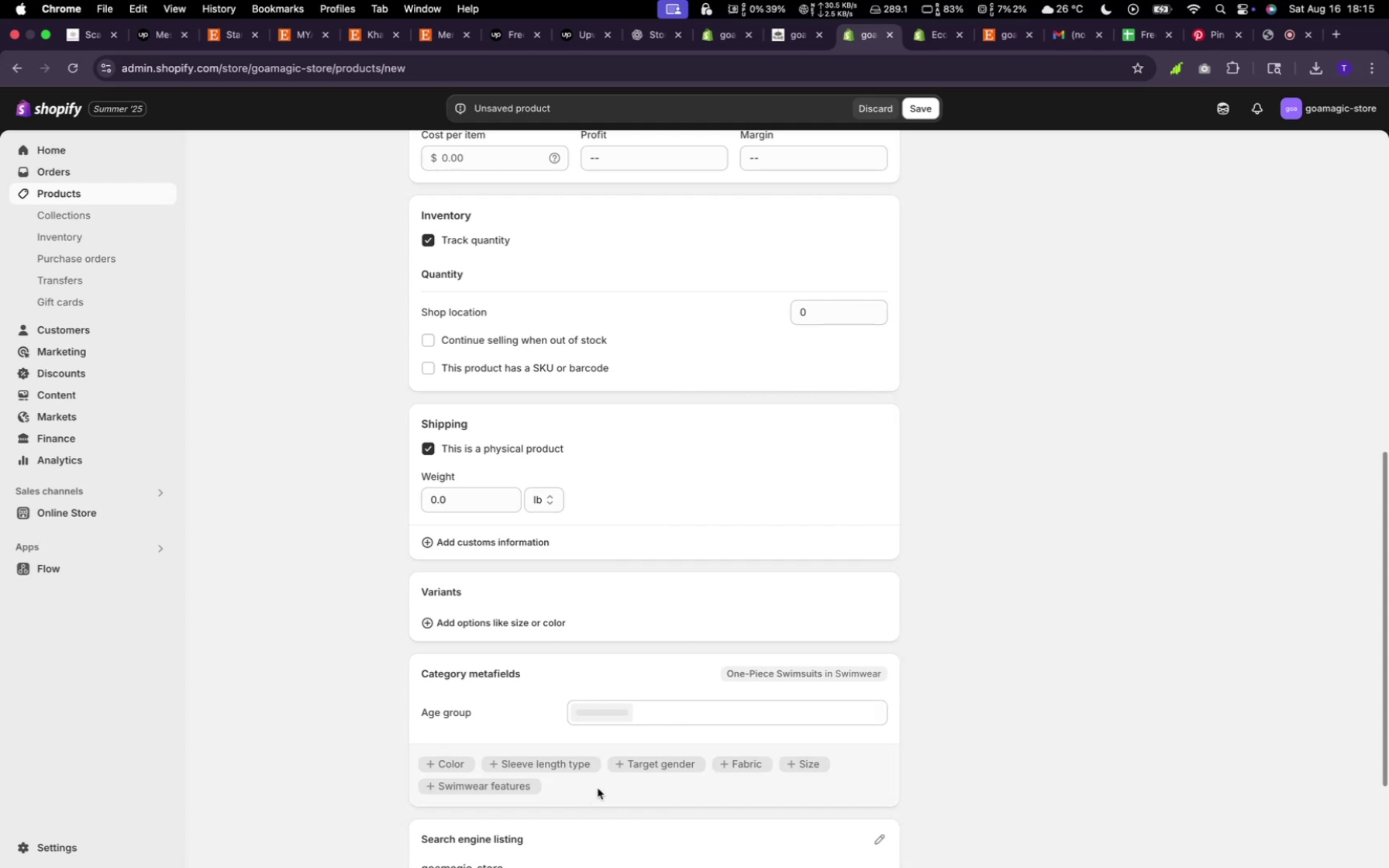 
mouse_move([627, 748])
 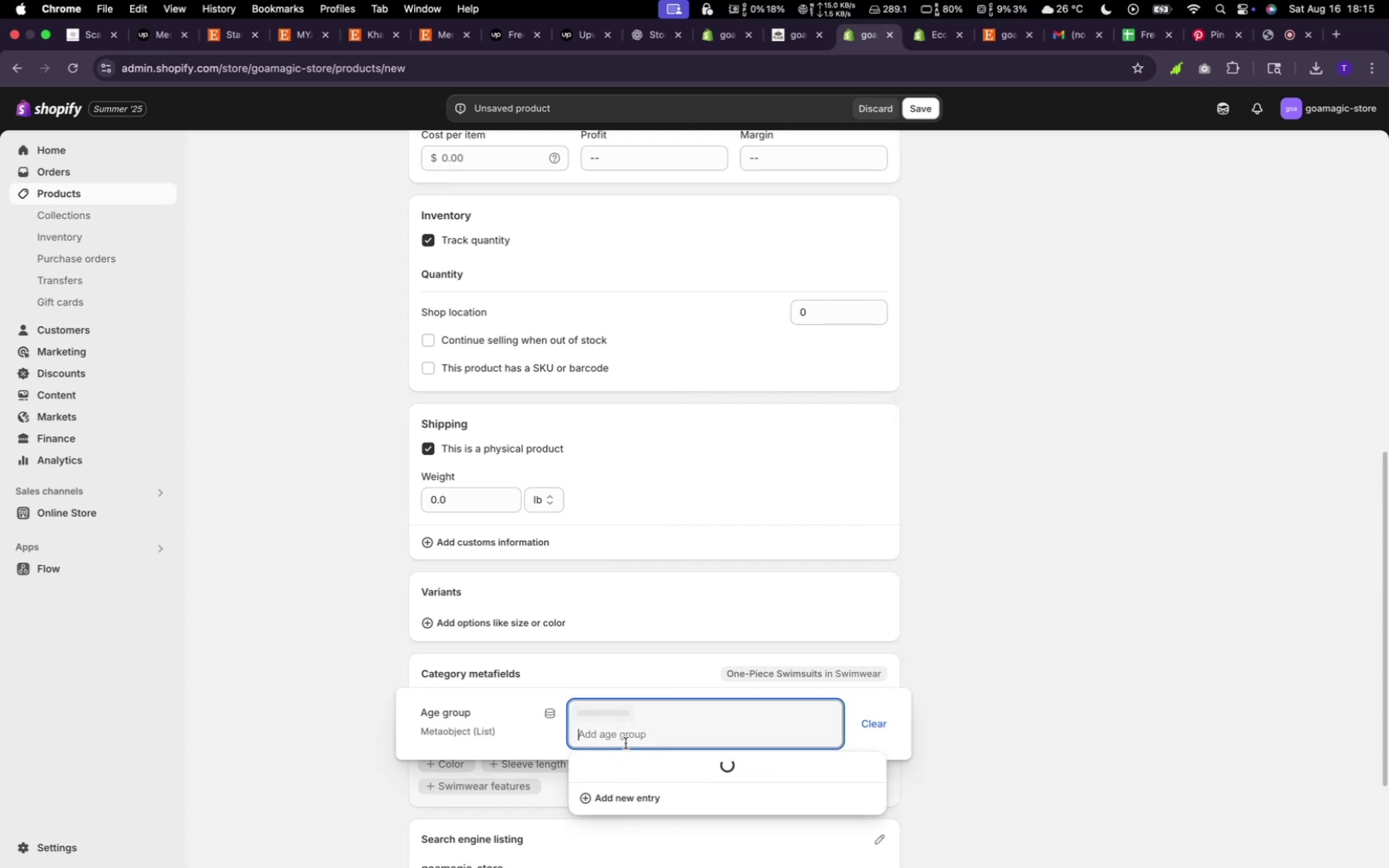 
type(21)
 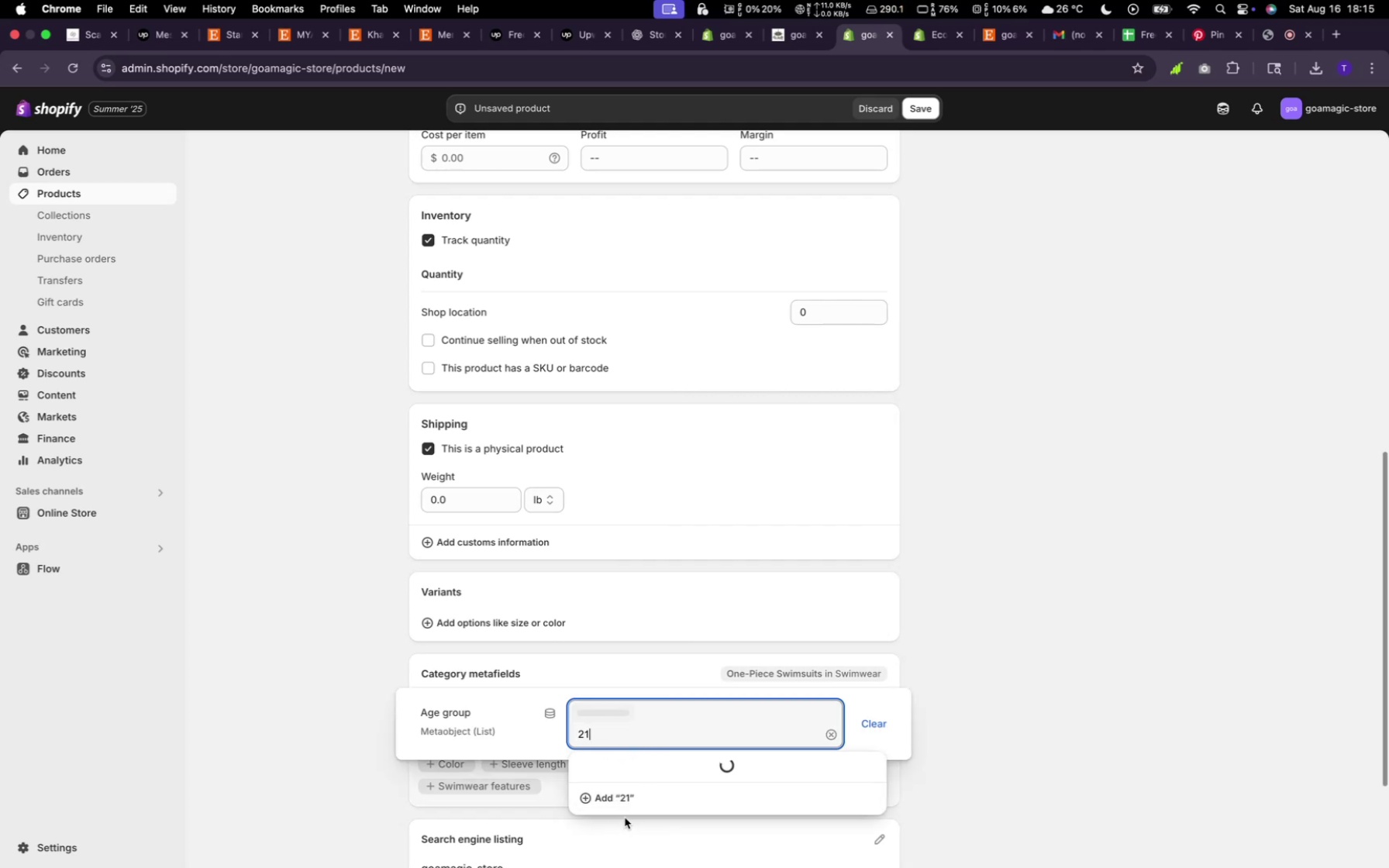 
left_click([622, 804])
 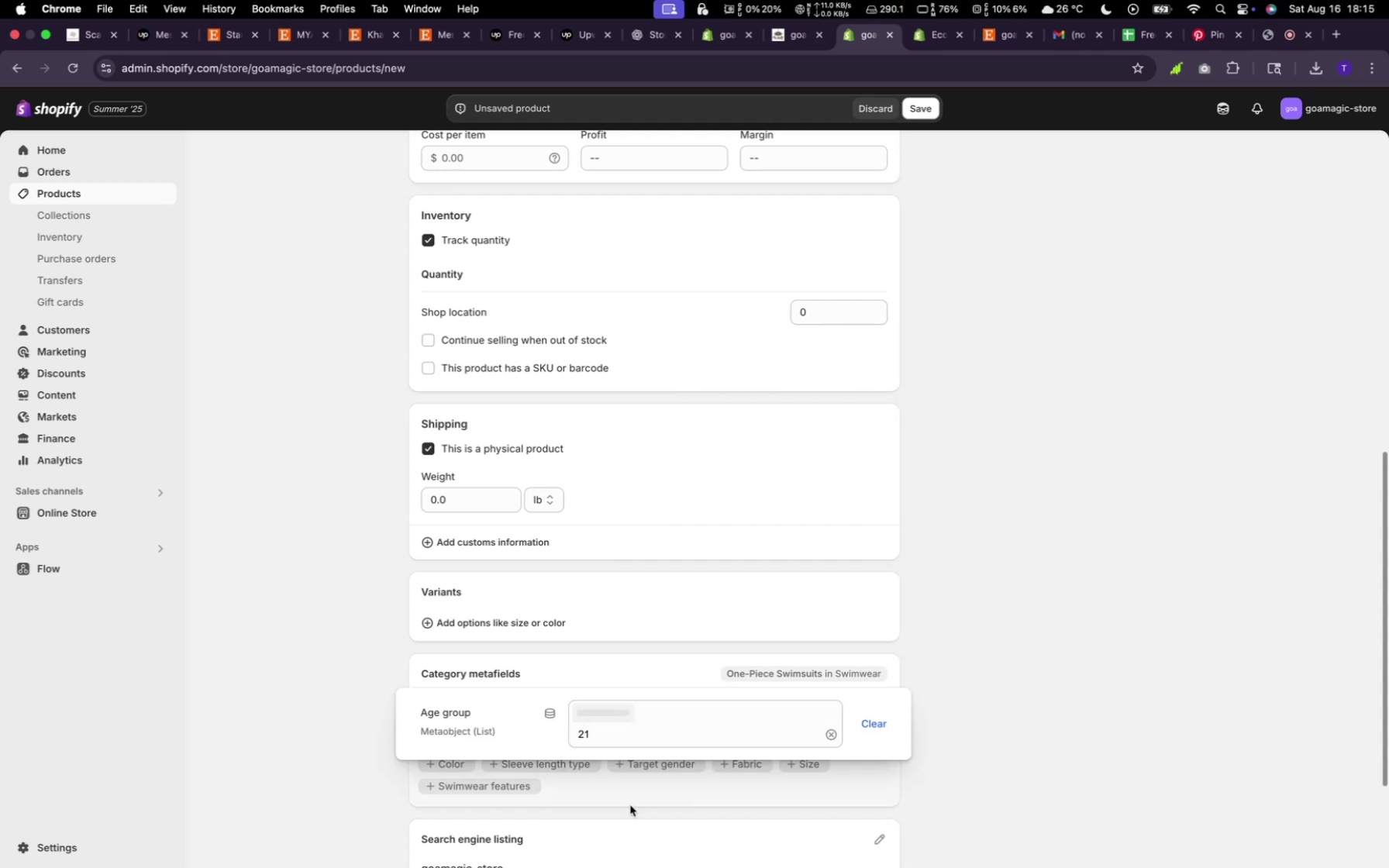 
scroll: coordinate [632, 804], scroll_direction: down, amount: 4.0
 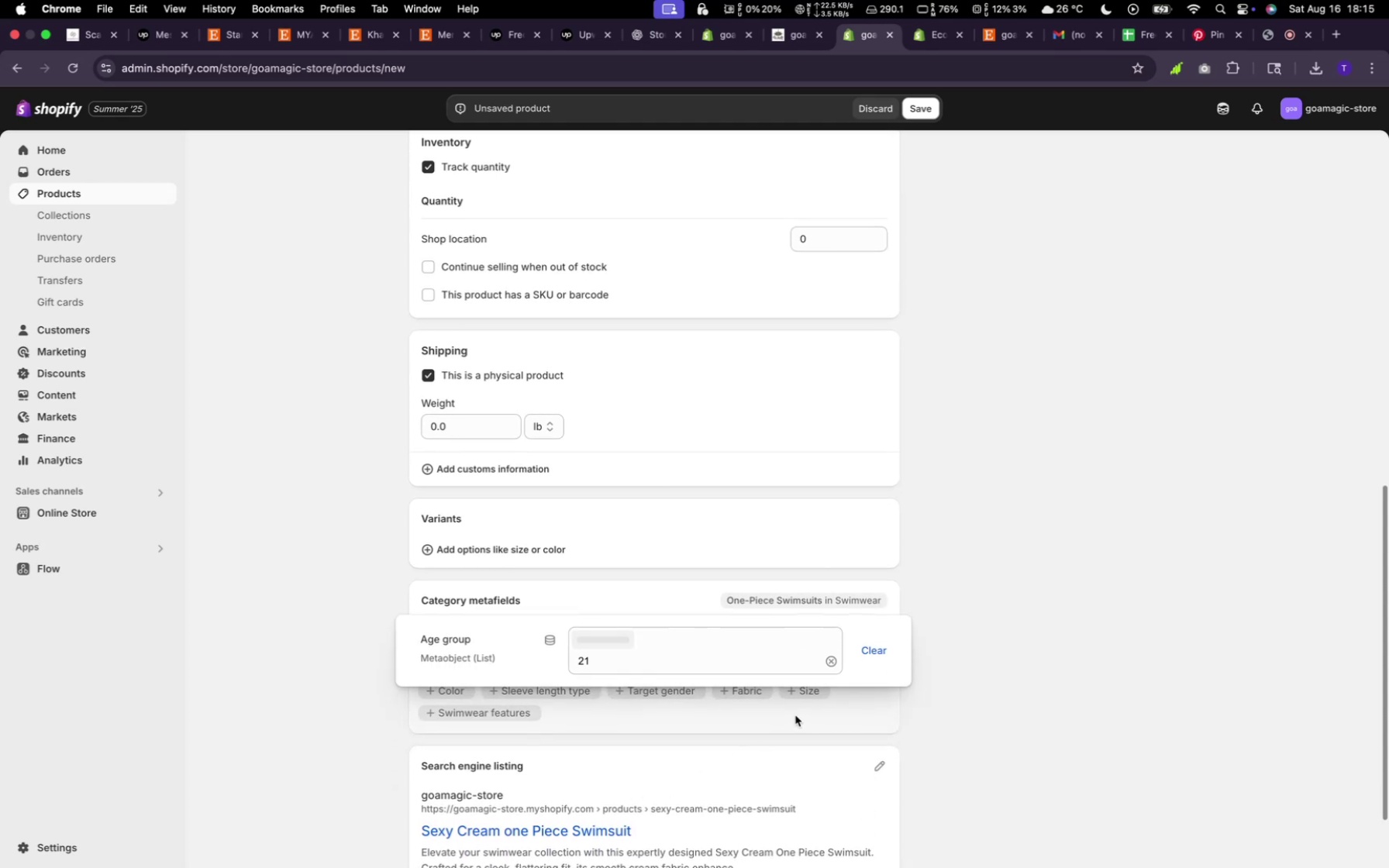 
left_click([798, 713])
 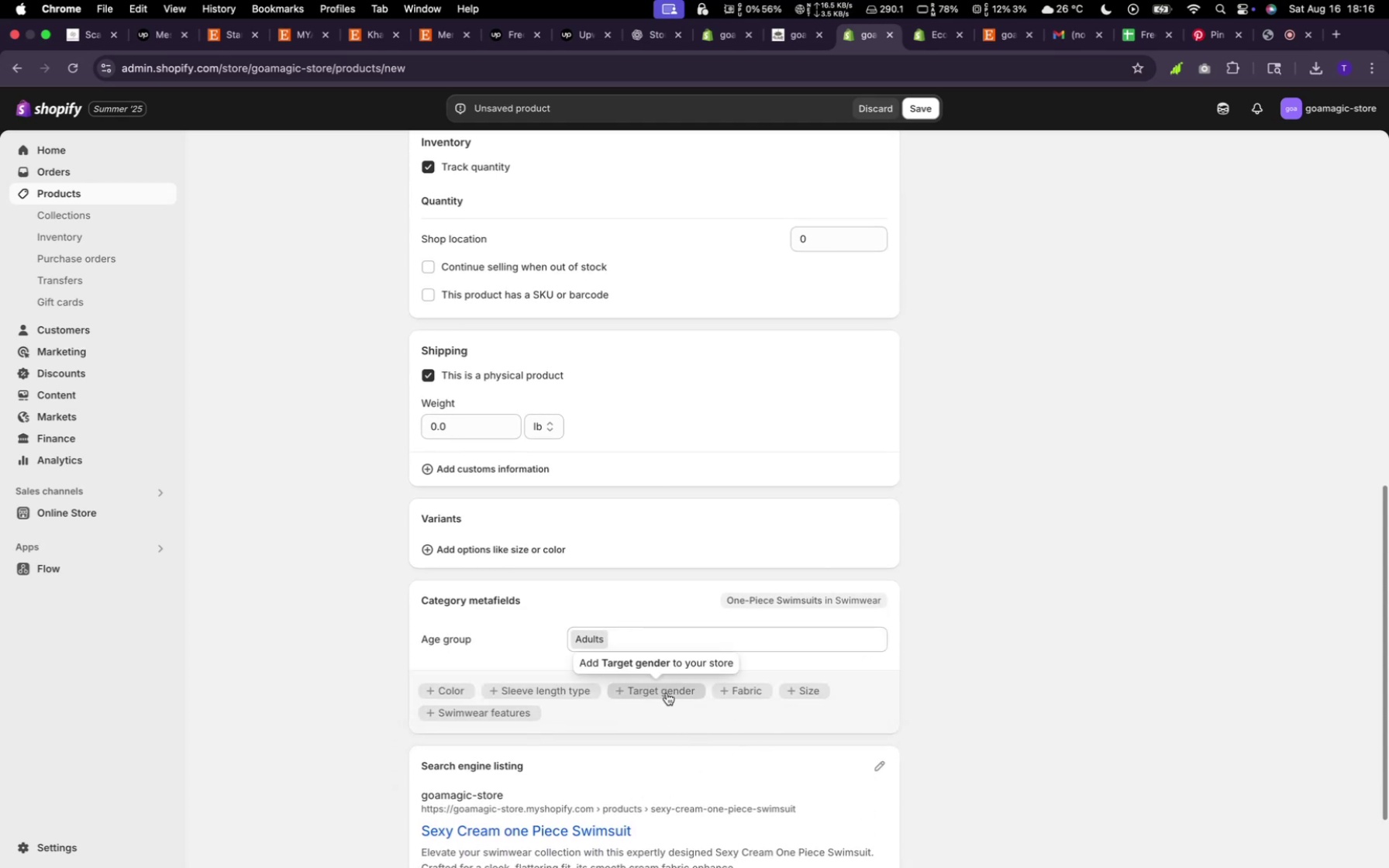 
left_click([667, 693])
 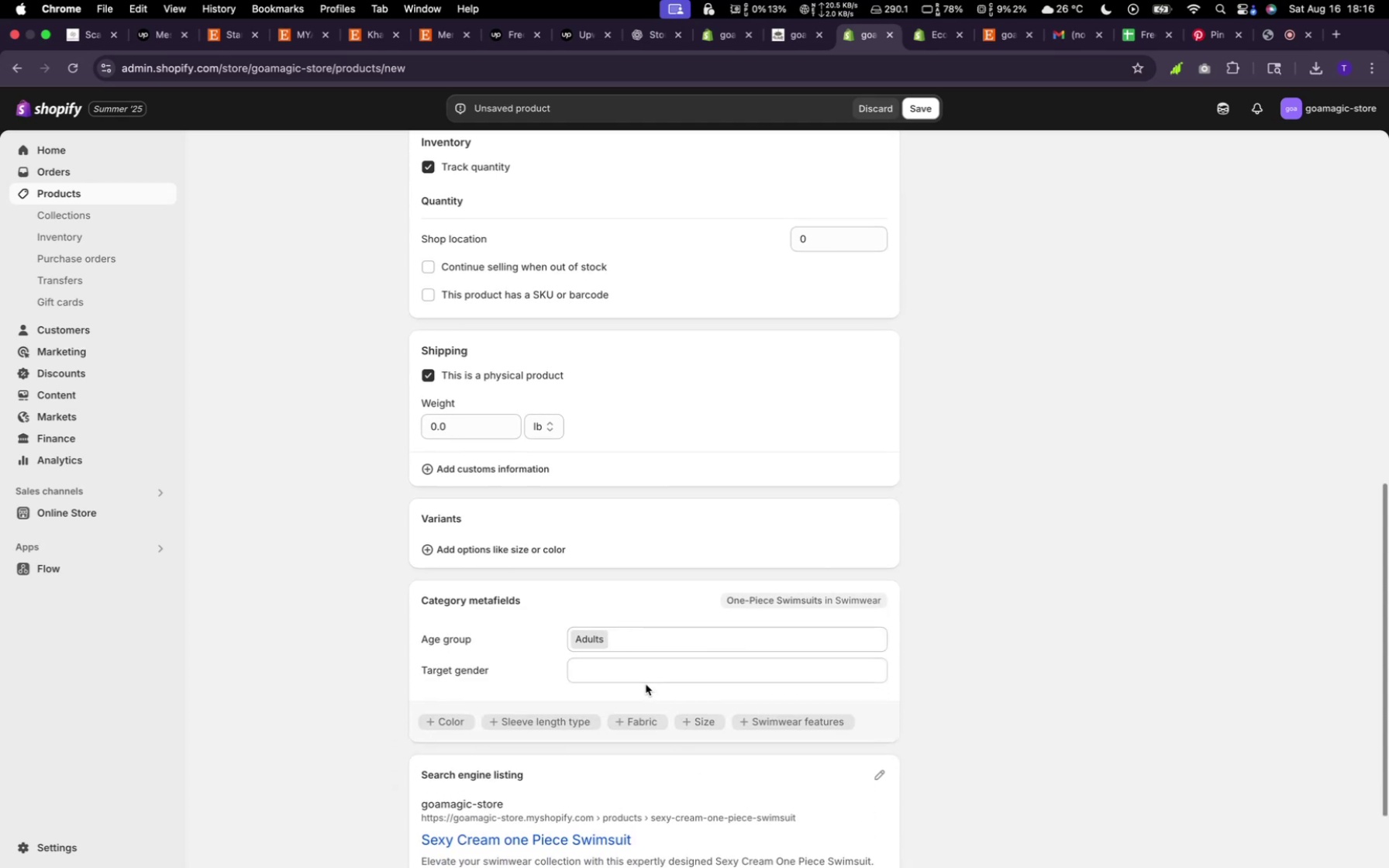 
left_click([640, 665])
 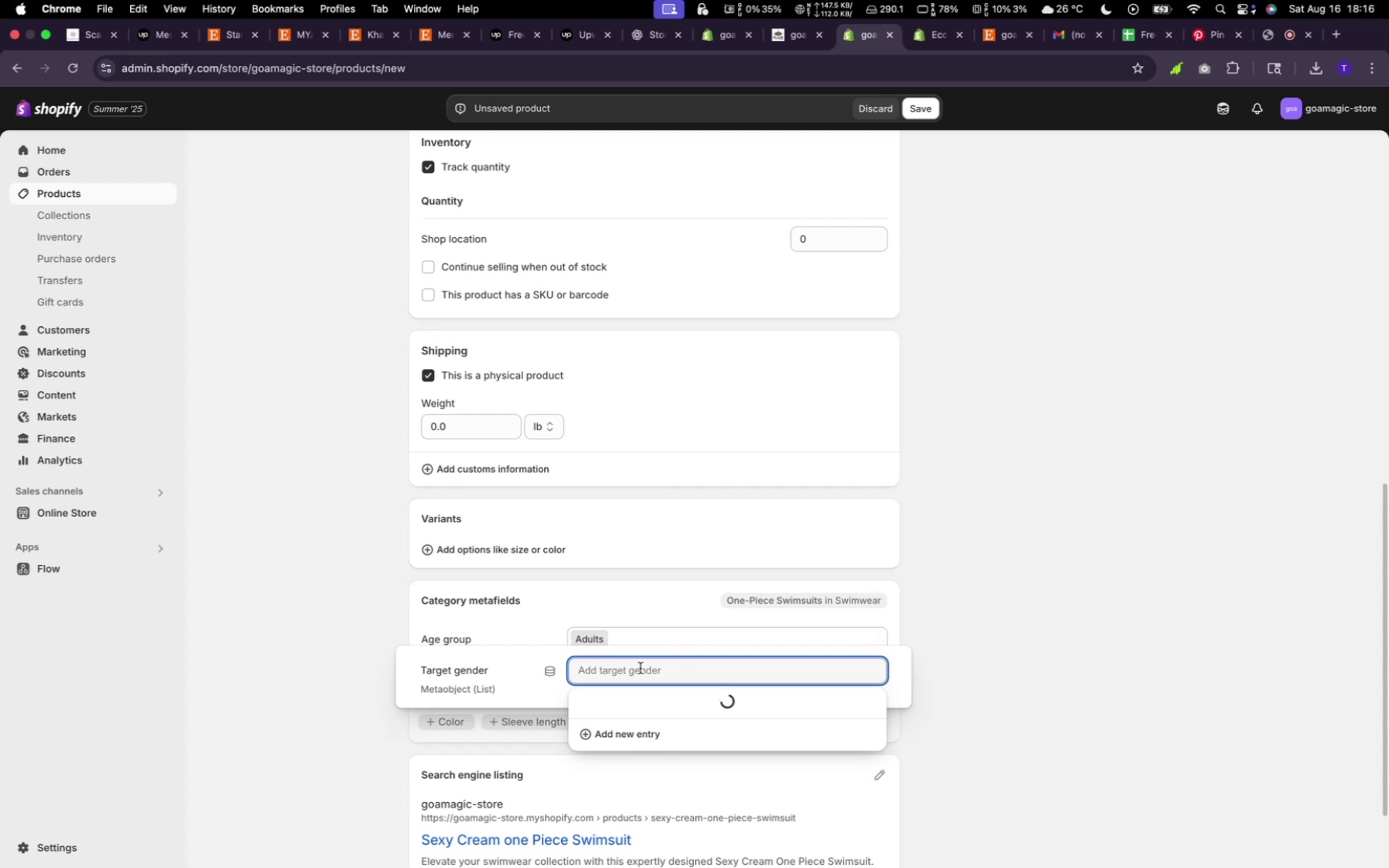 
type(female)
 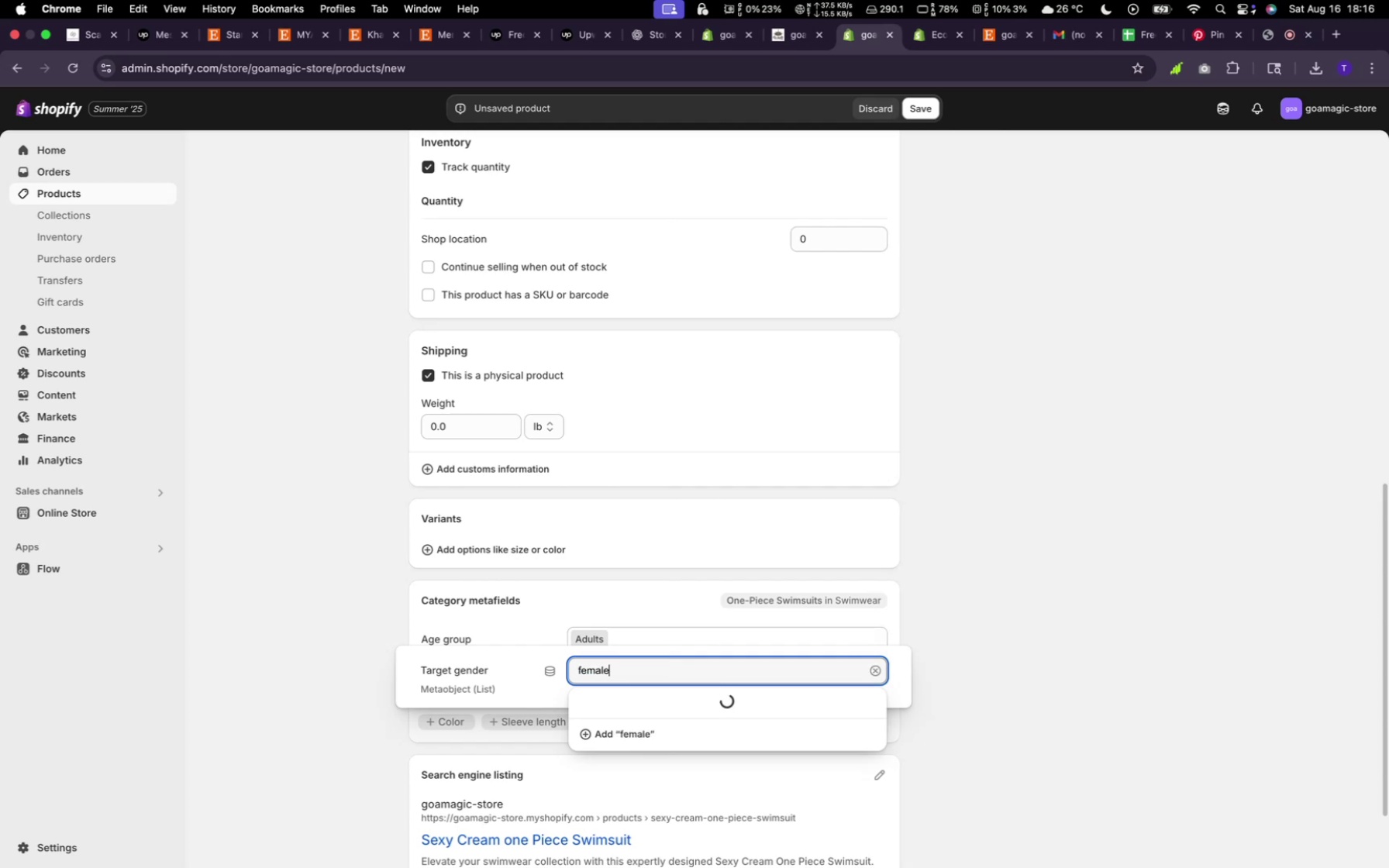 
key(Enter)
 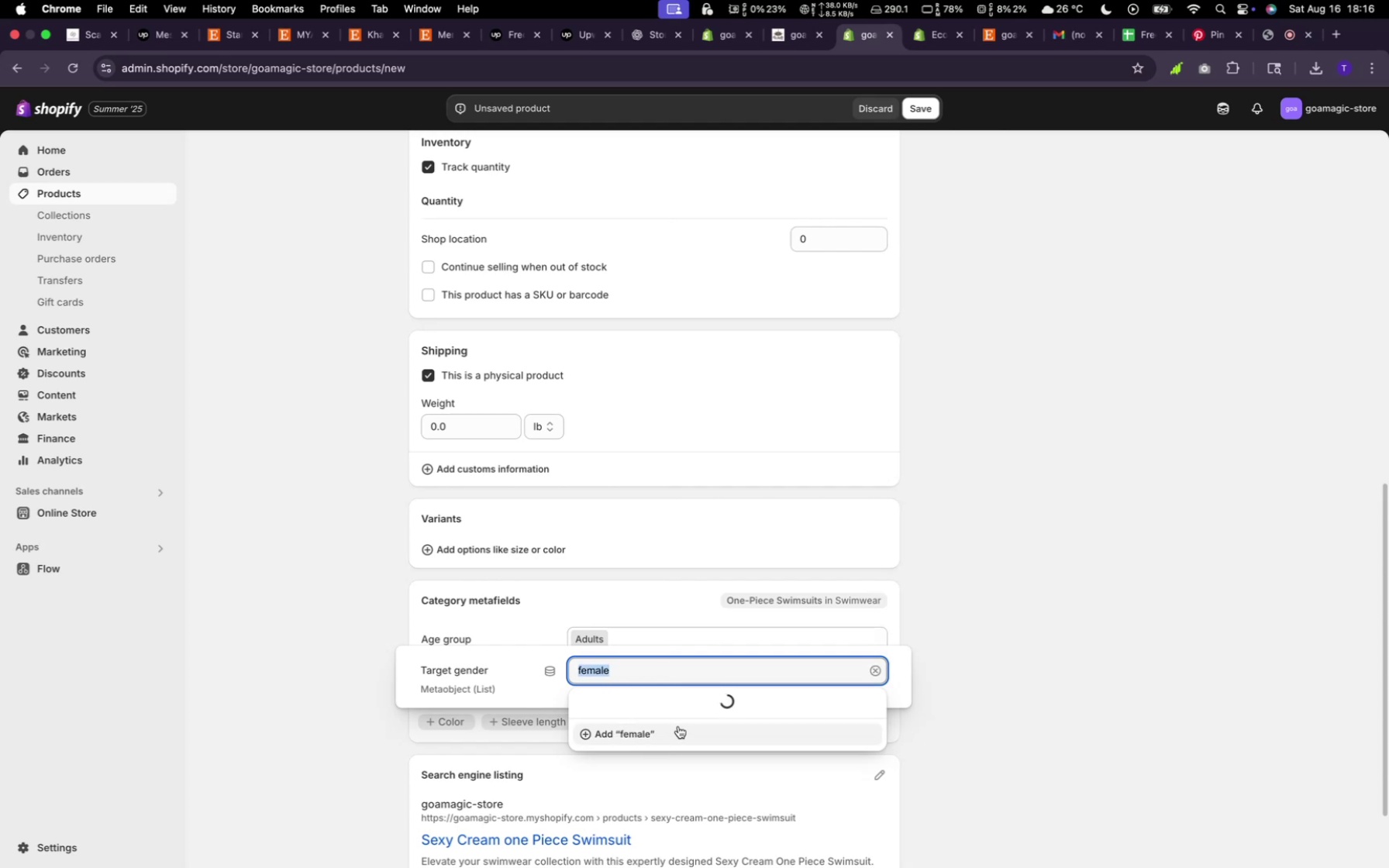 
left_click([667, 676])
 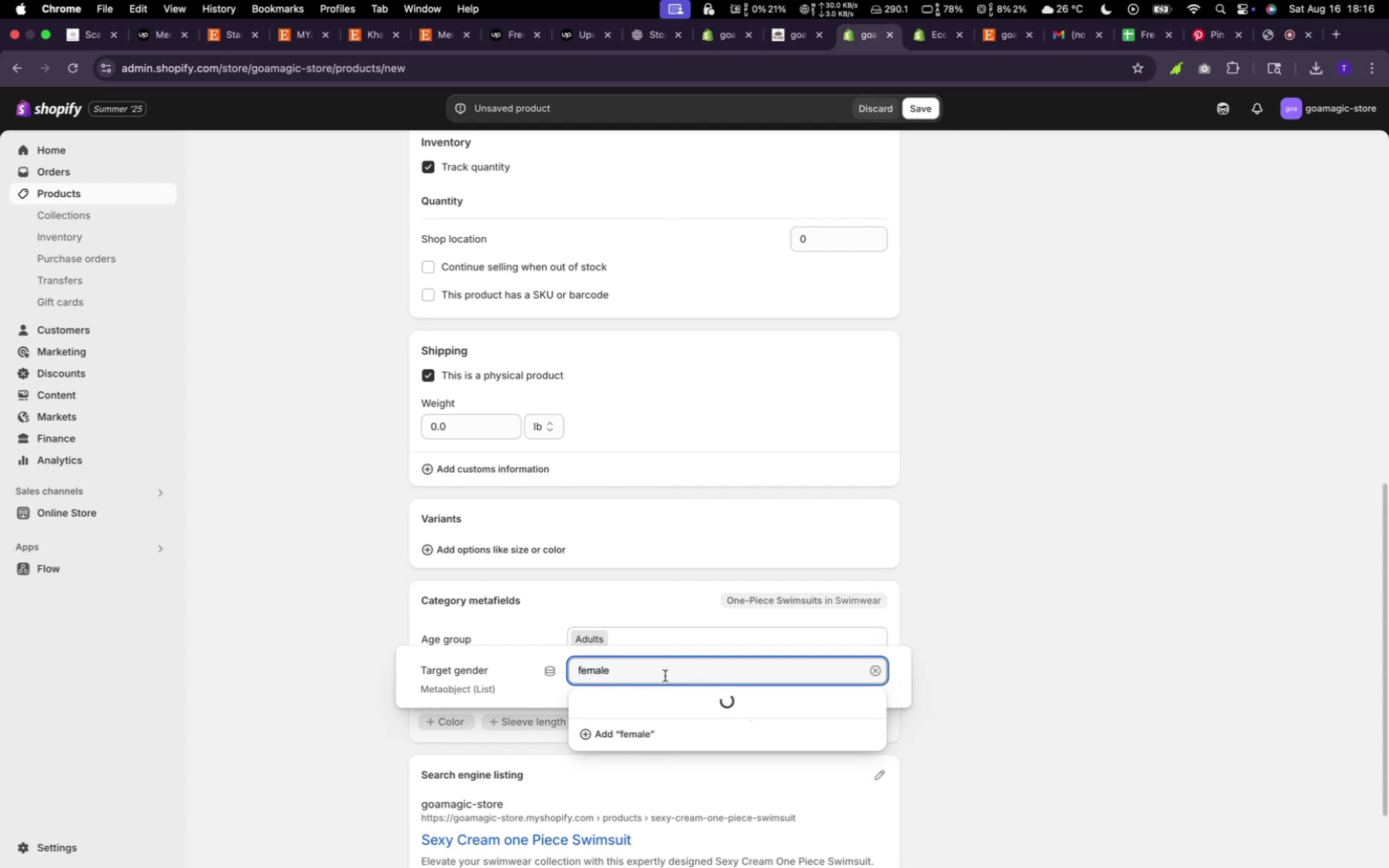 
key(Enter)
 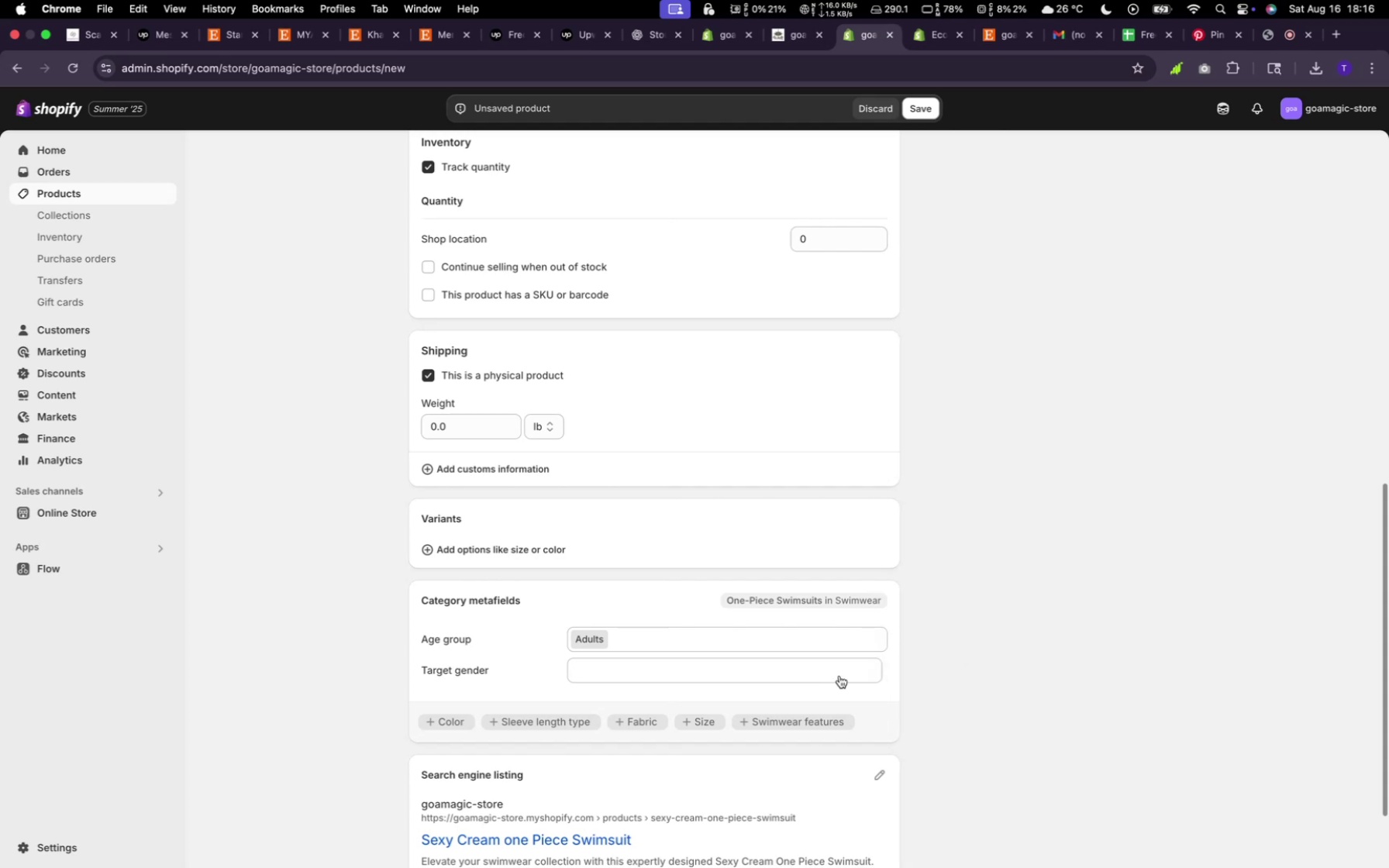 
mouse_move([597, 673])
 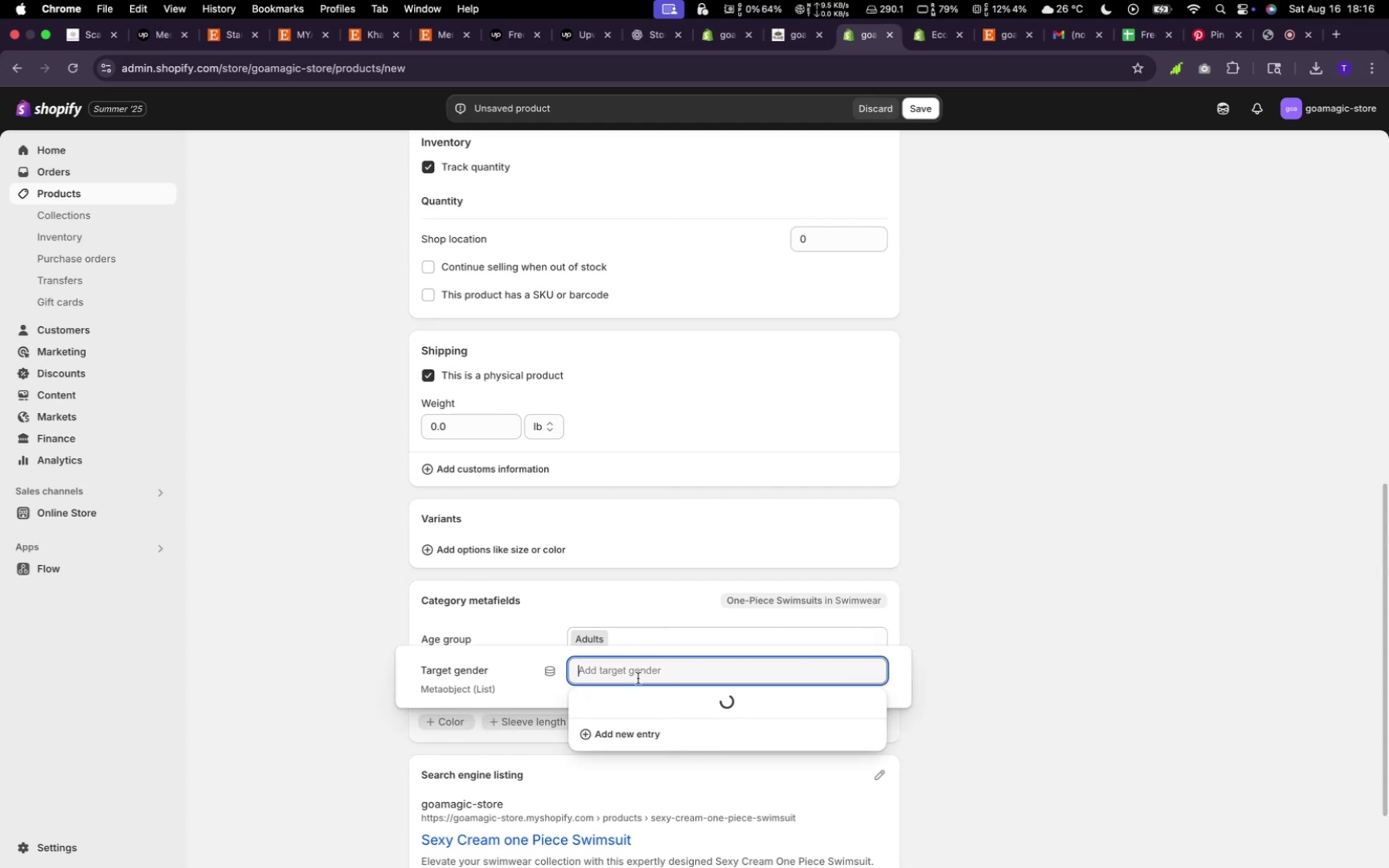 
type(female)
 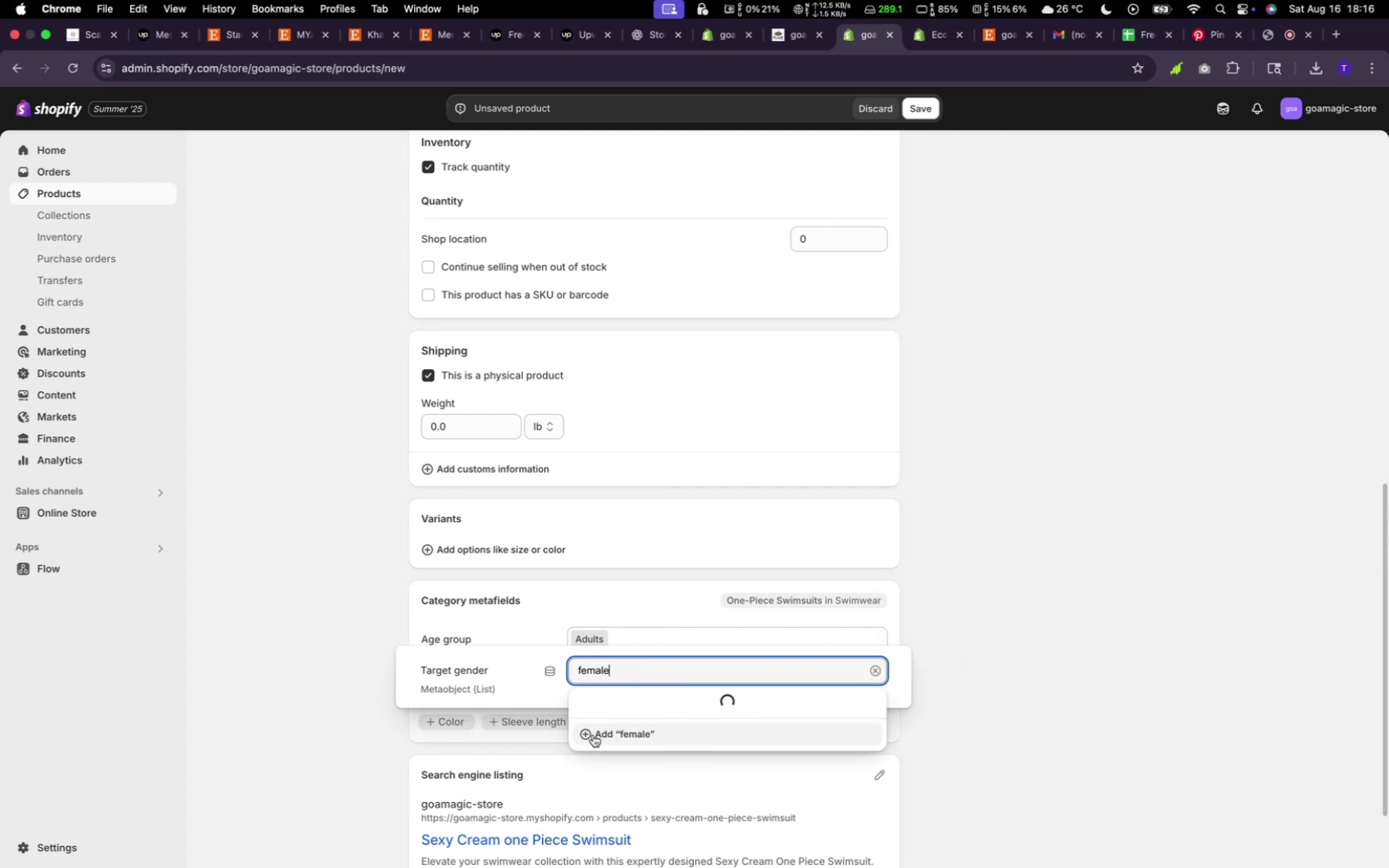 
left_click([612, 735])
 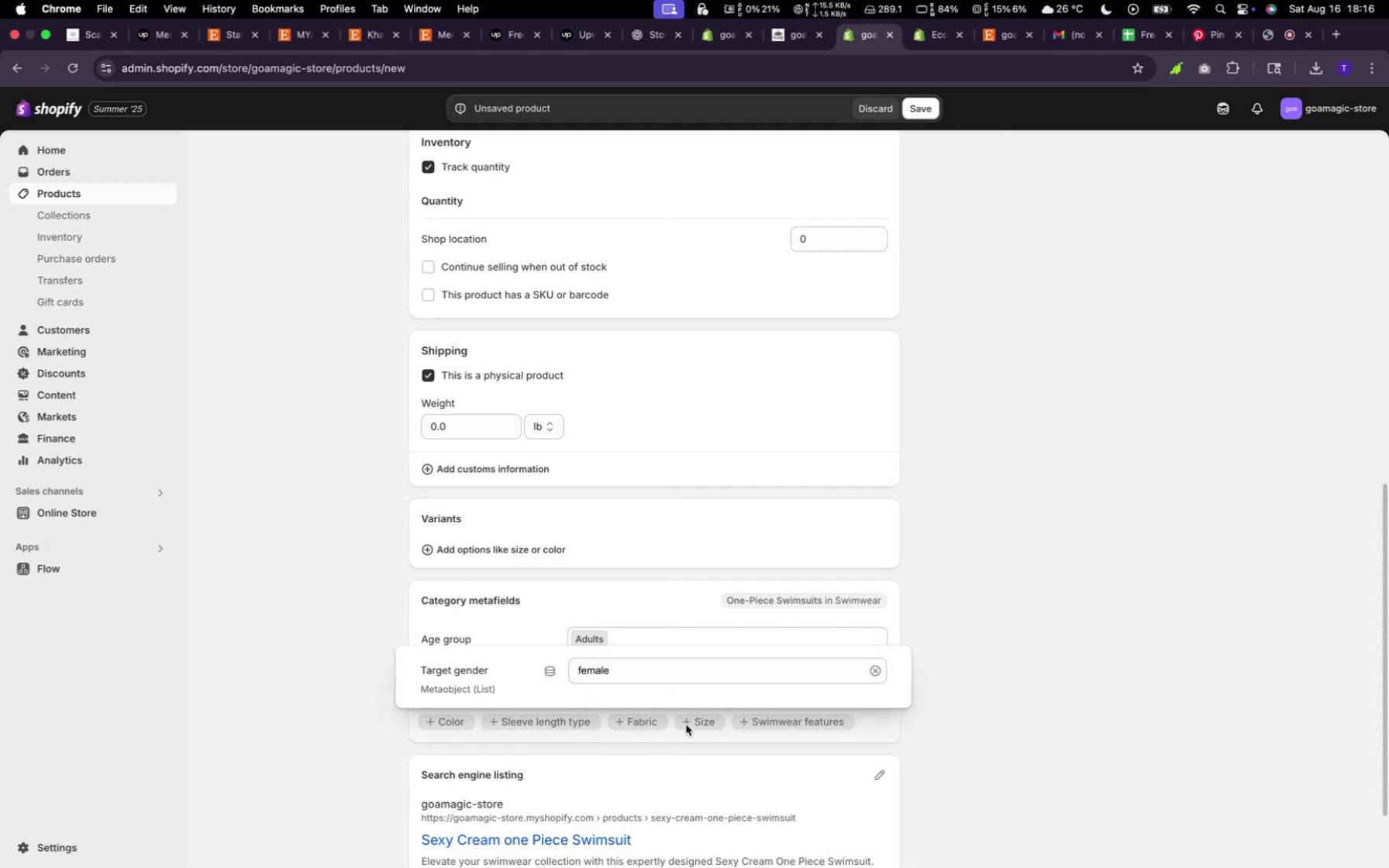 
left_click([700, 763])
 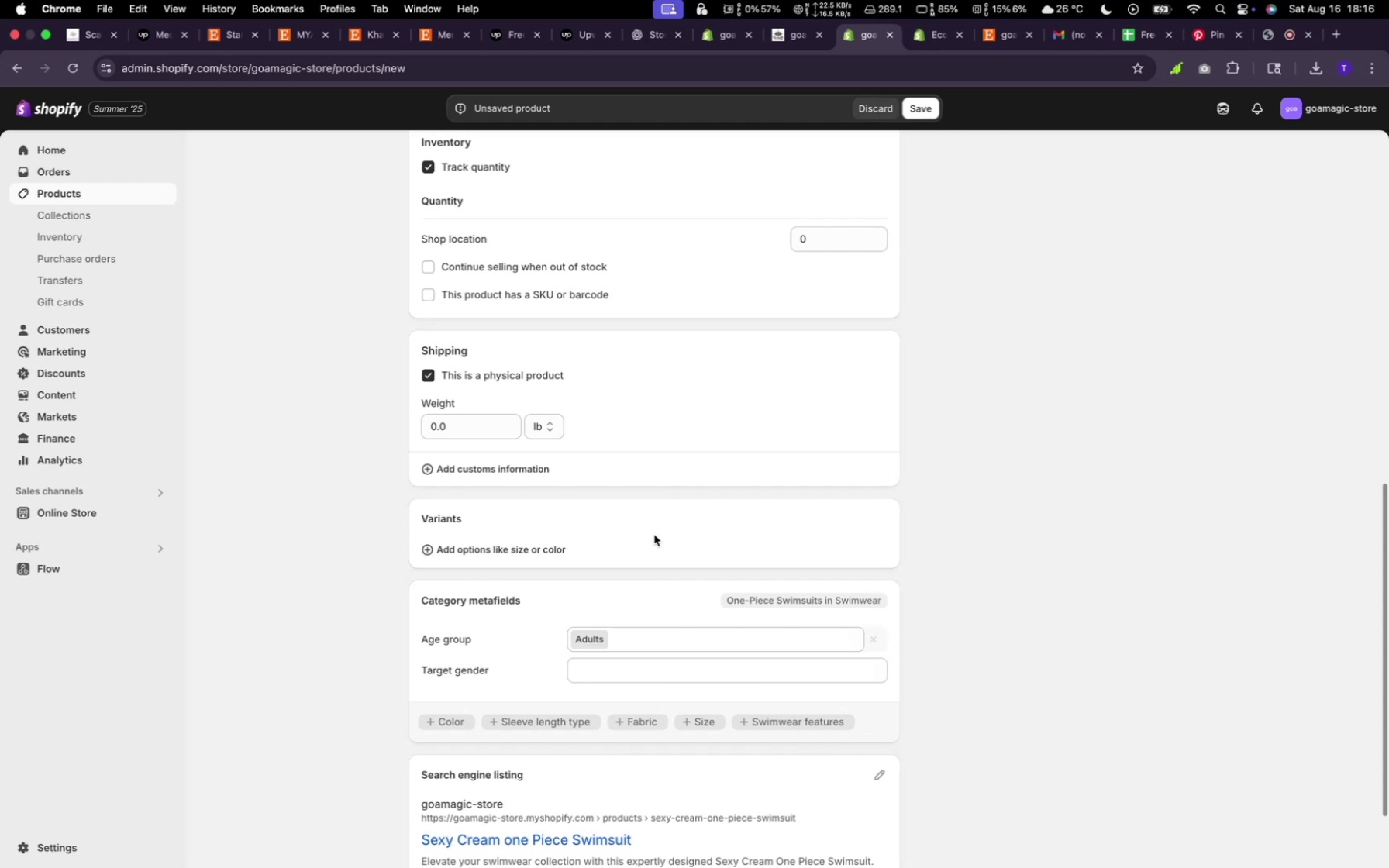 
scroll: coordinate [645, 556], scroll_direction: up, amount: 2.0
 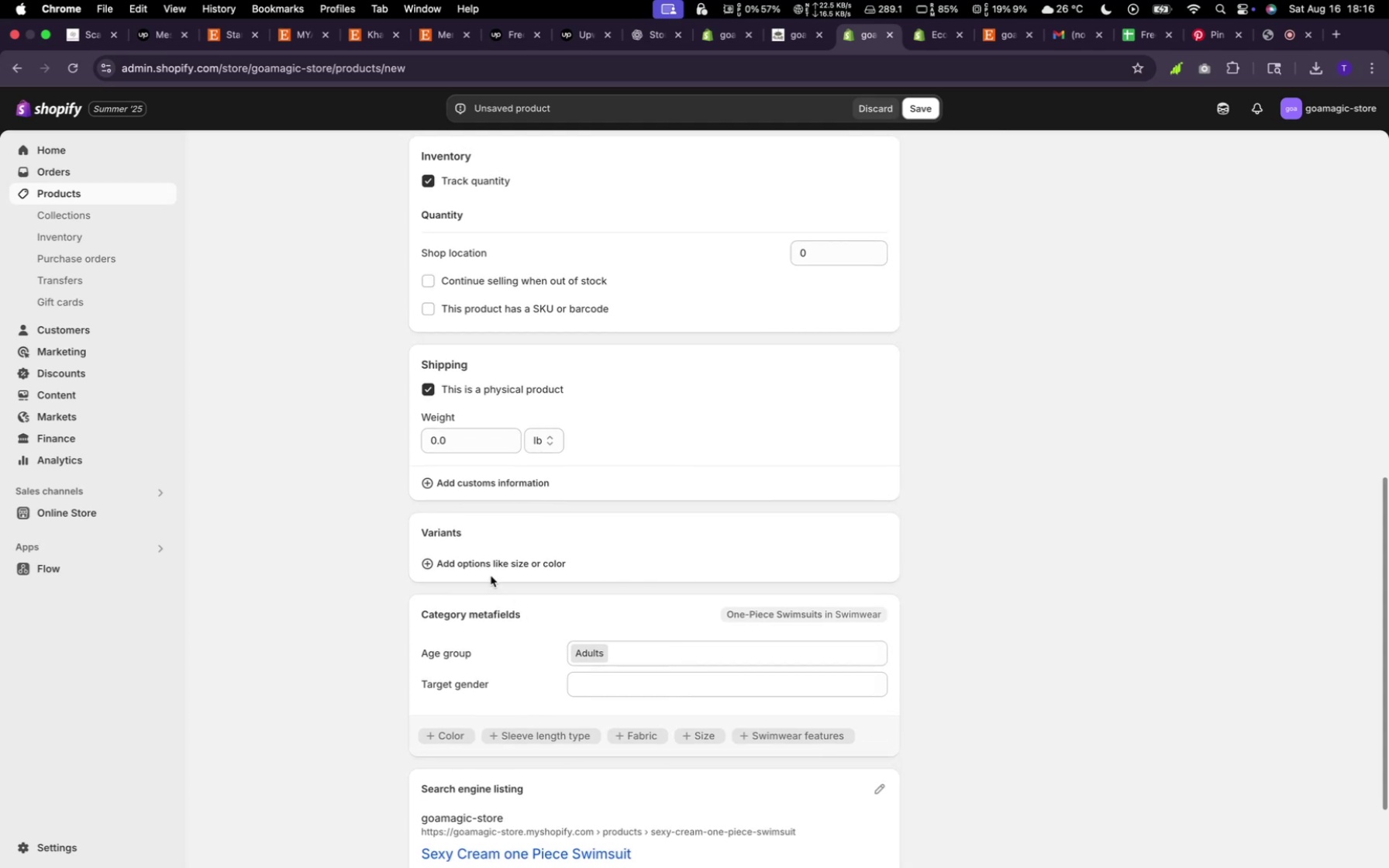 
left_click([491, 572])
 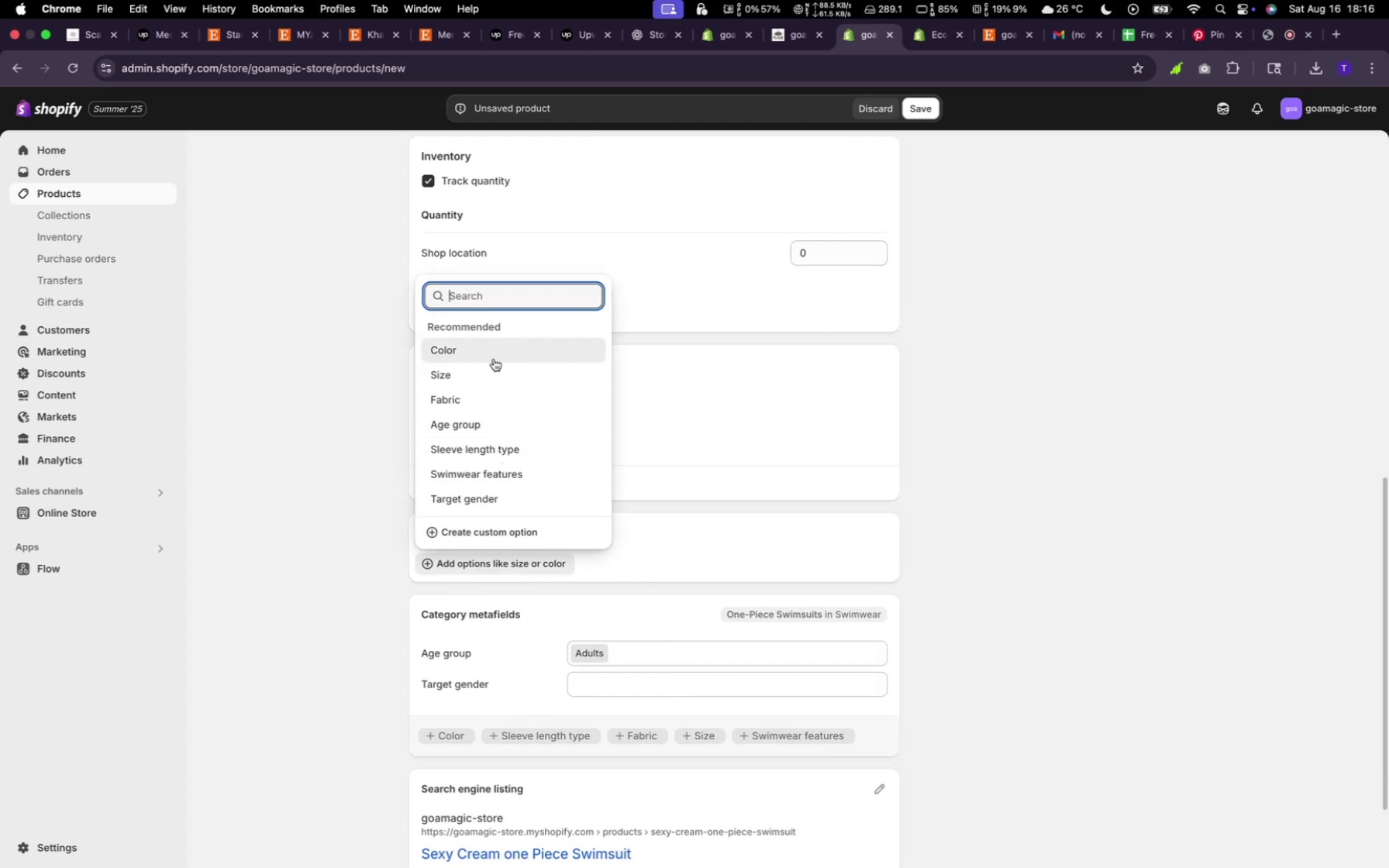 
left_click([493, 373])
 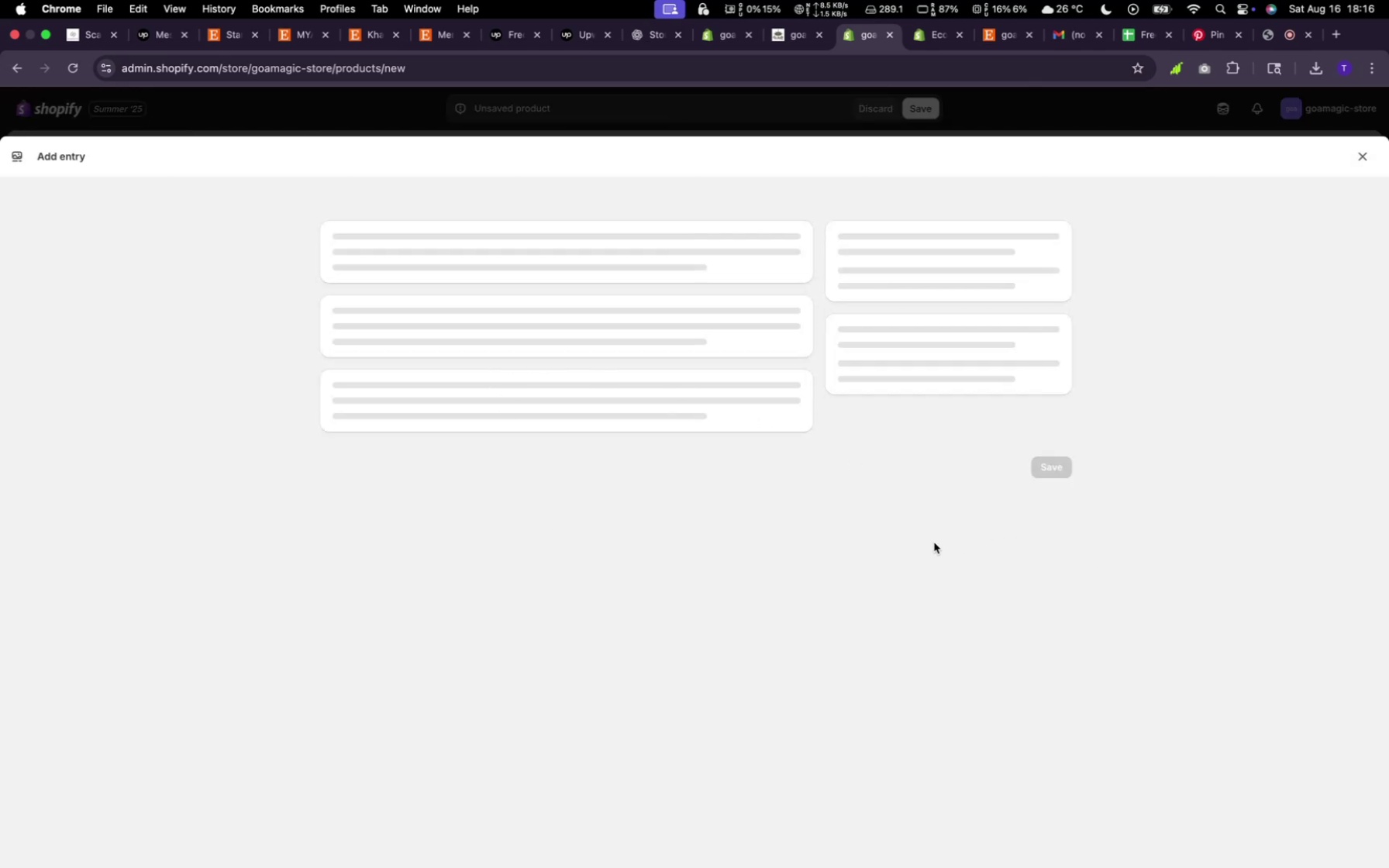 
wait(6.16)
 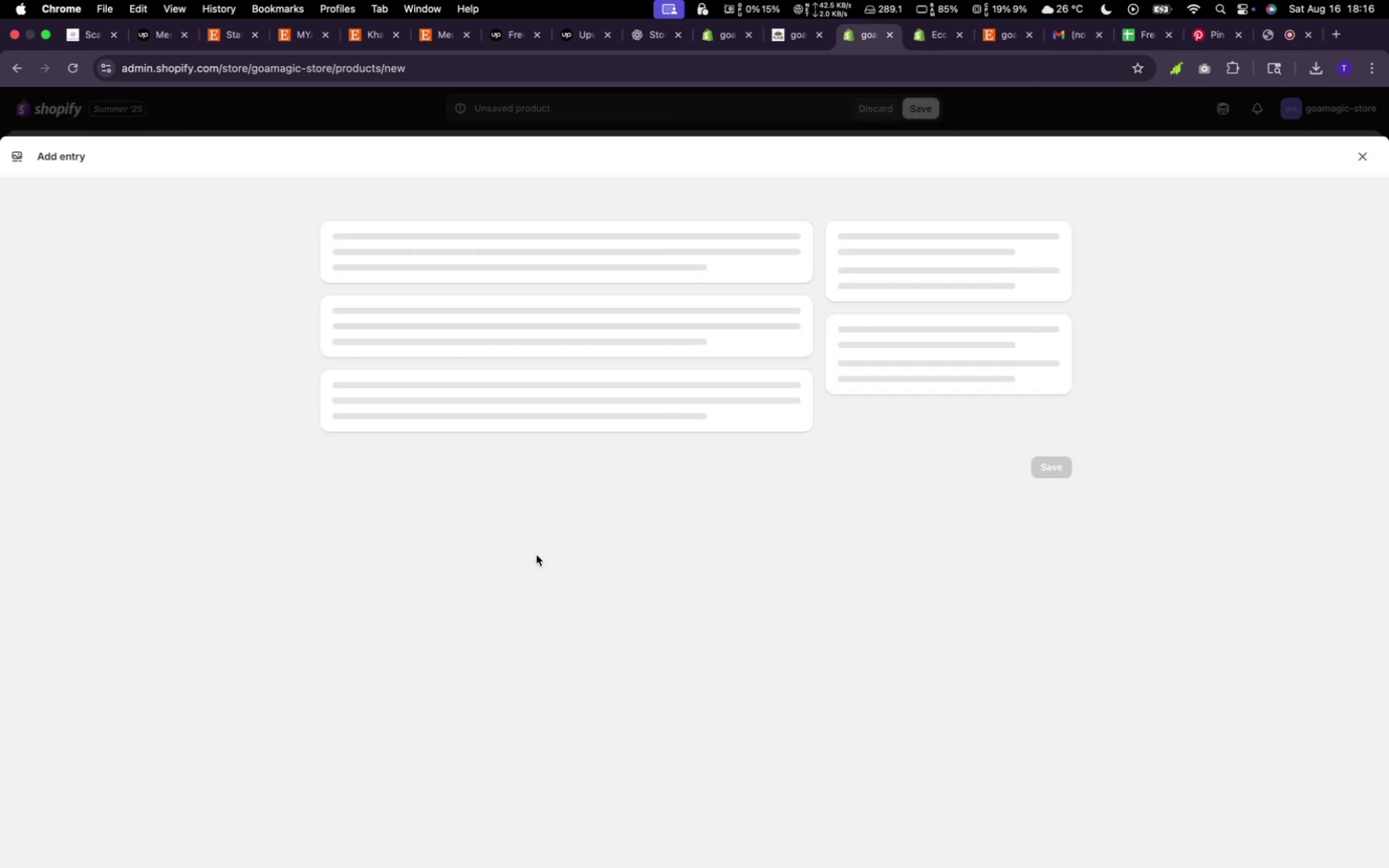 
left_click([1360, 157])
 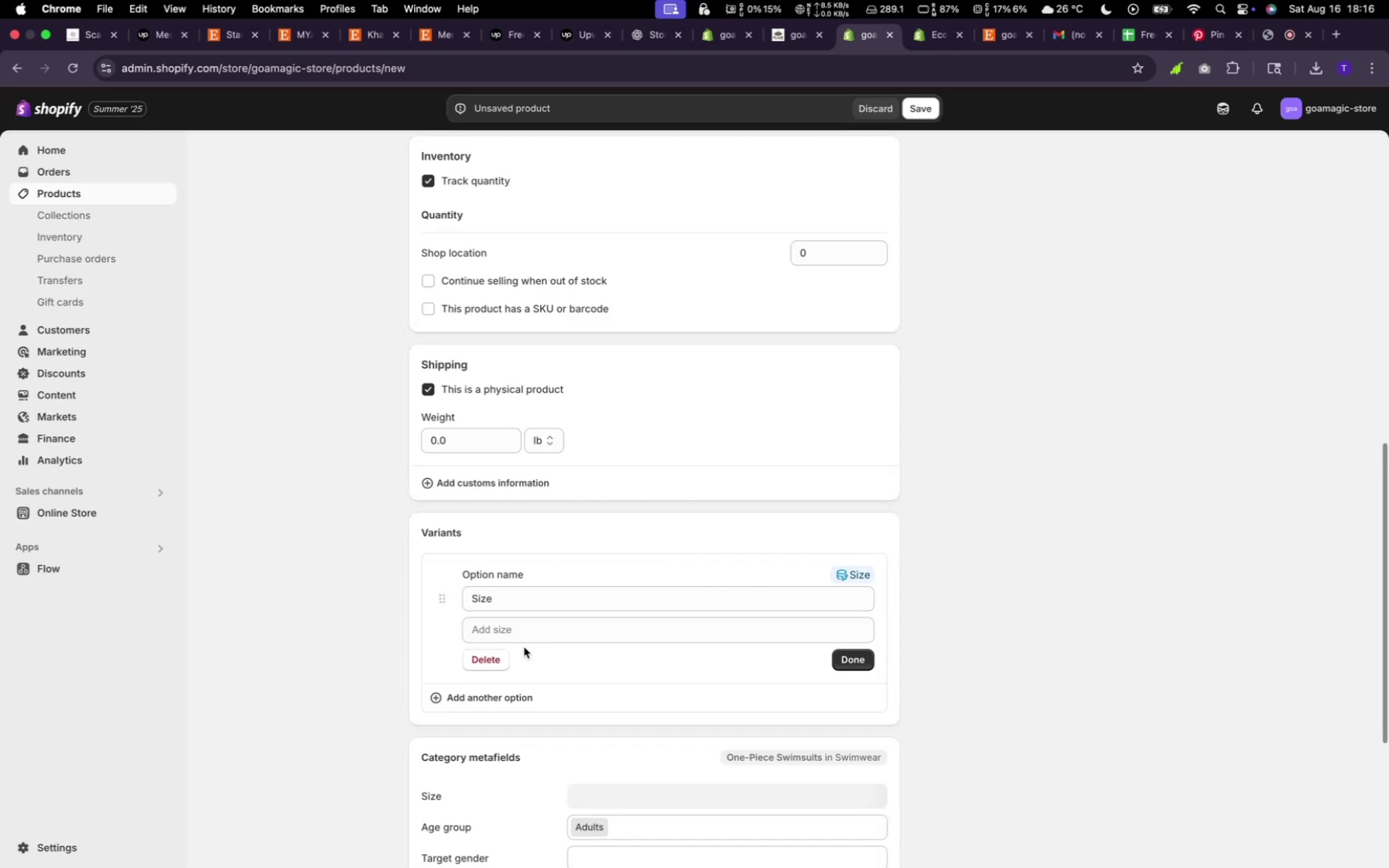 
left_click([515, 633])
 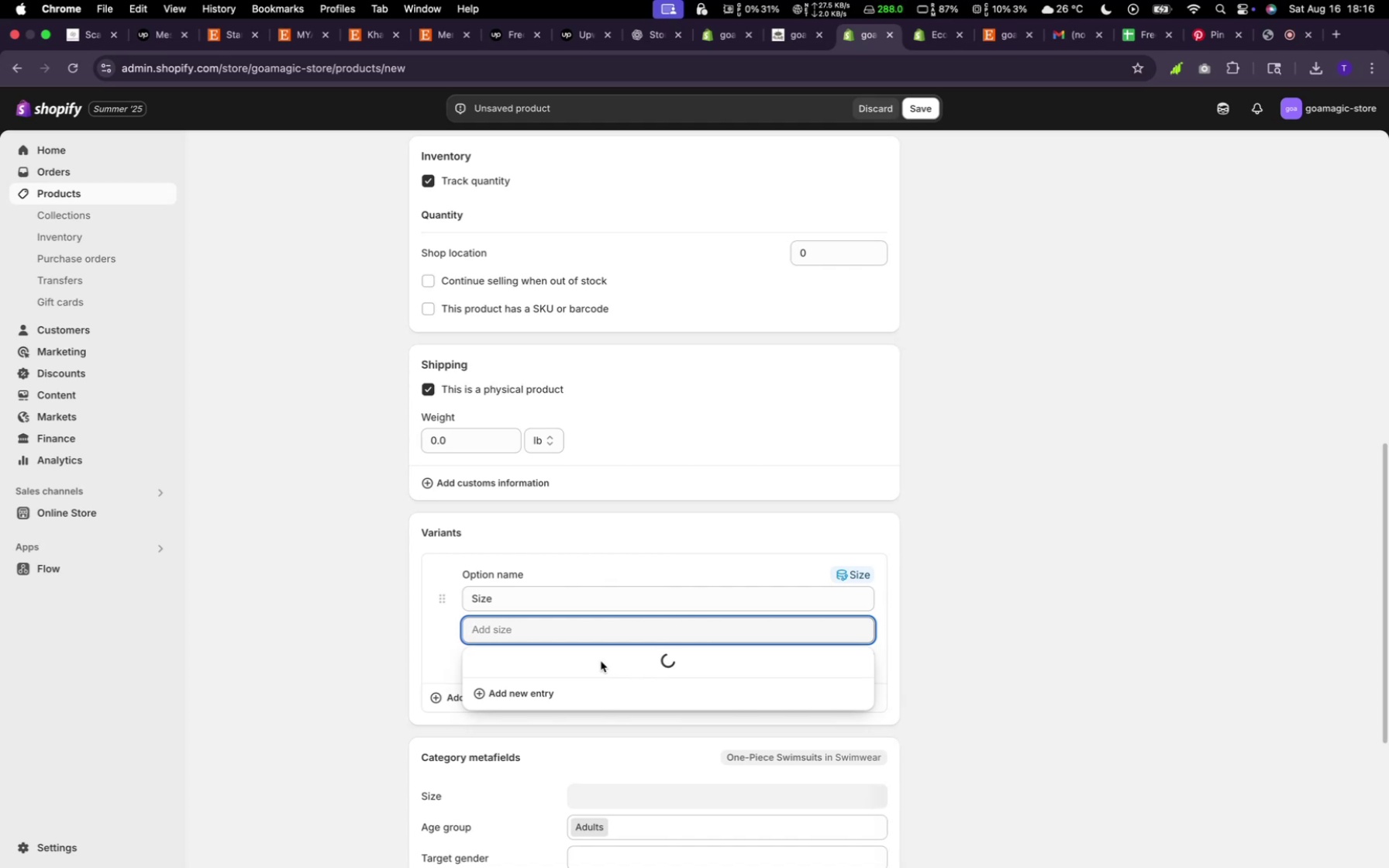 
wait(22.48)
 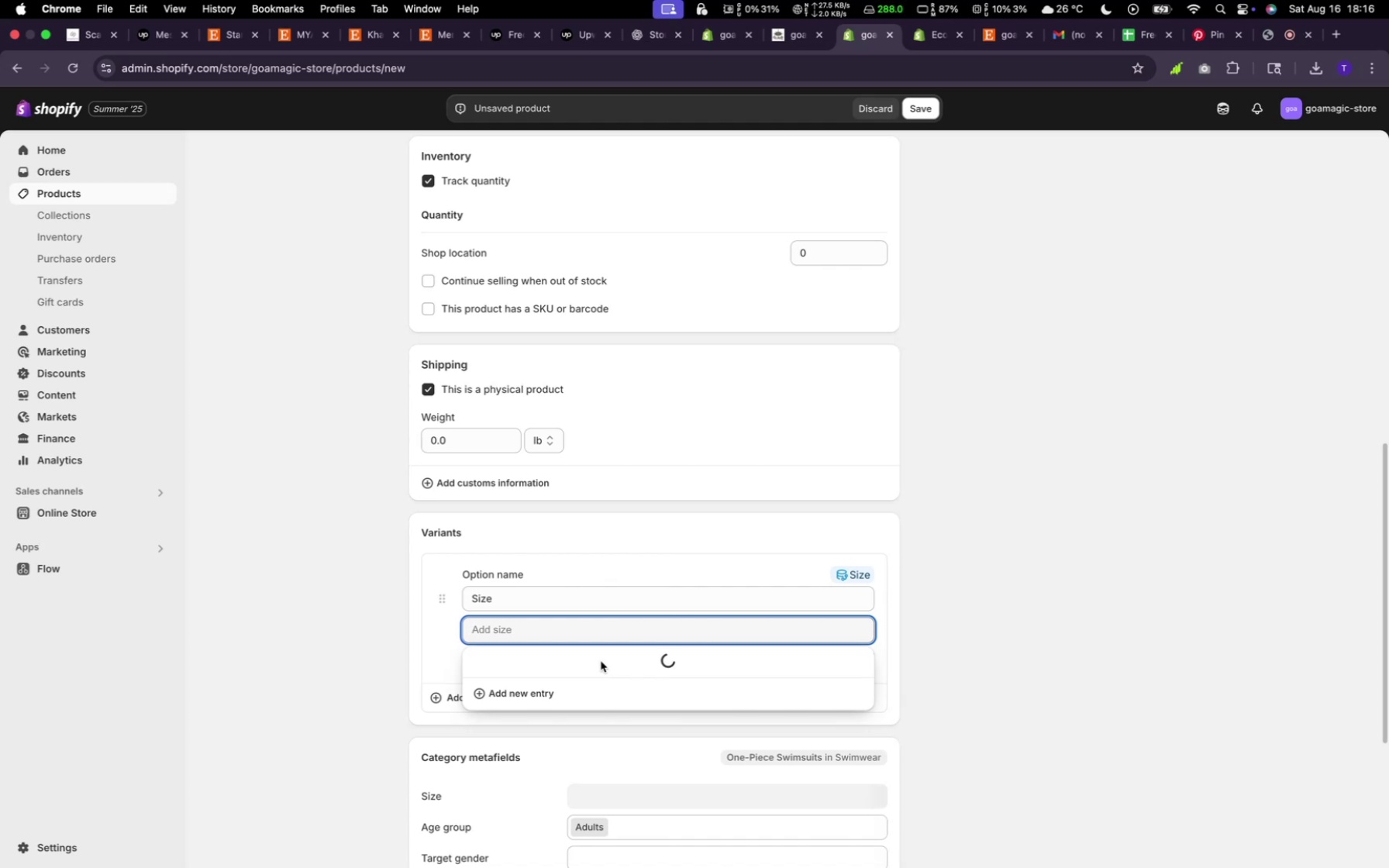 
scroll: coordinate [1046, 693], scroll_direction: down, amount: 39.0
 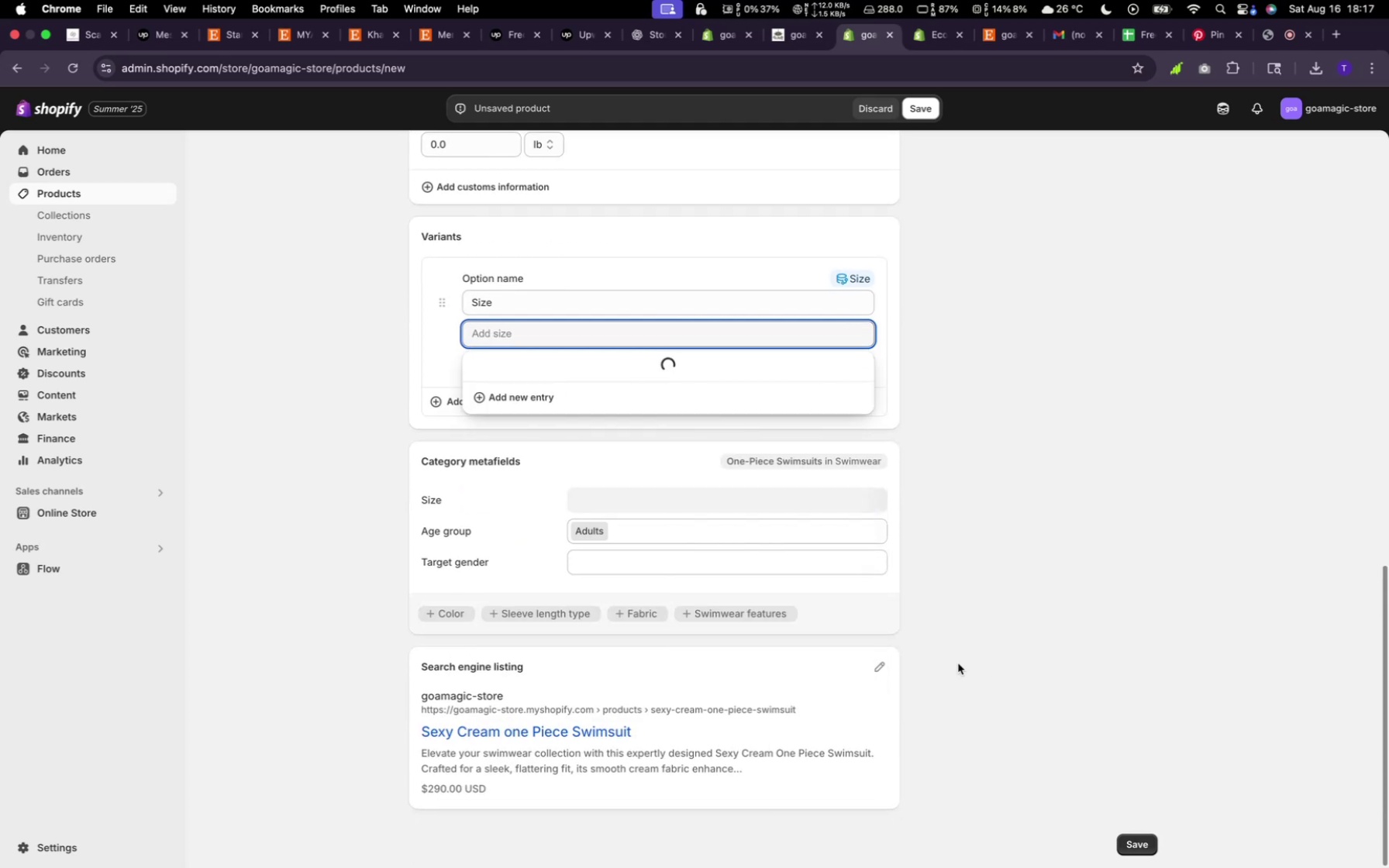 
scroll: coordinate [851, 609], scroll_direction: up, amount: 15.0
 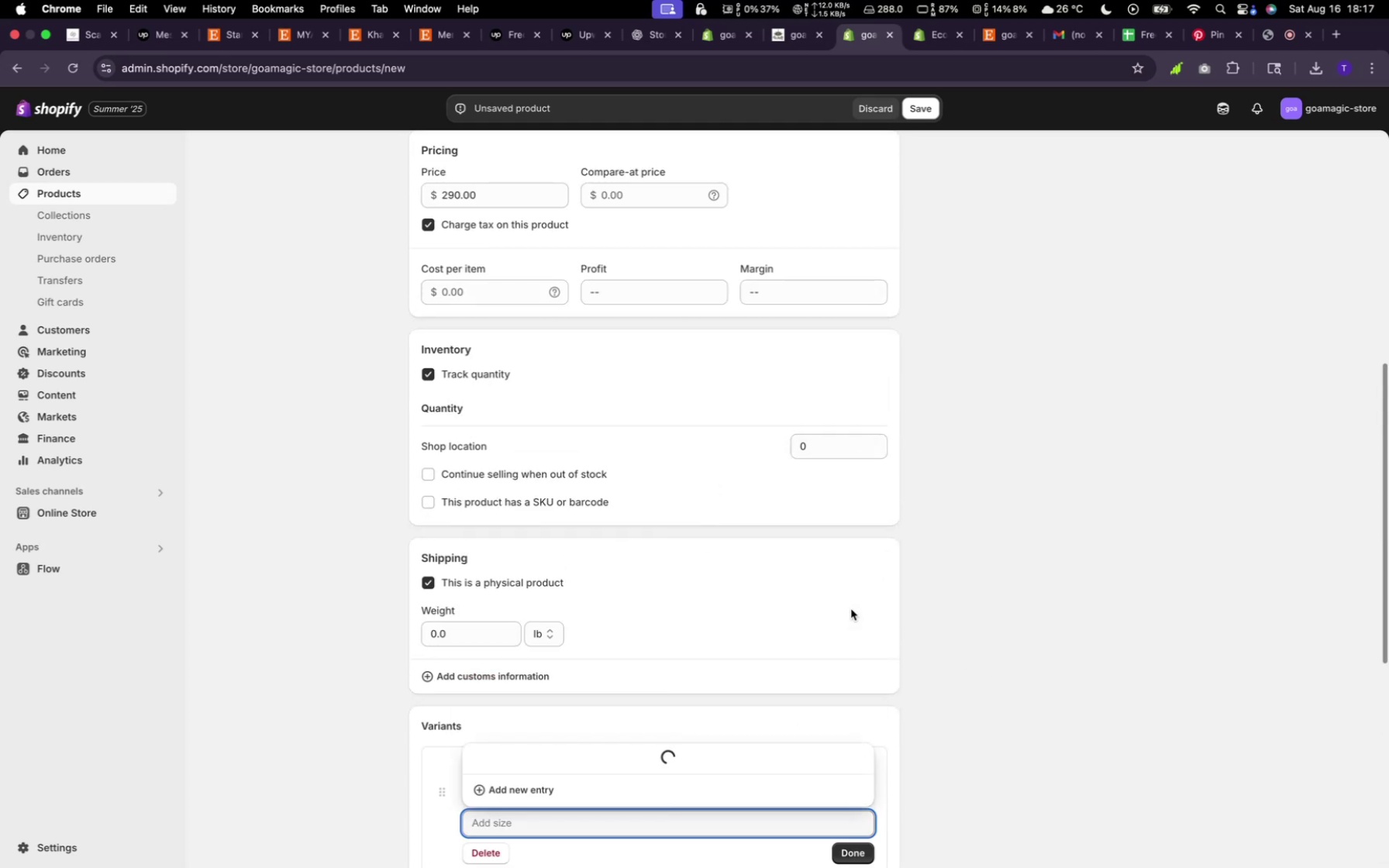 
scroll: coordinate [852, 611], scroll_direction: down, amount: 6.0
 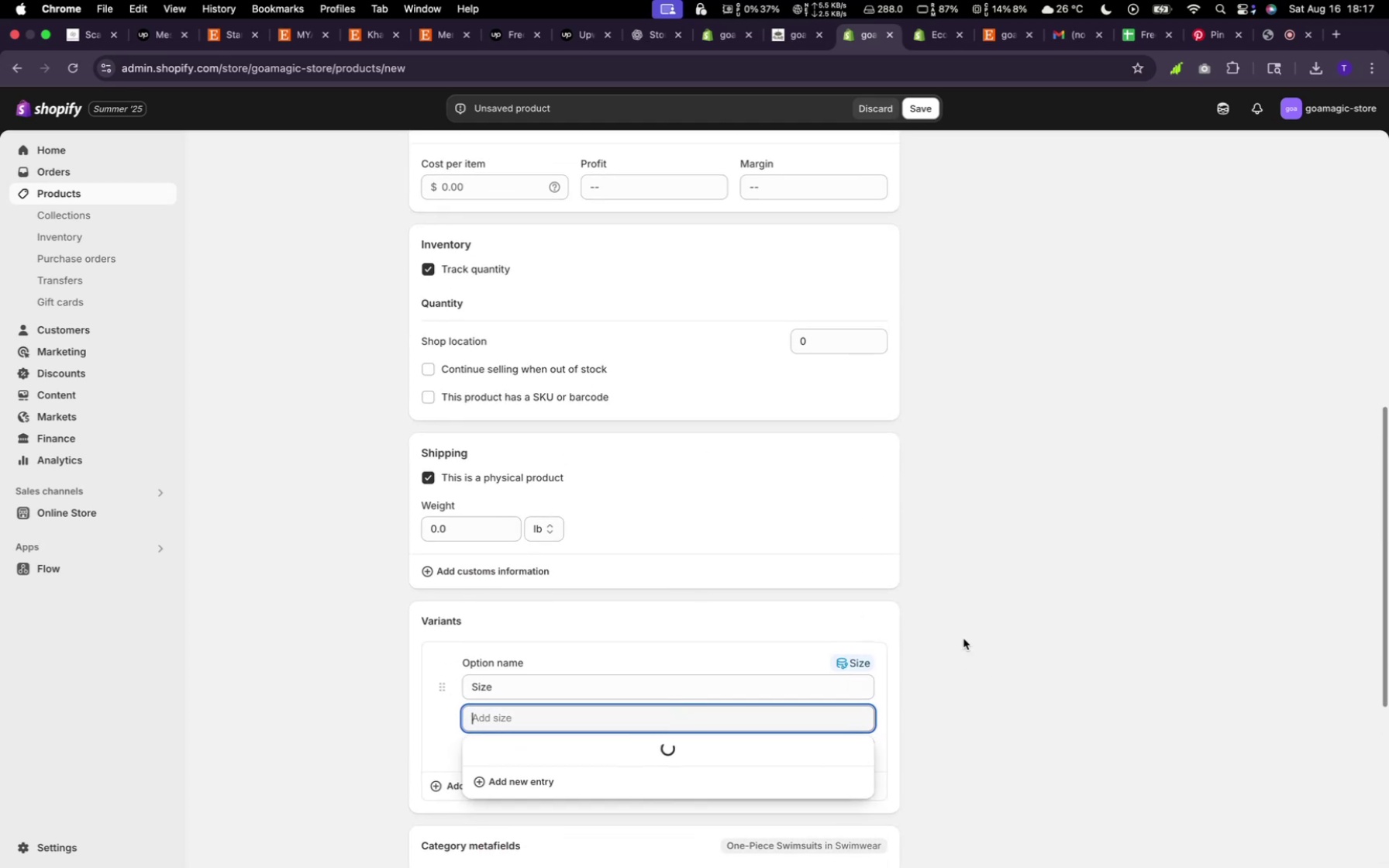 
left_click([1010, 639])
 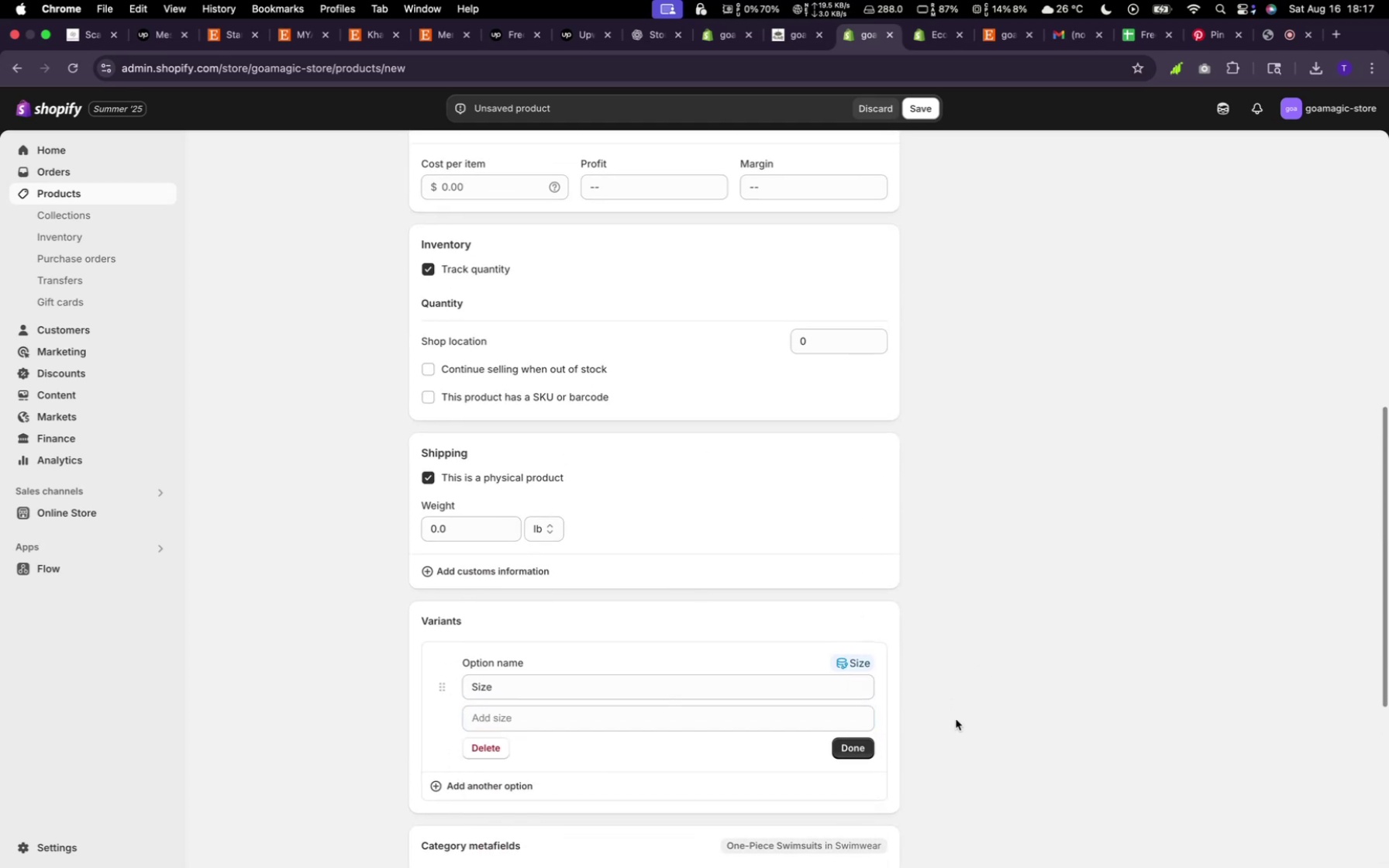 
scroll: coordinate [959, 715], scroll_direction: down, amount: 22.0
 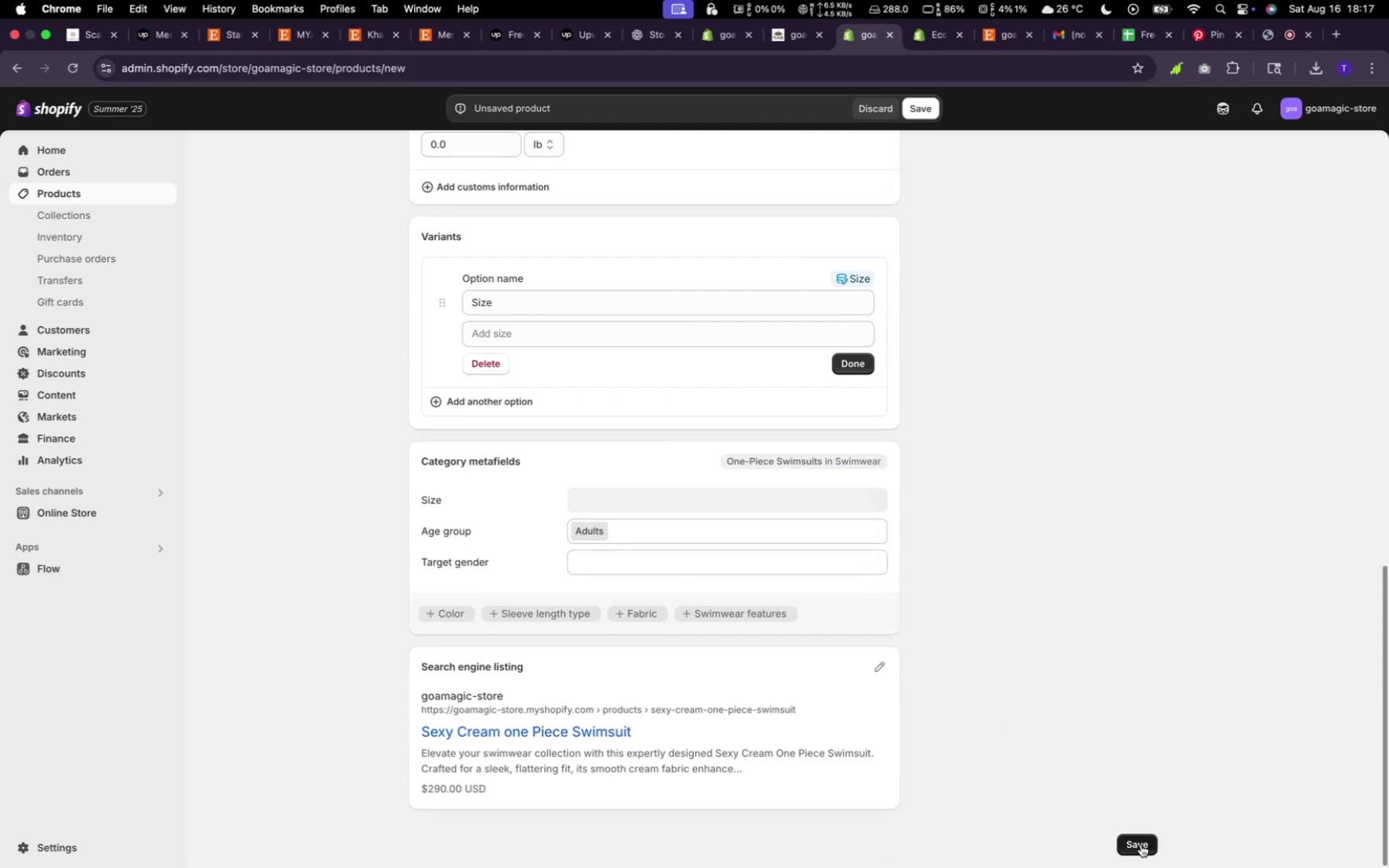 
left_click([1141, 845])
 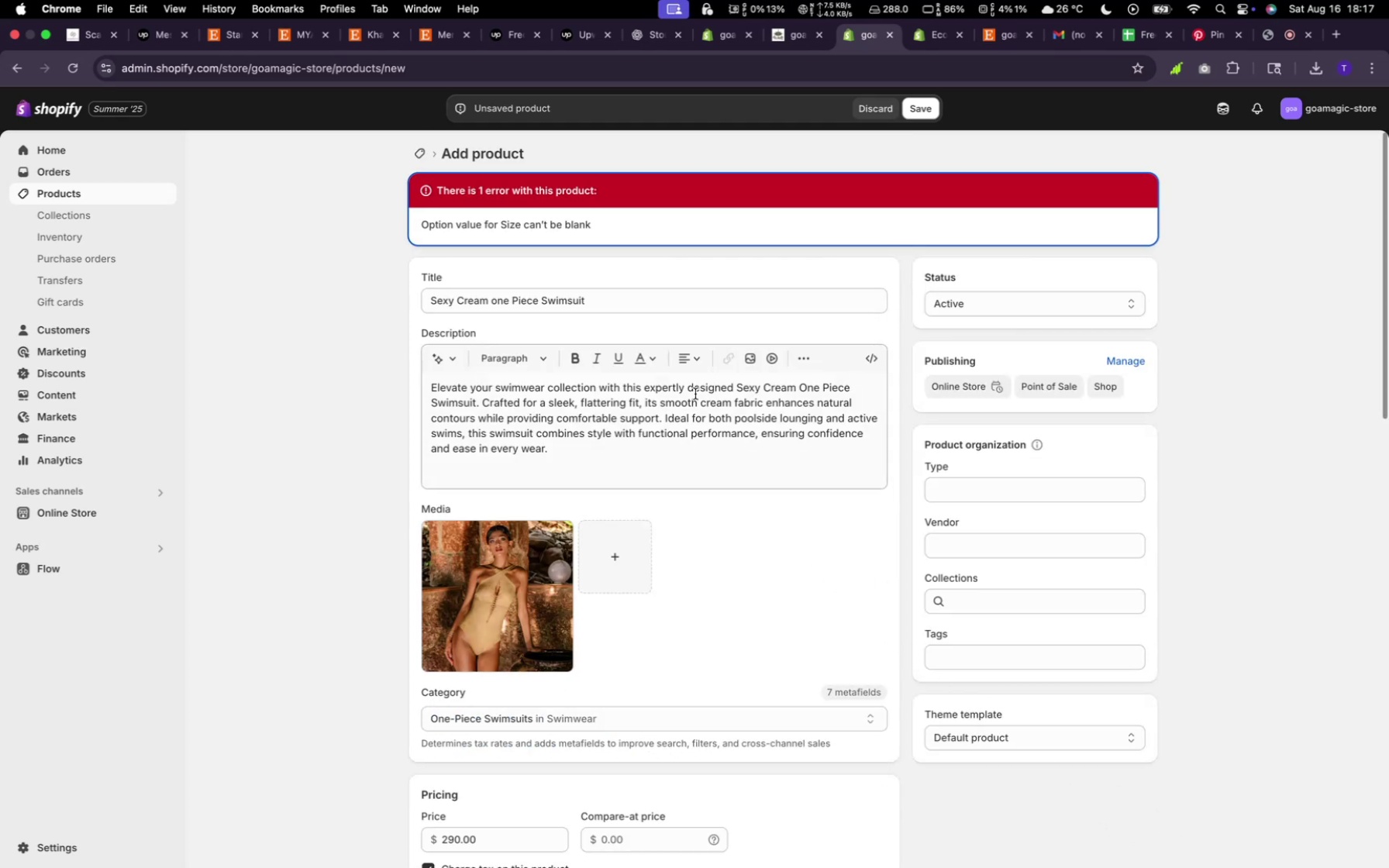 
scroll: coordinate [684, 546], scroll_direction: down, amount: 29.0
 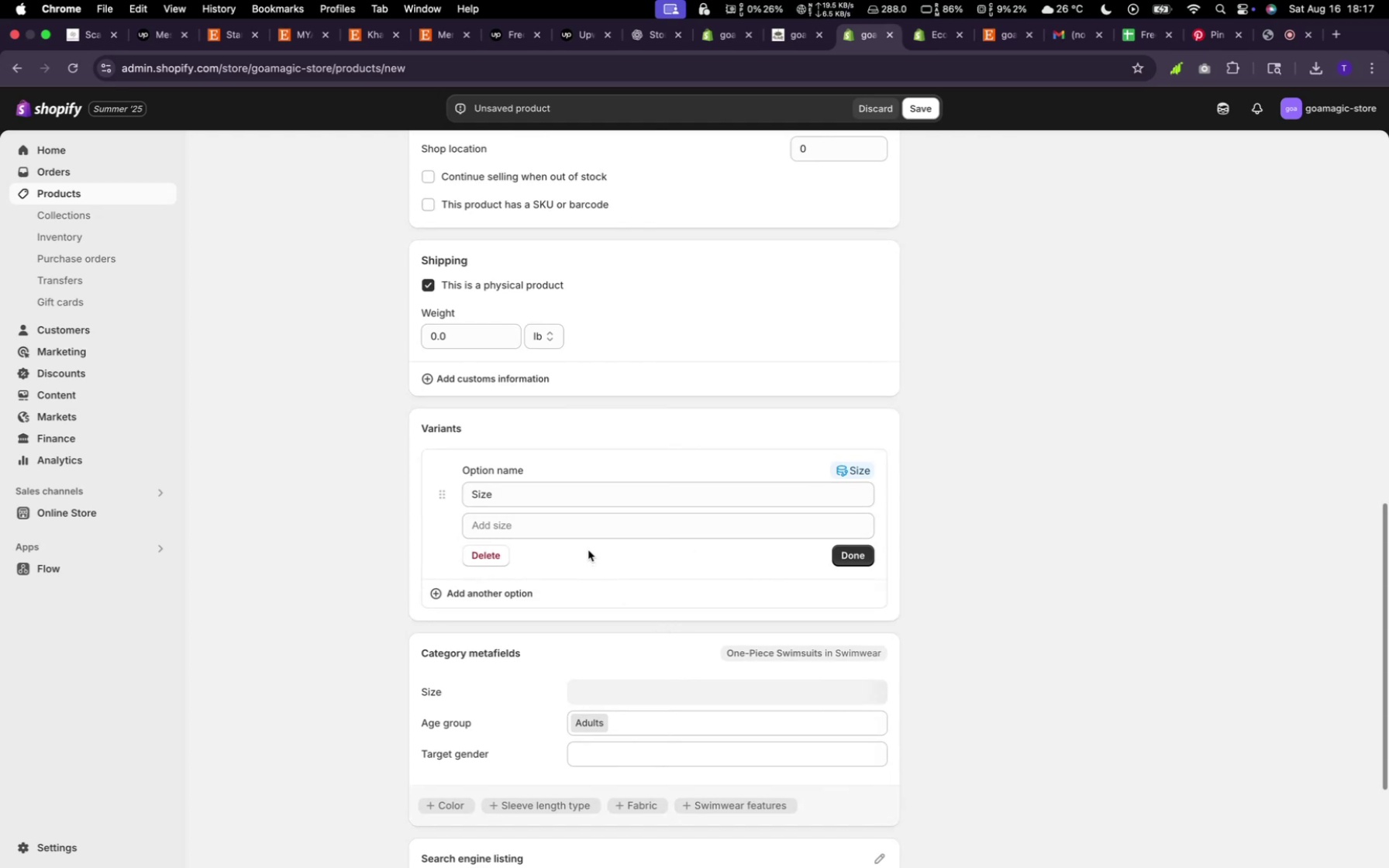 
wait(10.07)
 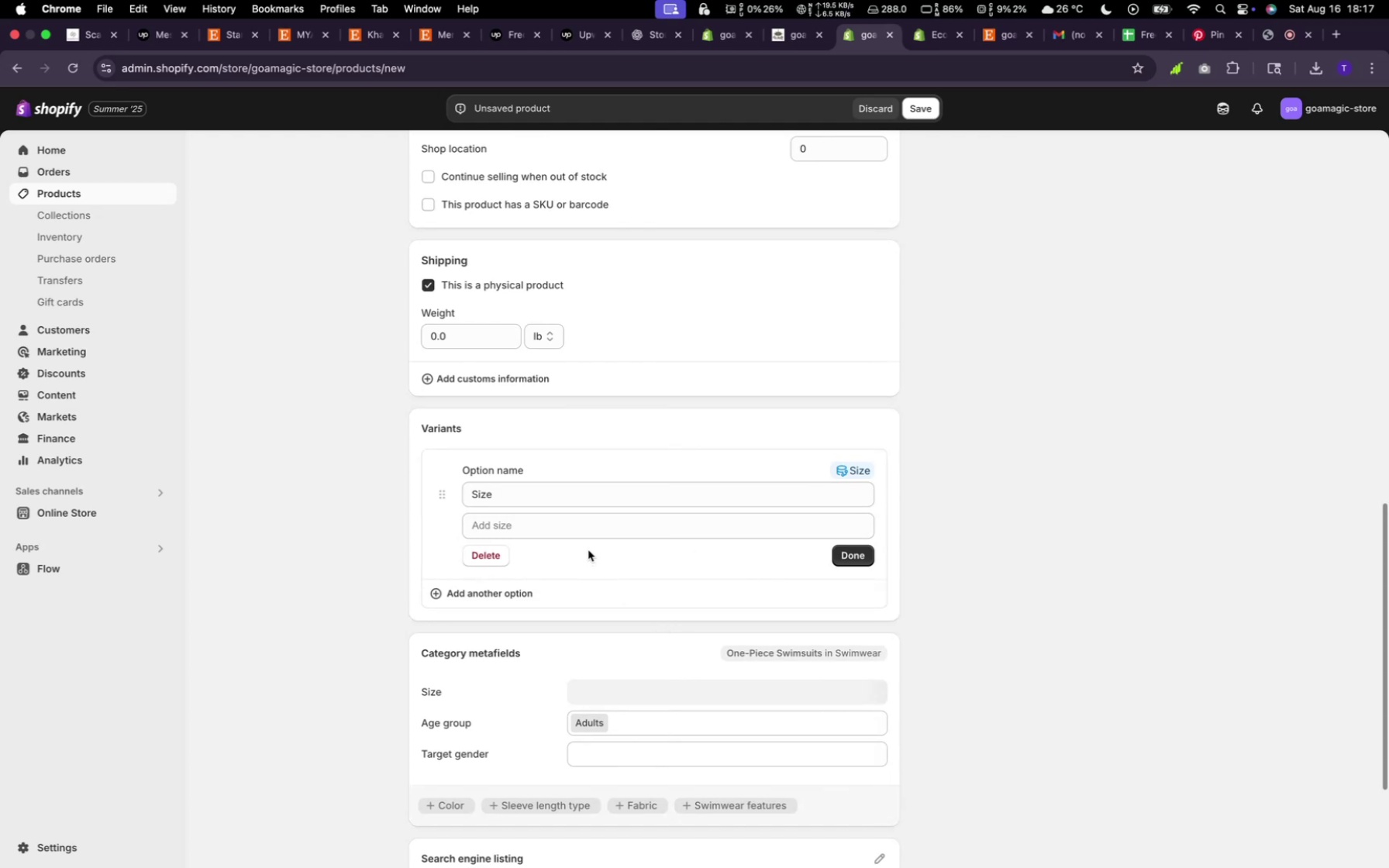 
scroll: coordinate [745, 572], scroll_direction: down, amount: 12.0
 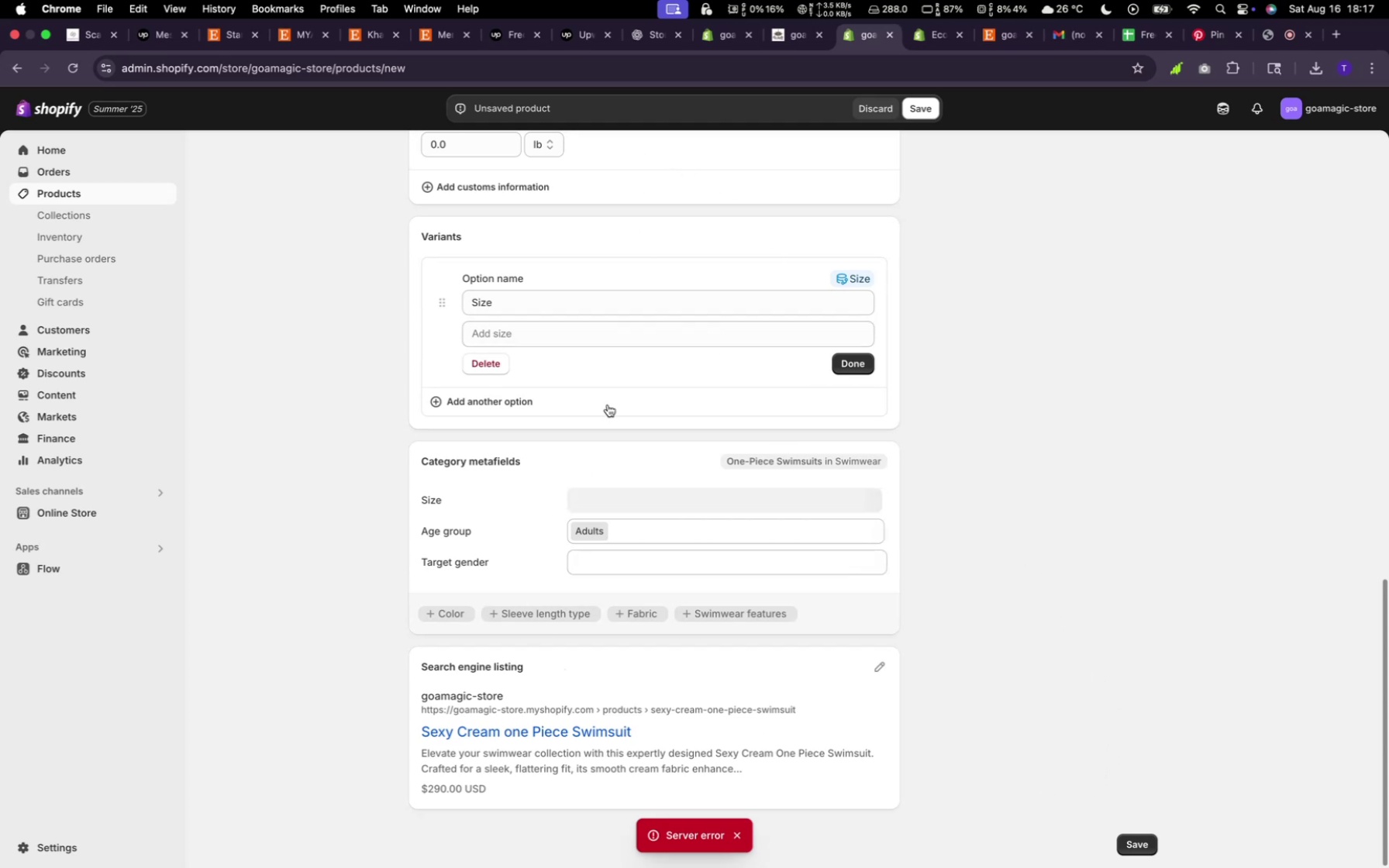 
left_click([578, 343])
 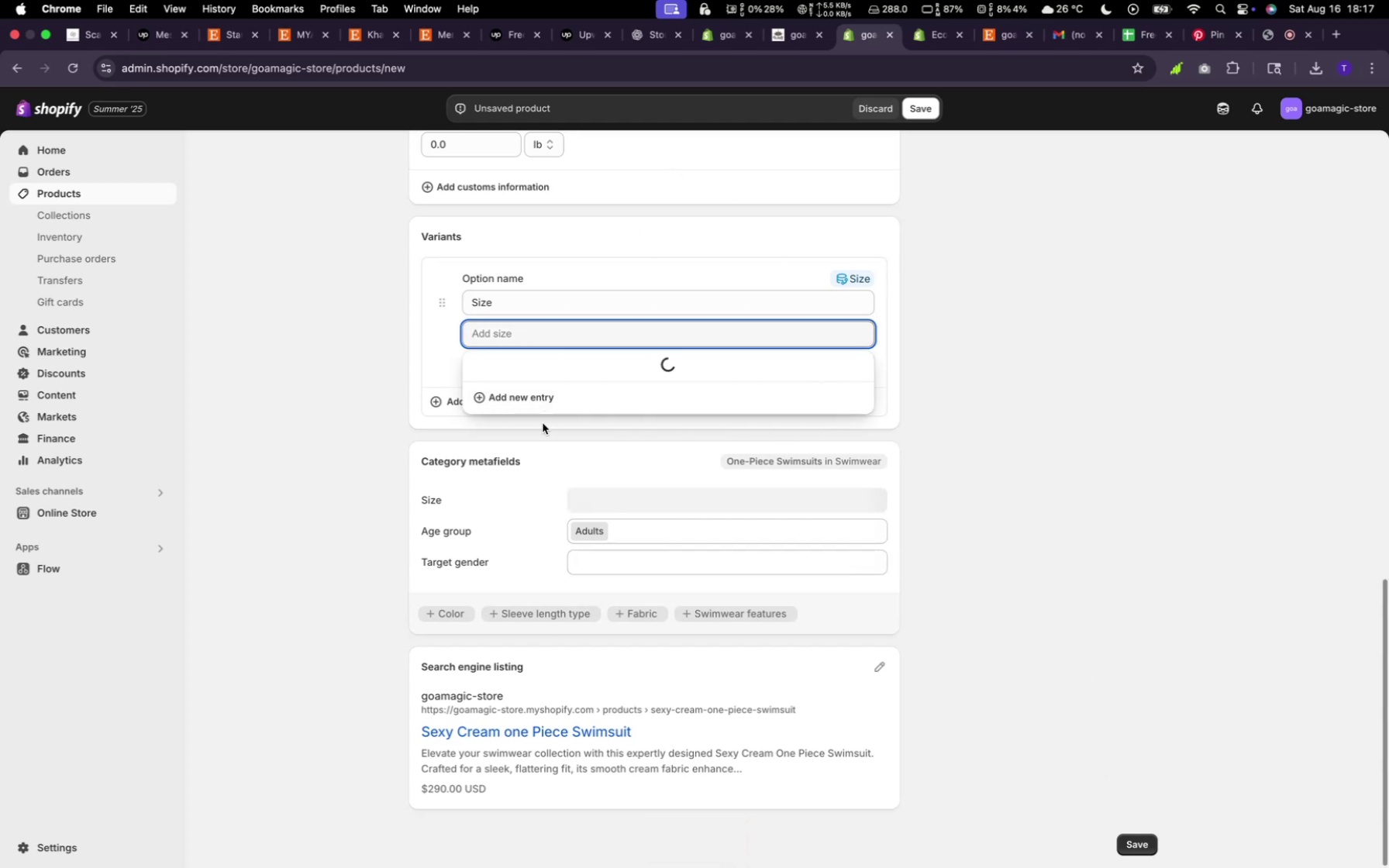 
left_click([543, 429])
 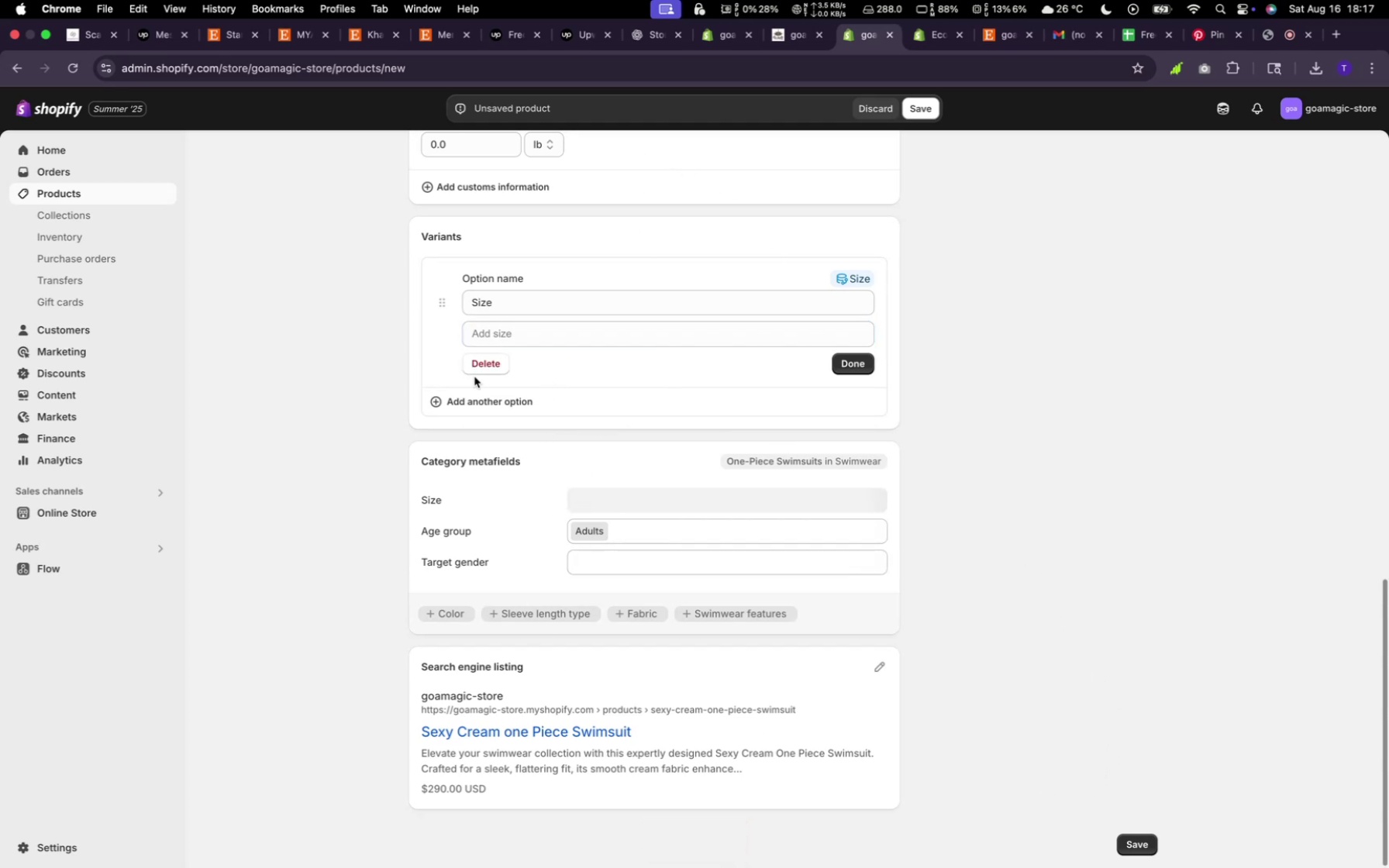 
left_click([482, 366])
 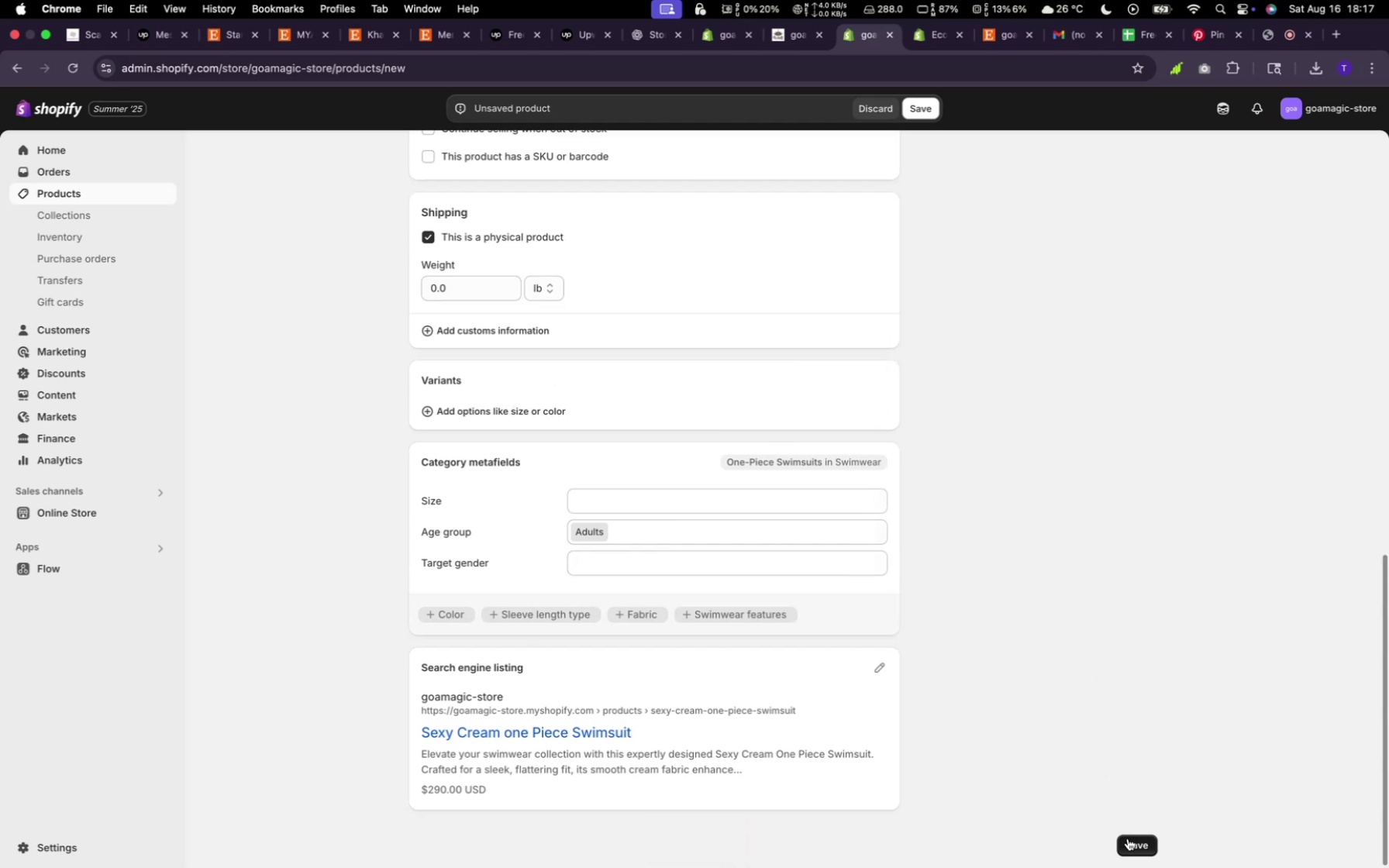 
left_click([1129, 839])
 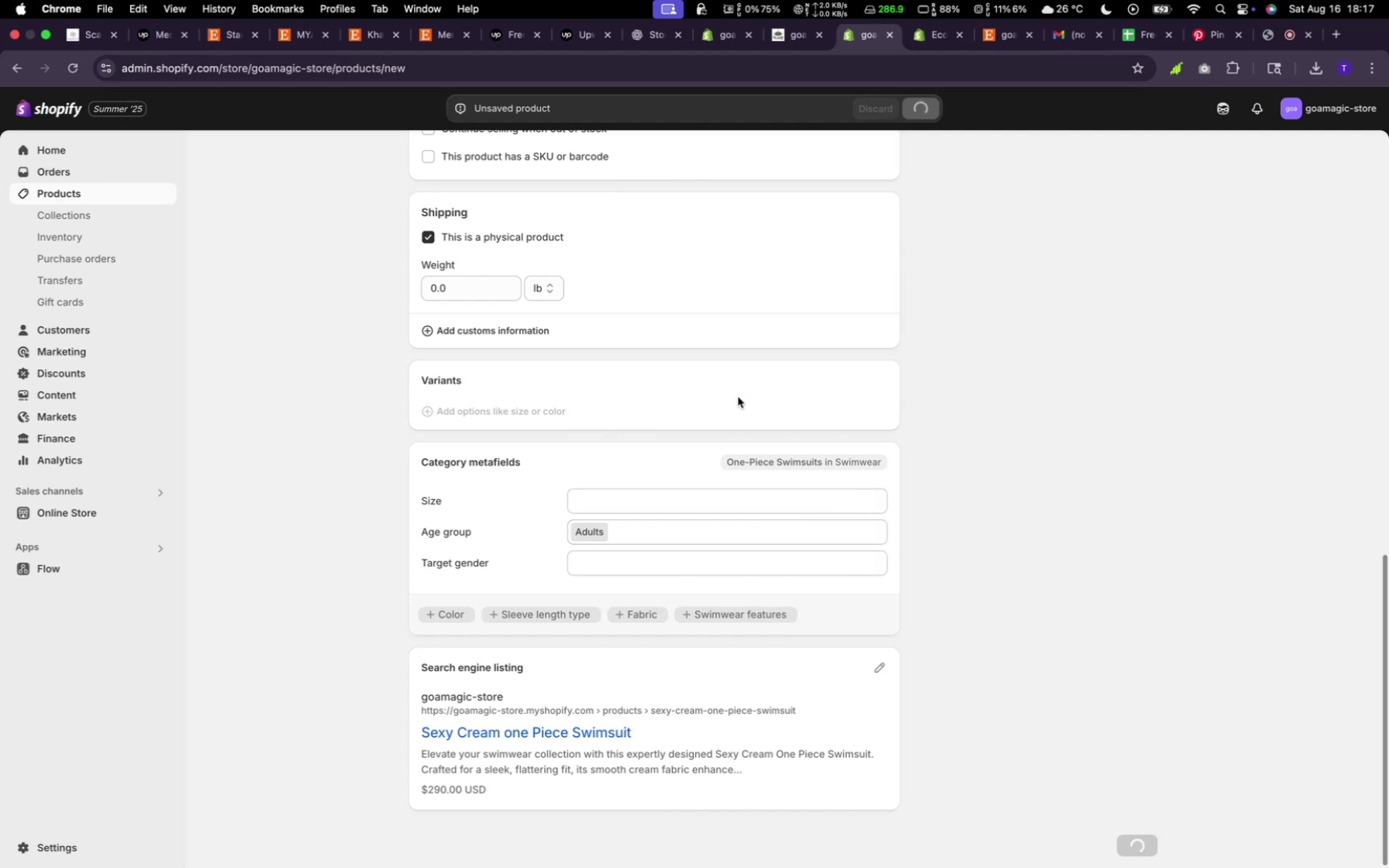 
wait(6.55)
 